 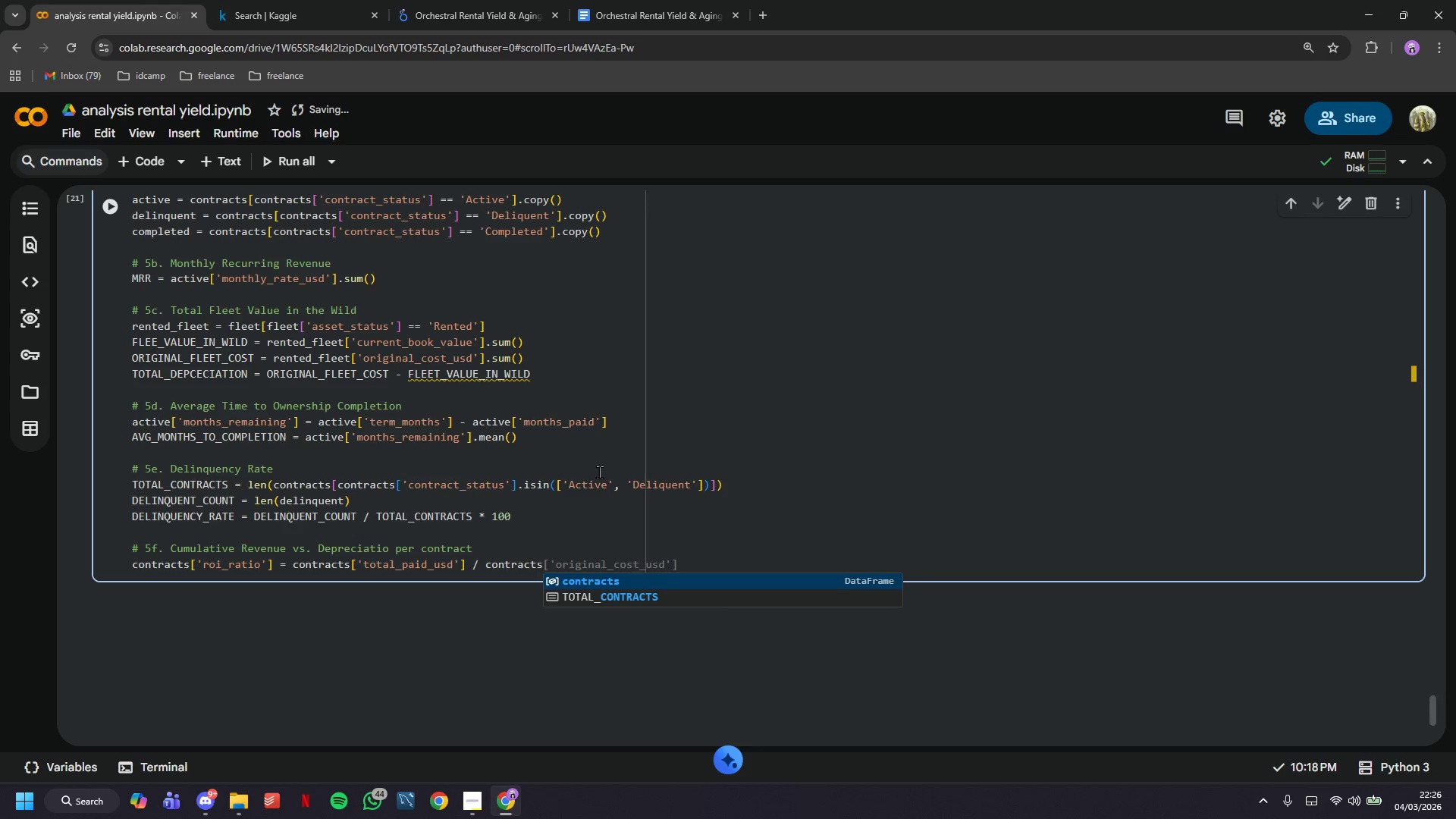 
type(['orif)
key(Backspace)
type(ginal_asset_cost)
 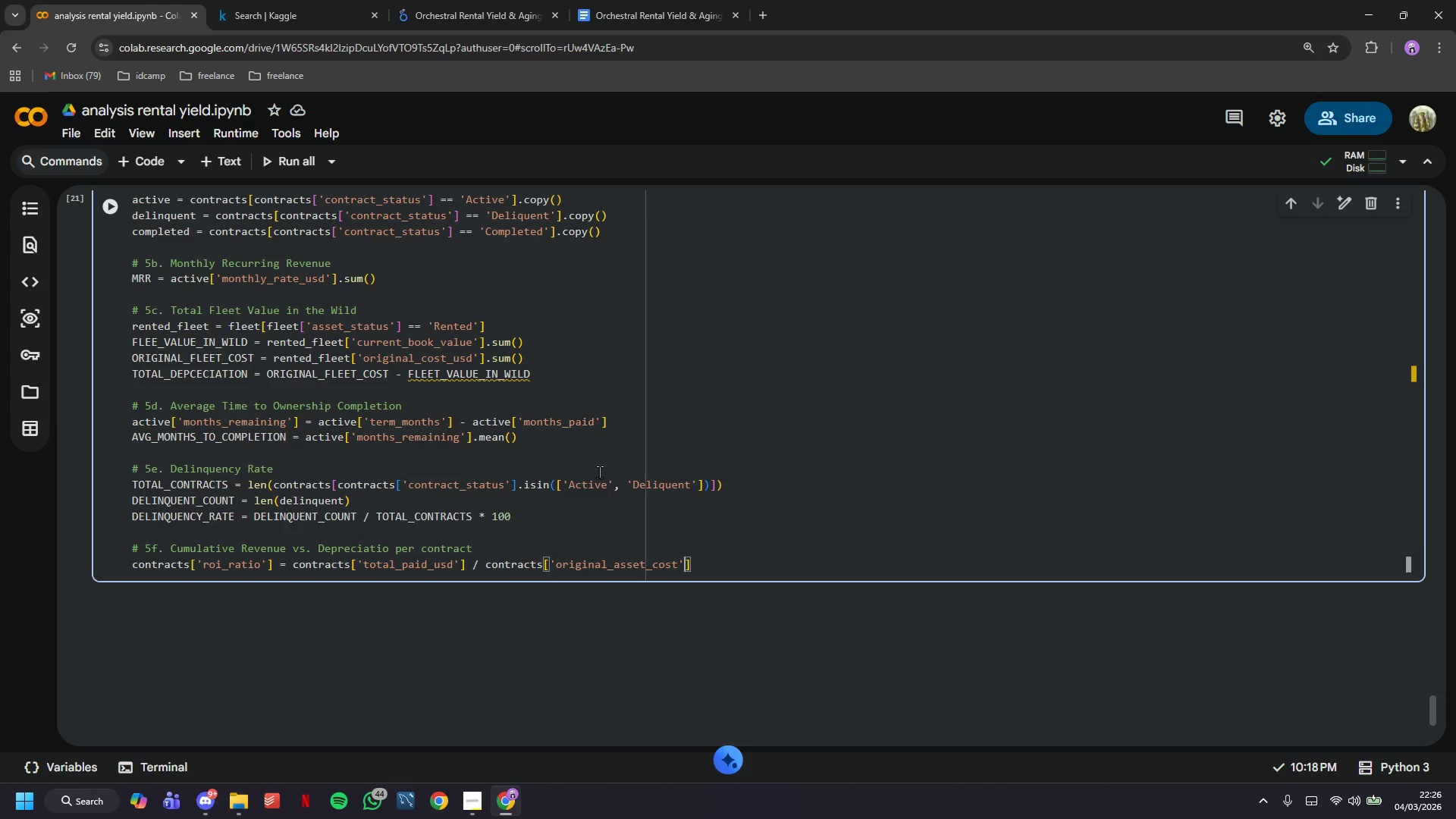 
 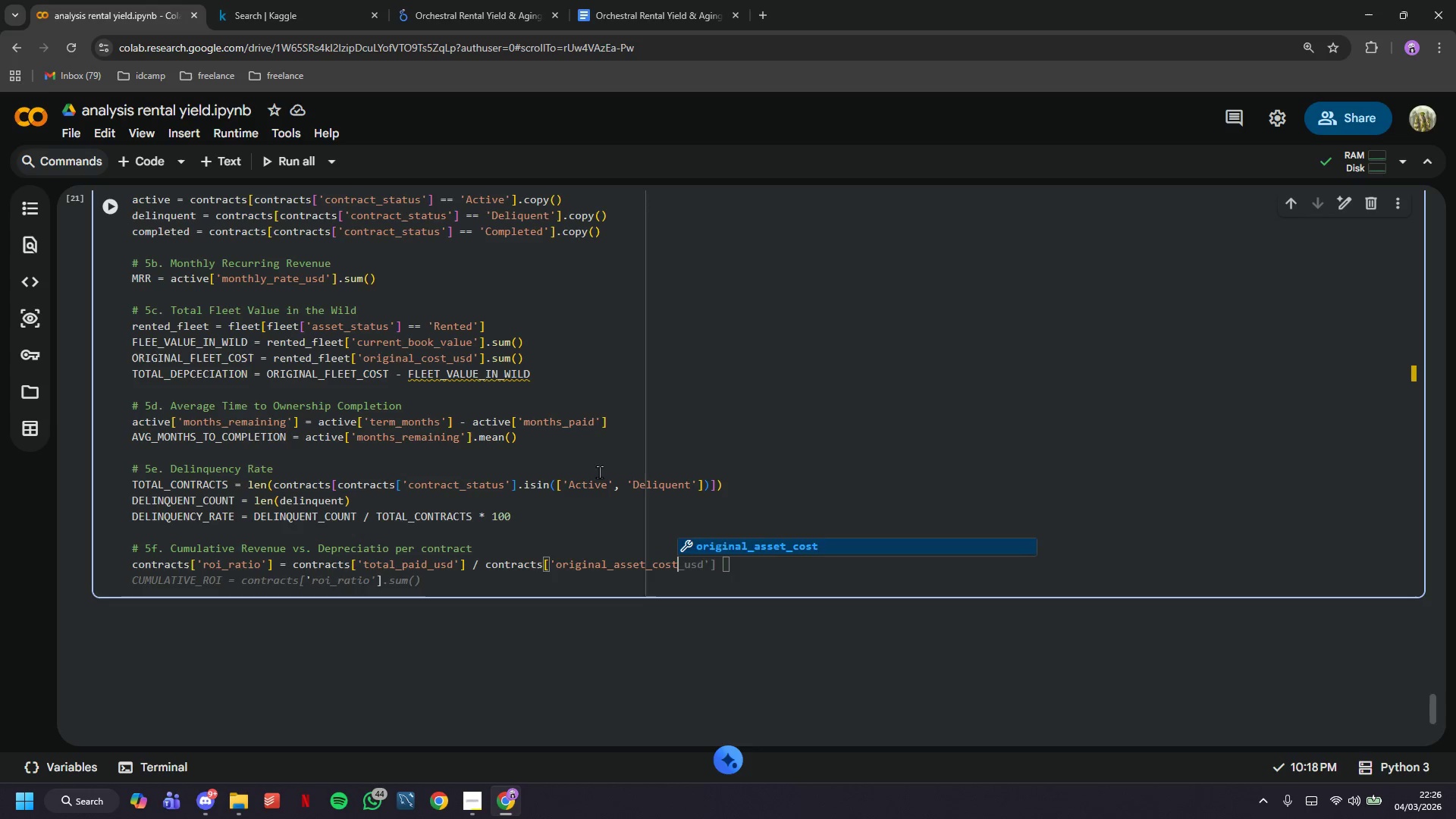 
key(ArrowRight)
 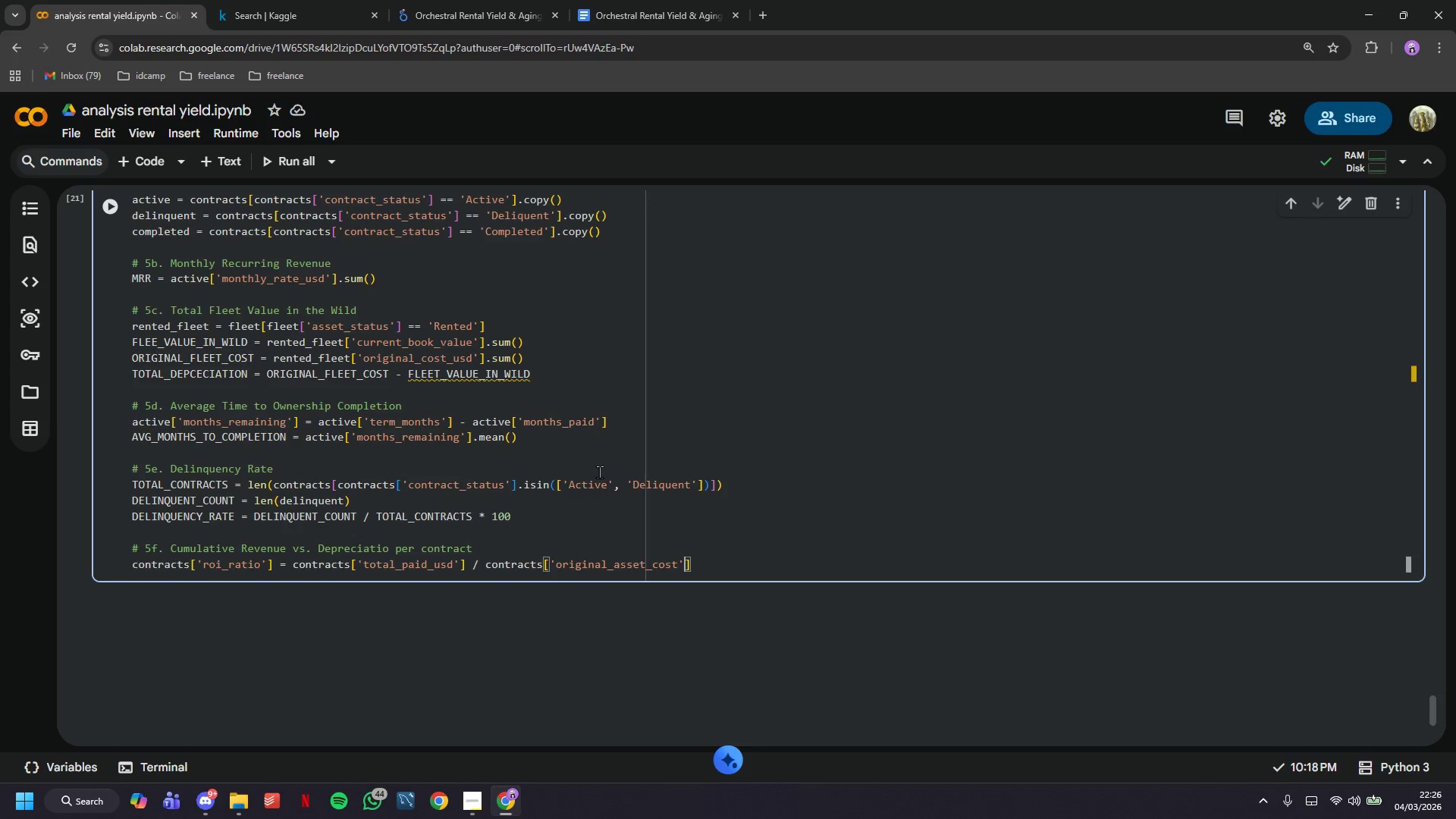 
key(ArrowRight)
 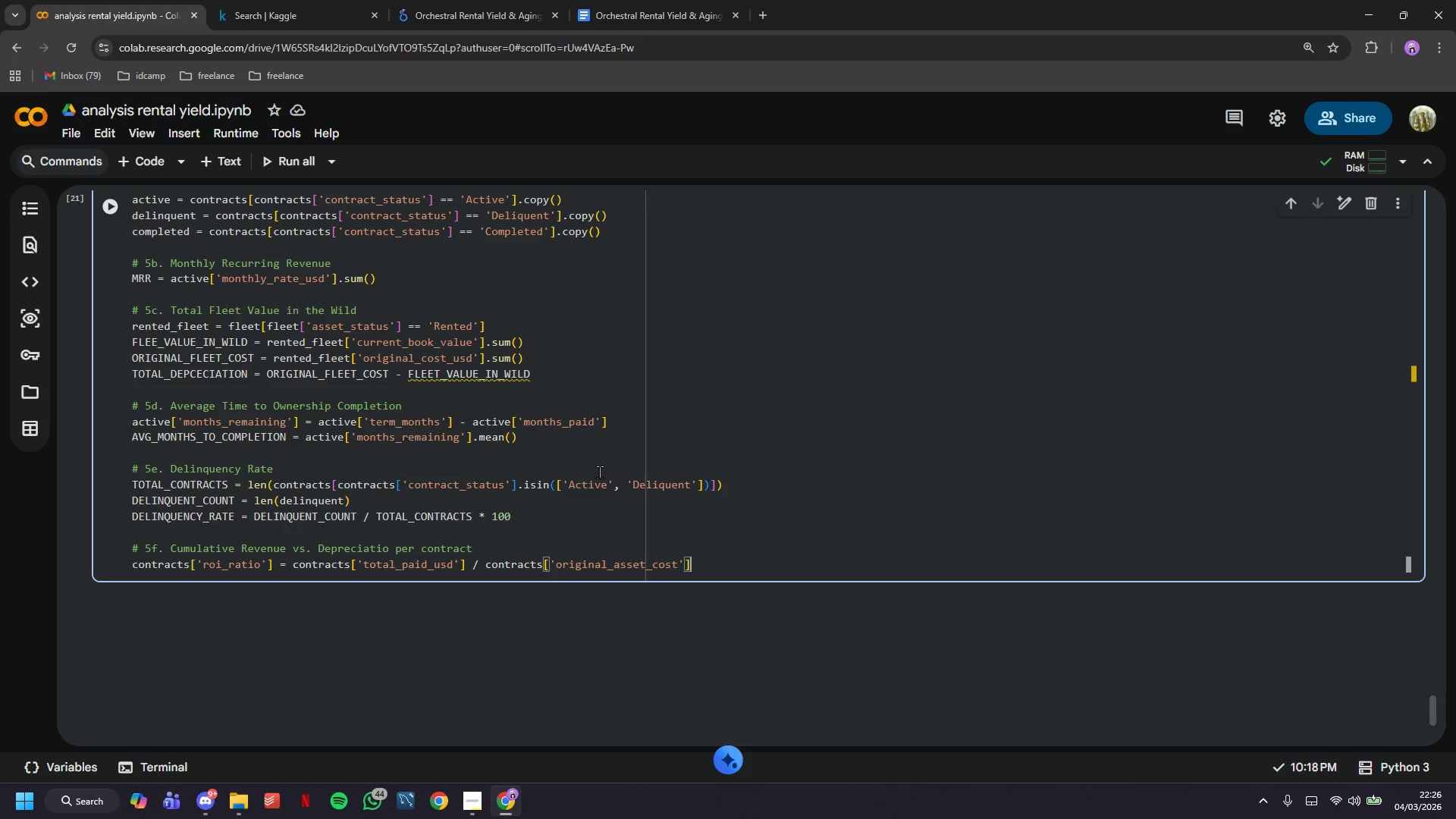 
type(.replace(0, np.nan)
 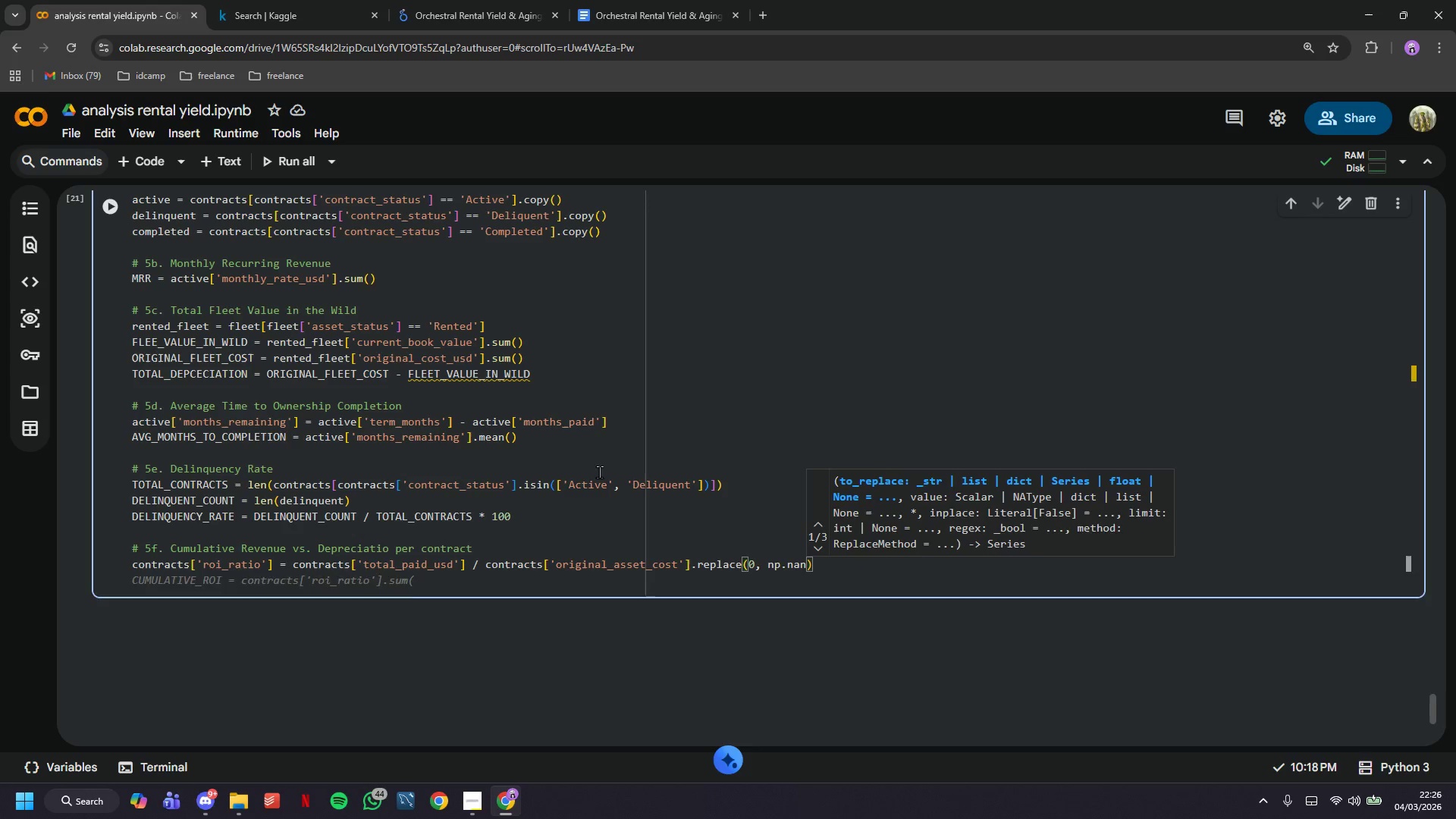 
key(ArrowRight)
 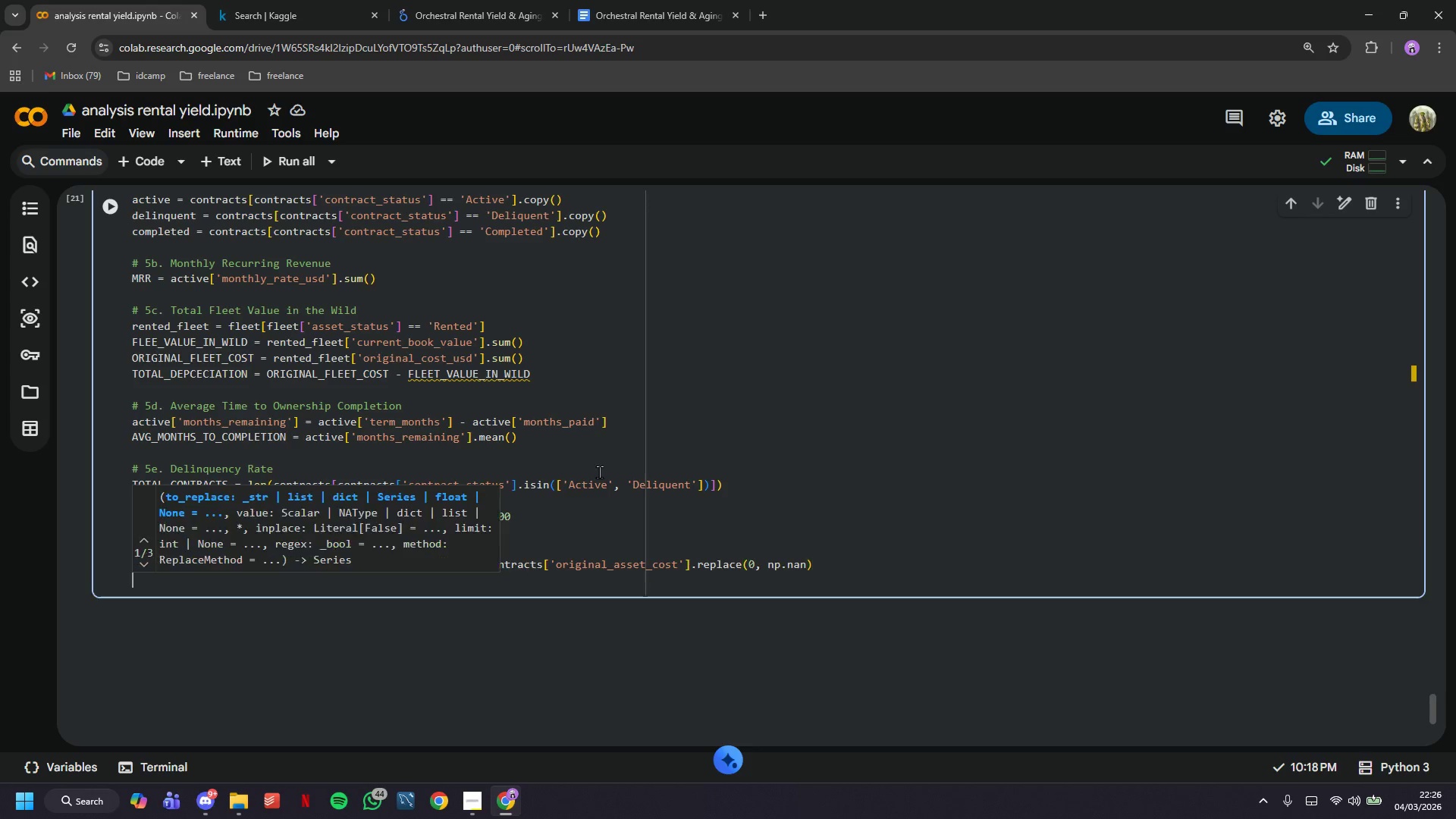 
key(Enter)
 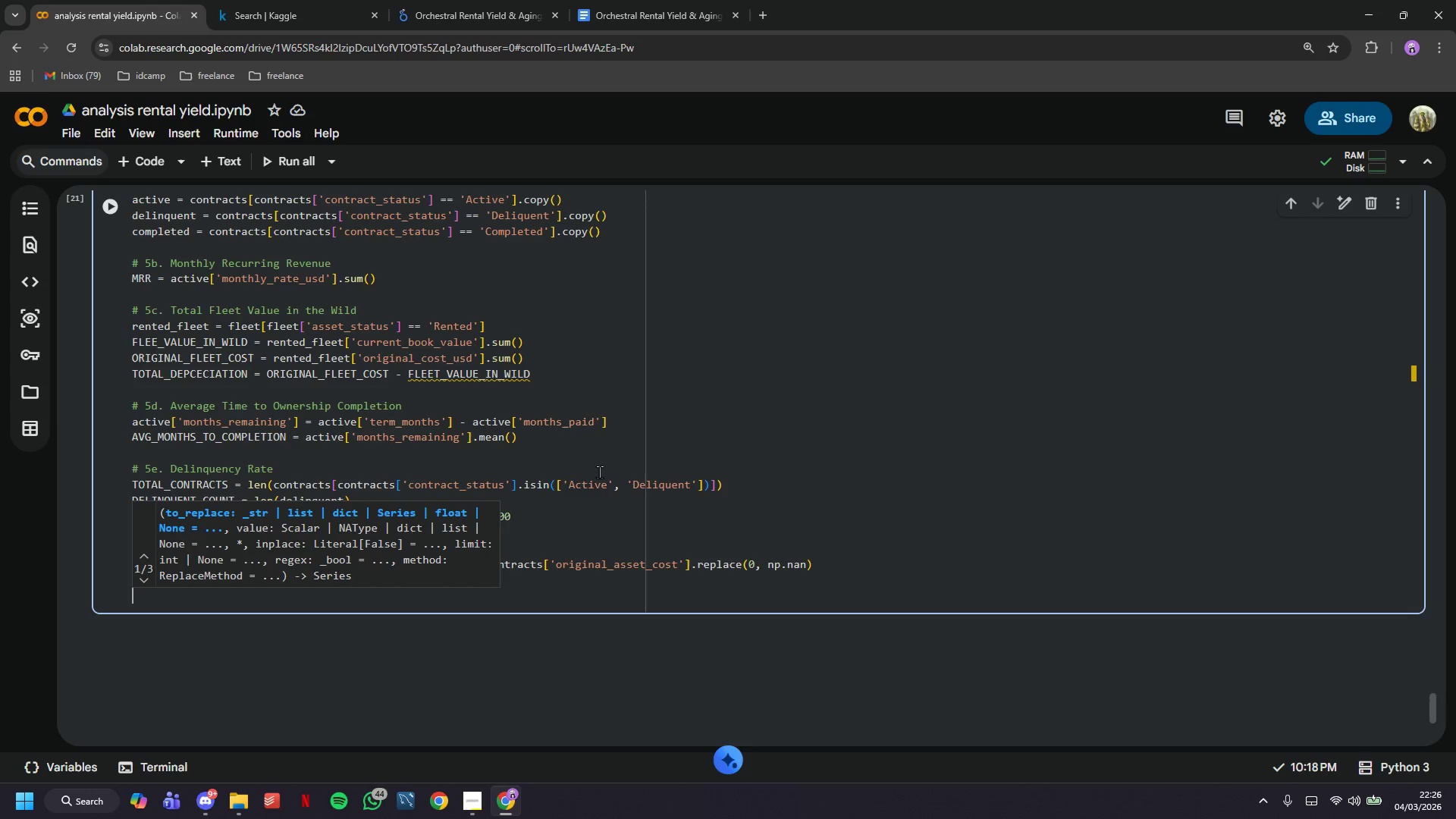 
key(Enter)
 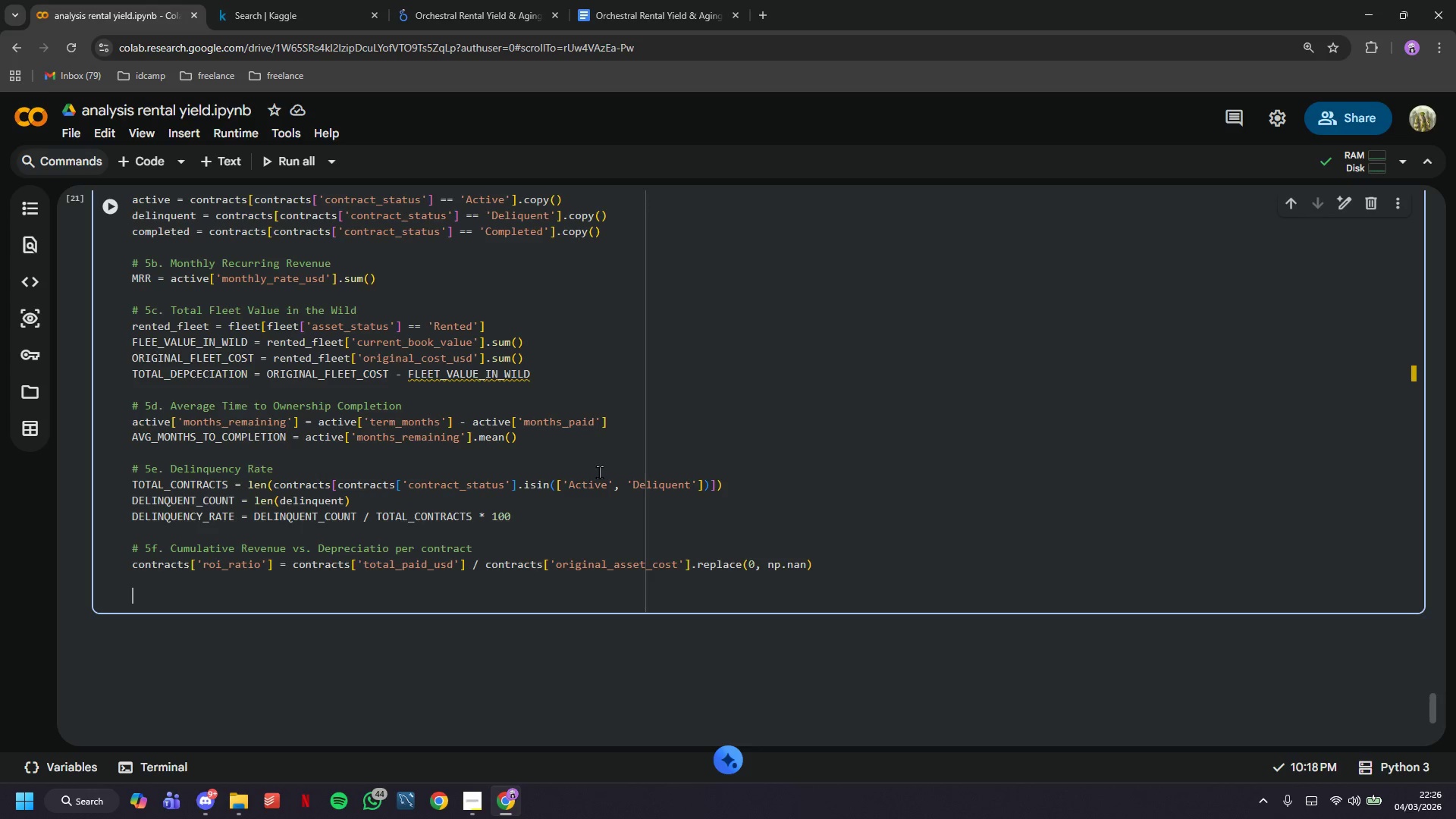 
type(# 5g. )
 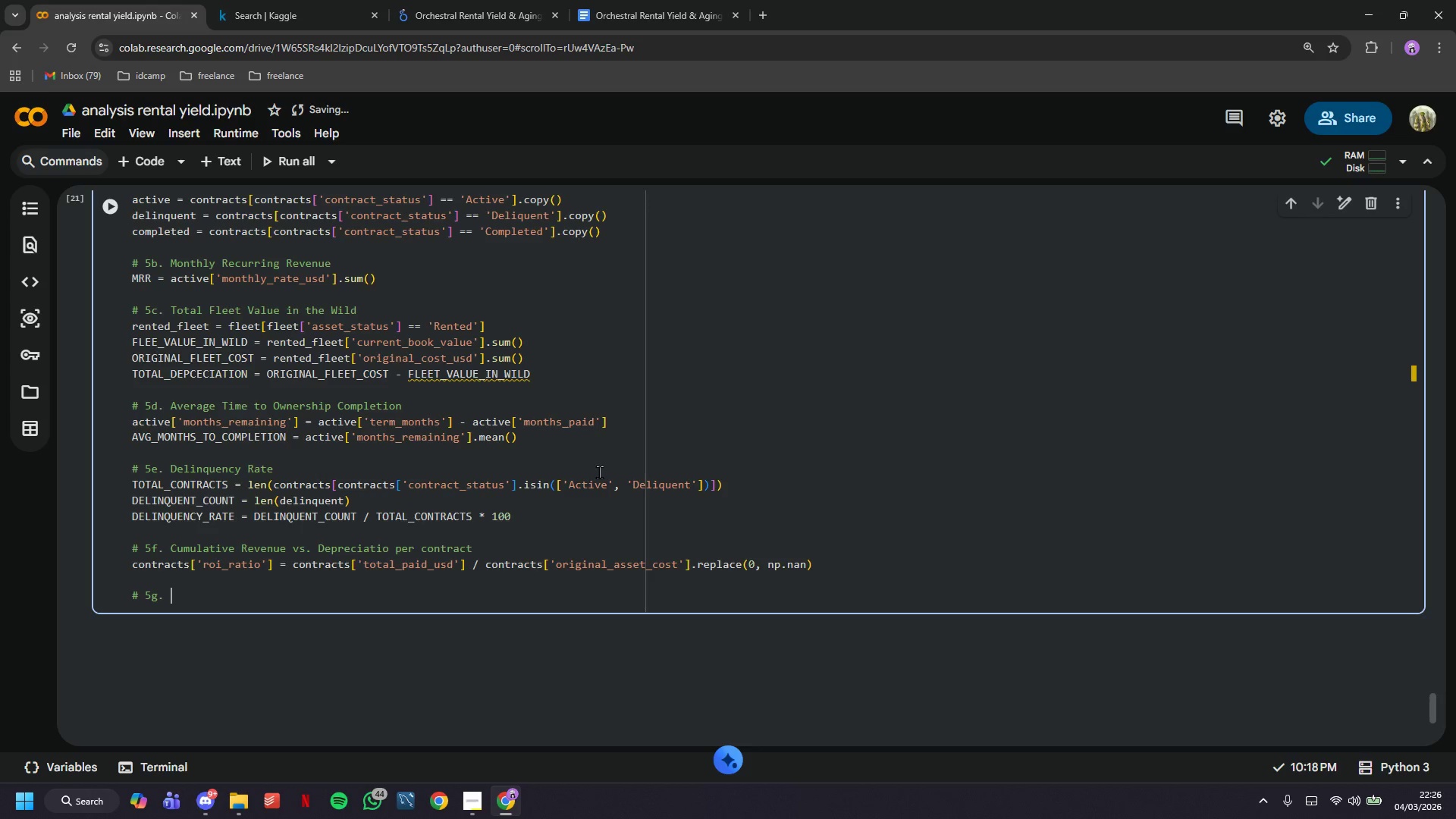 
type(Monthly payment )
 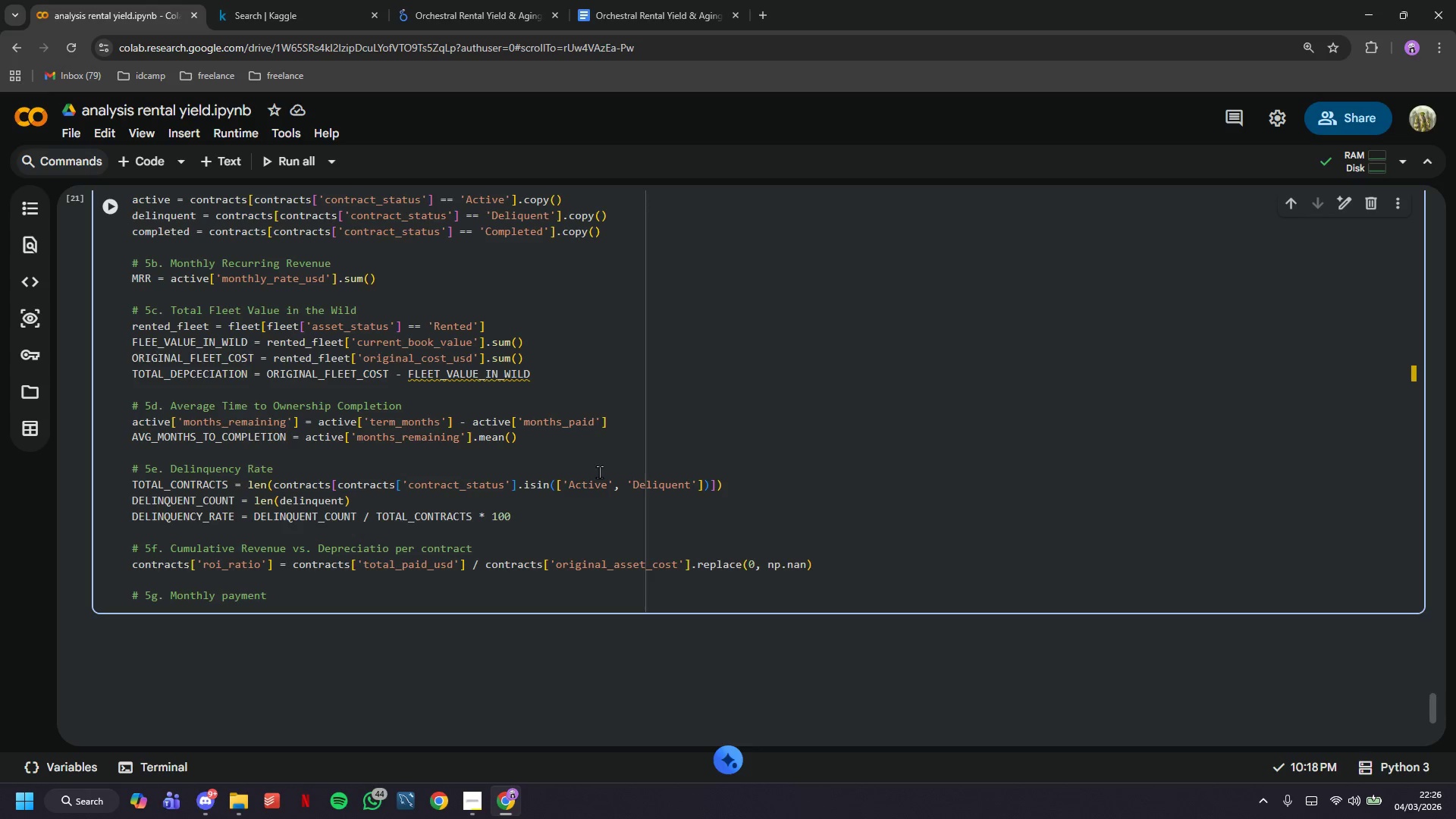 
wait(5.8)
 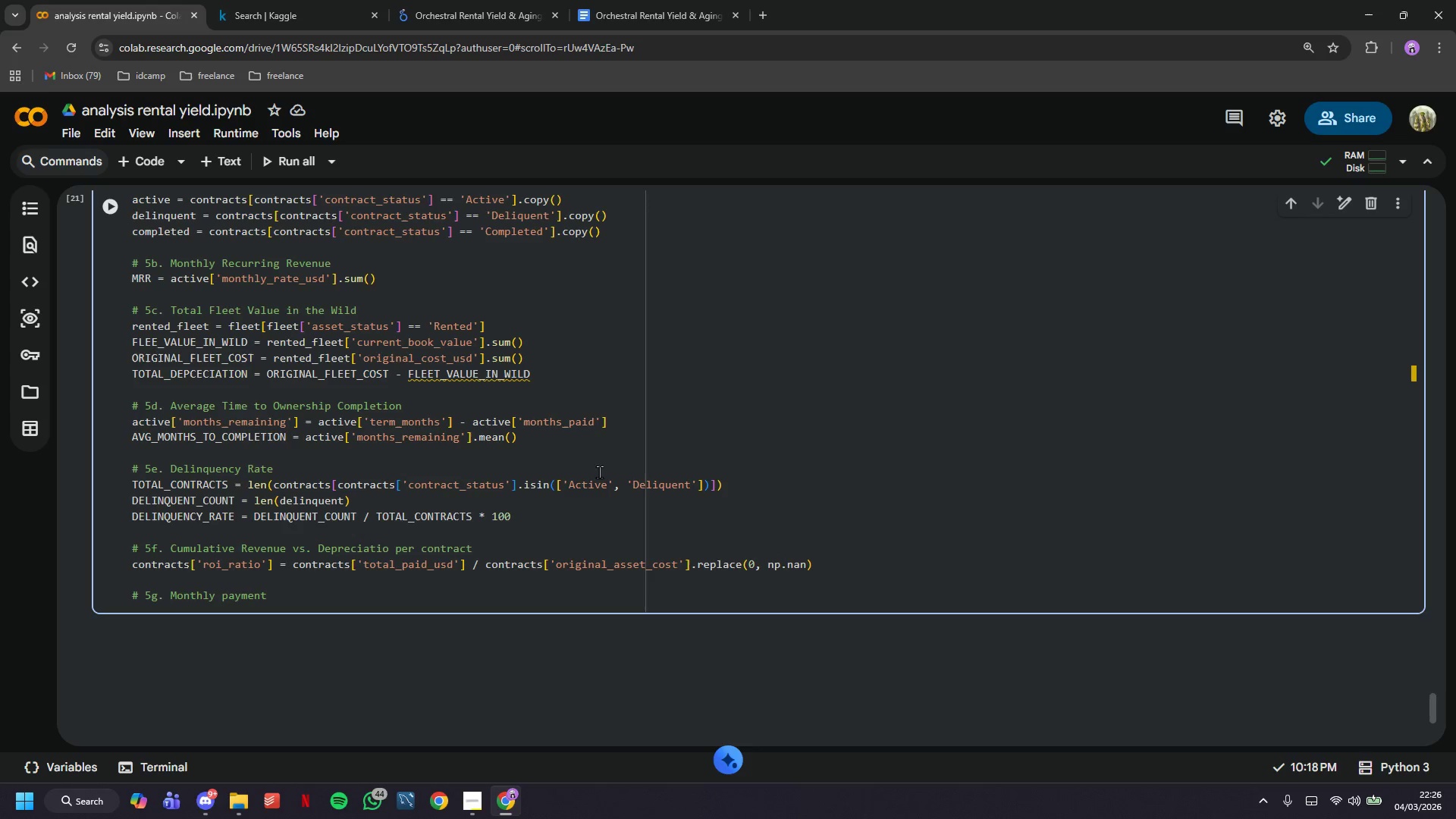 
type(trends)
 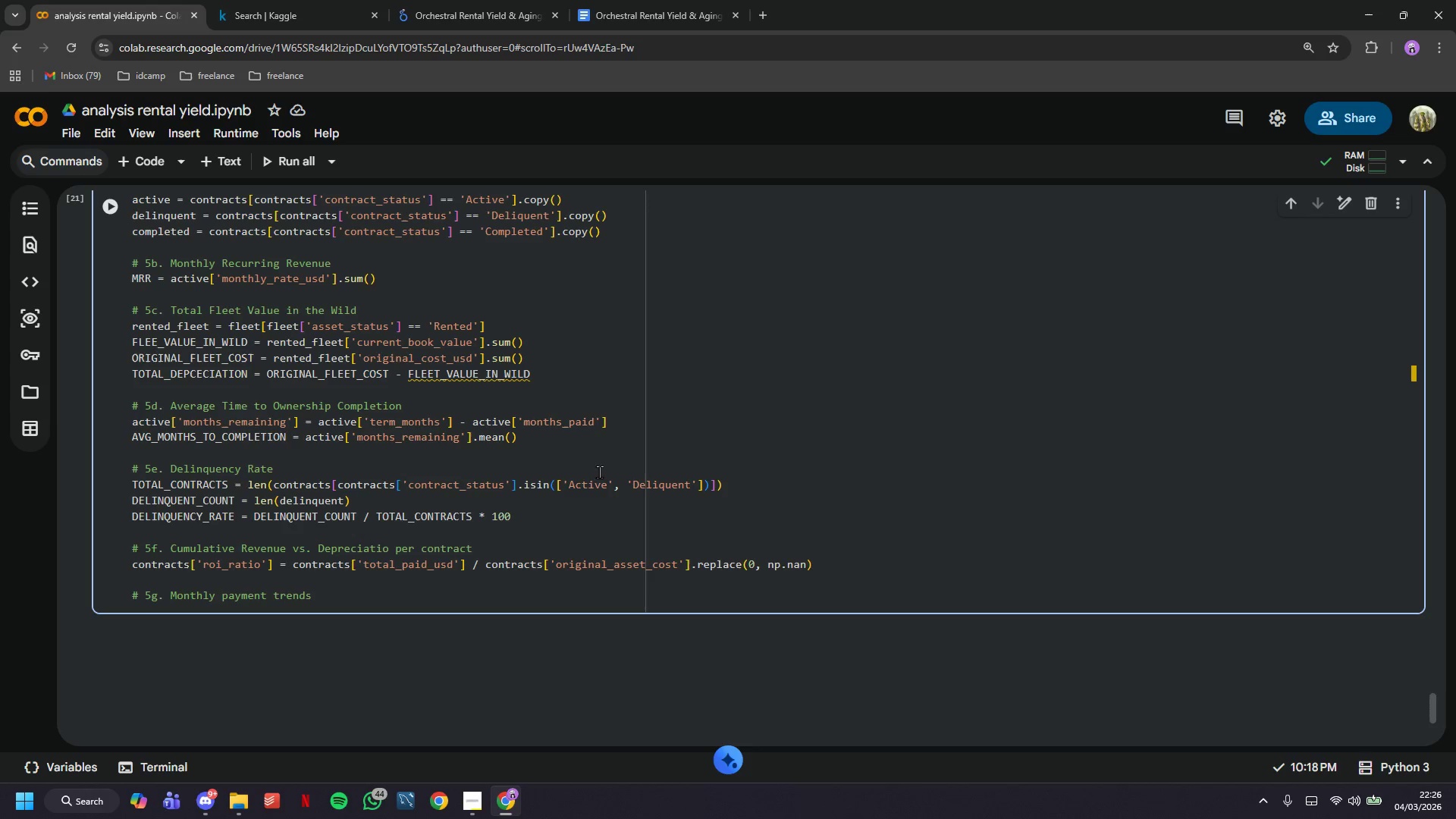 
key(Enter)
 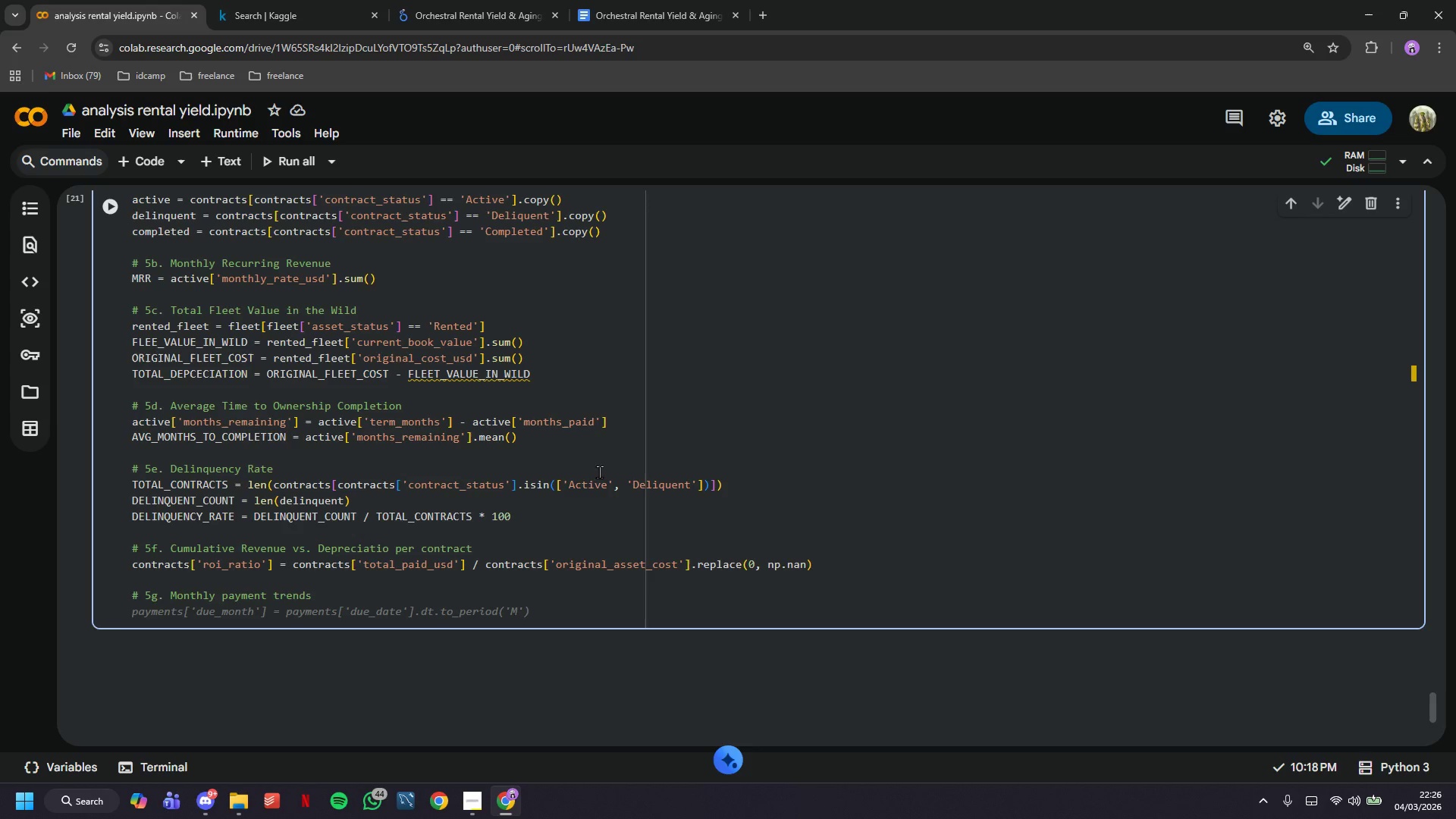 
type(payments['due_month_dt)
 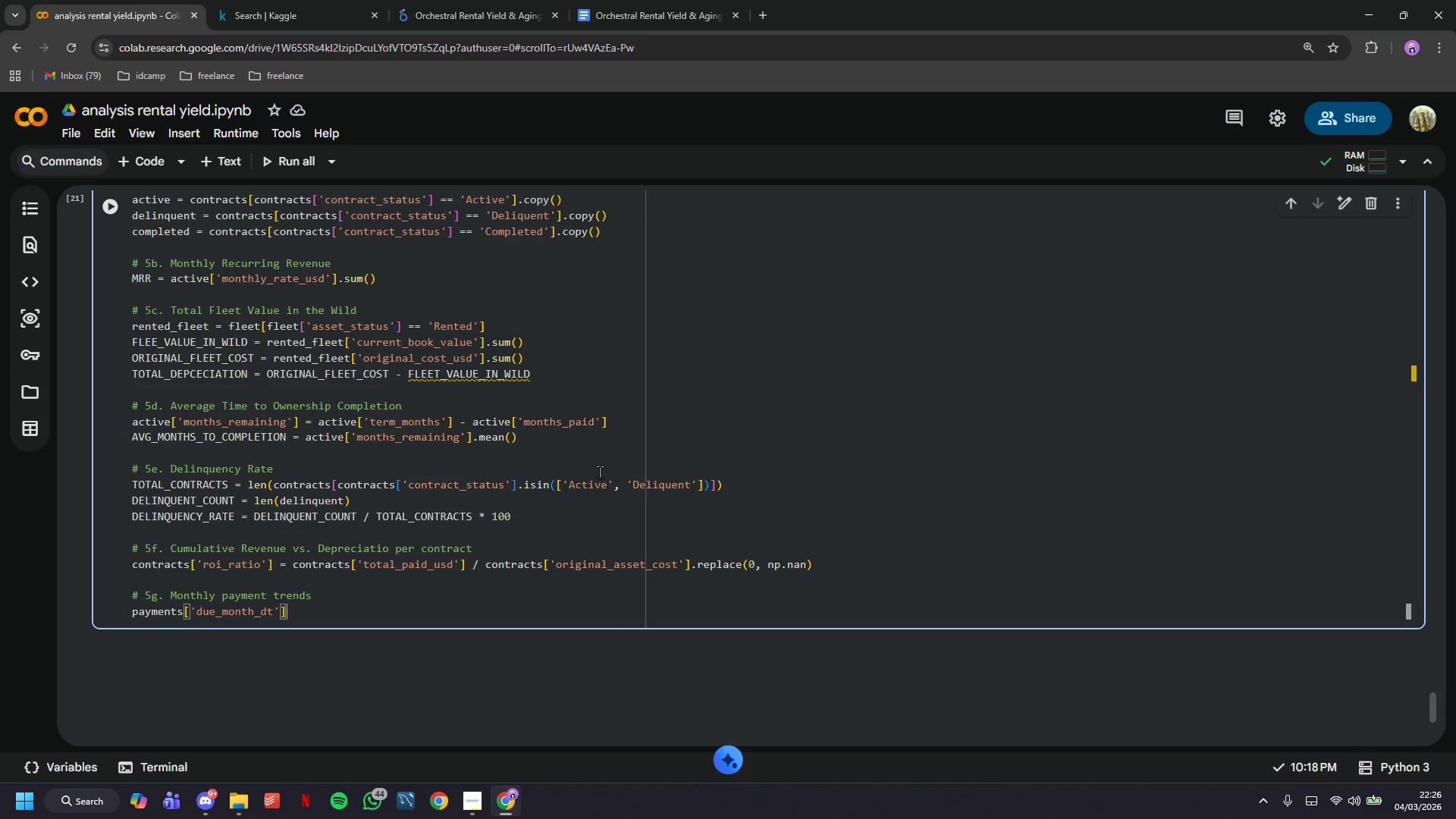 
 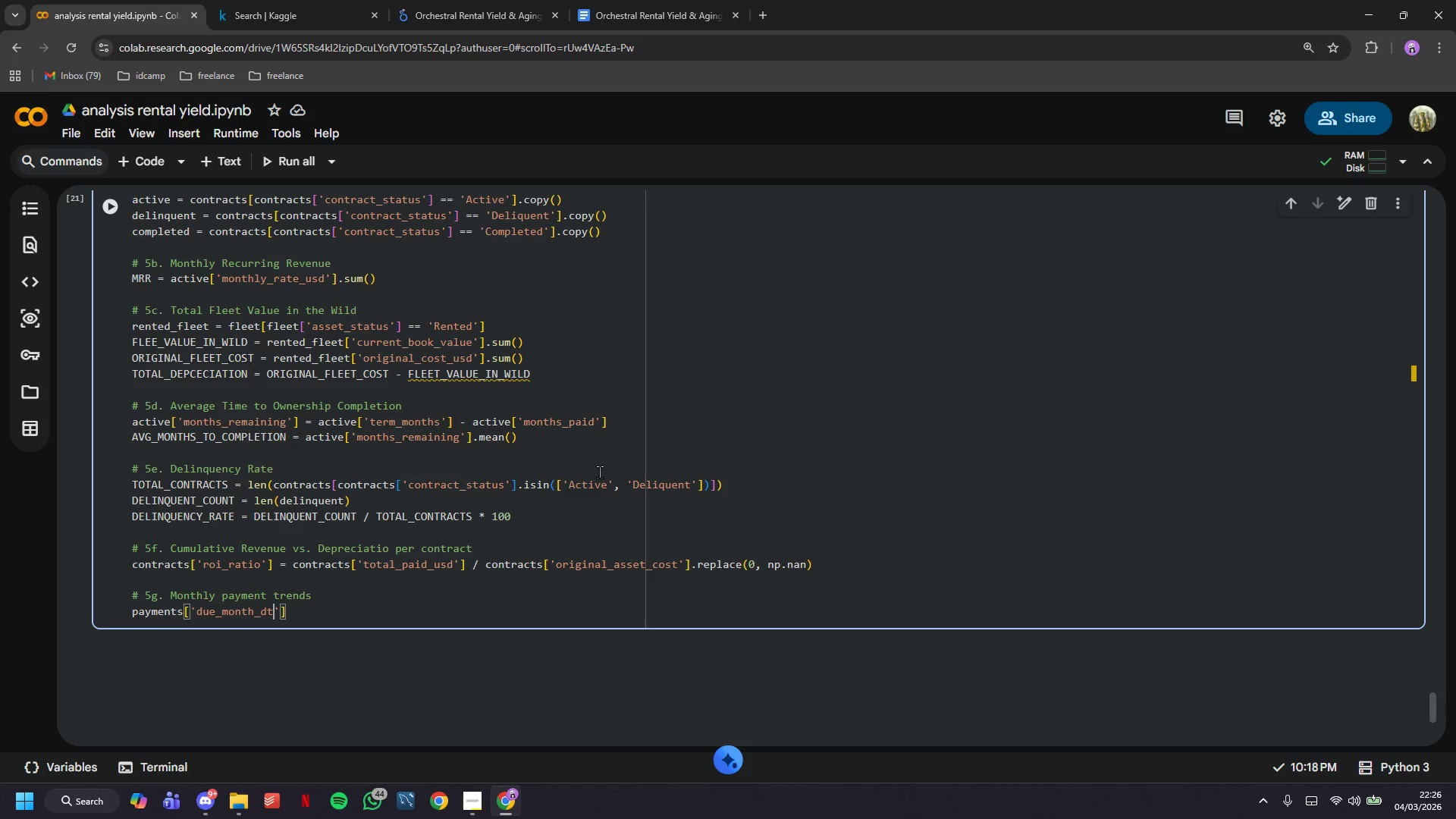 
key(ArrowRight)
 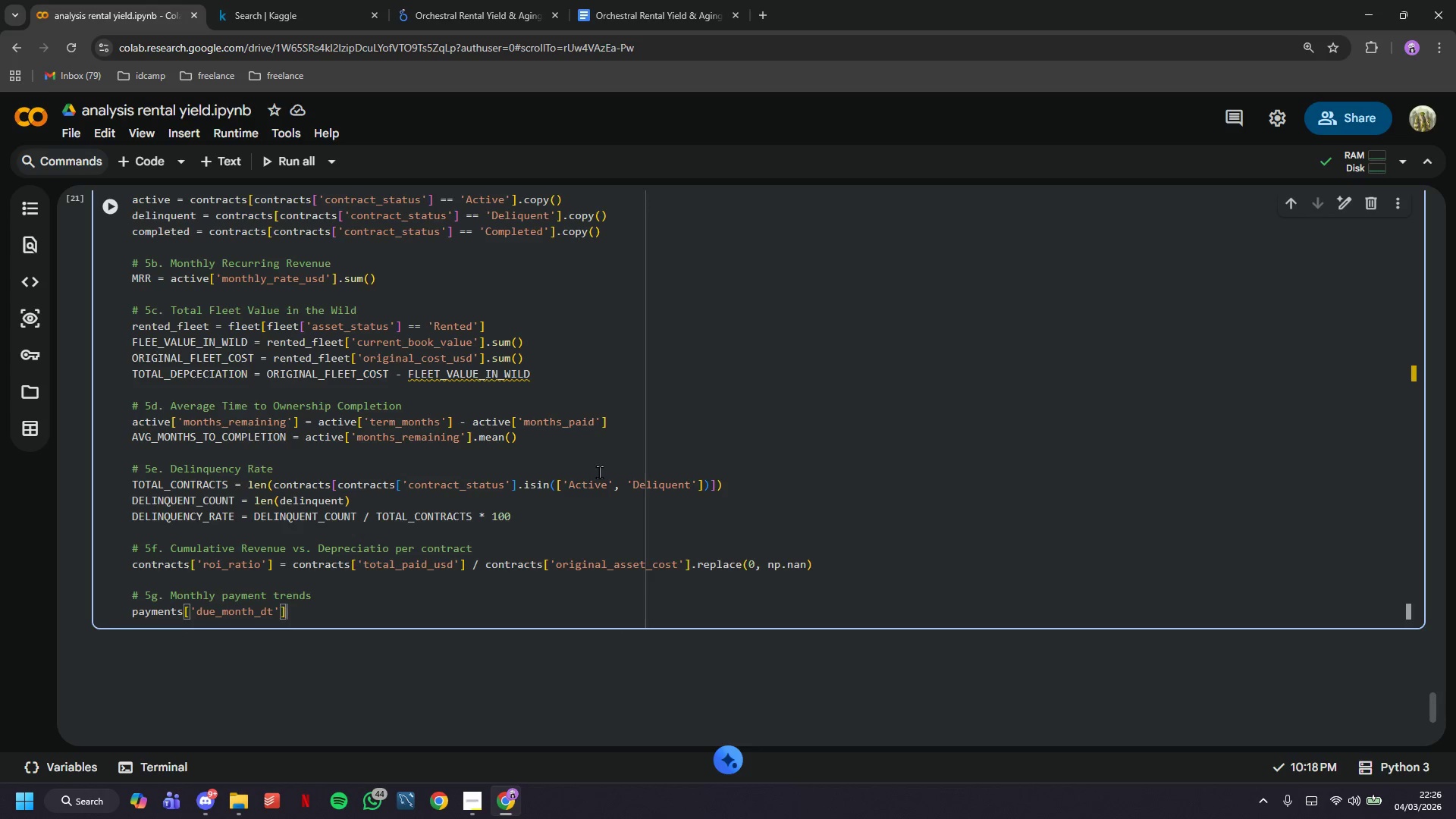 
key(ArrowRight)
 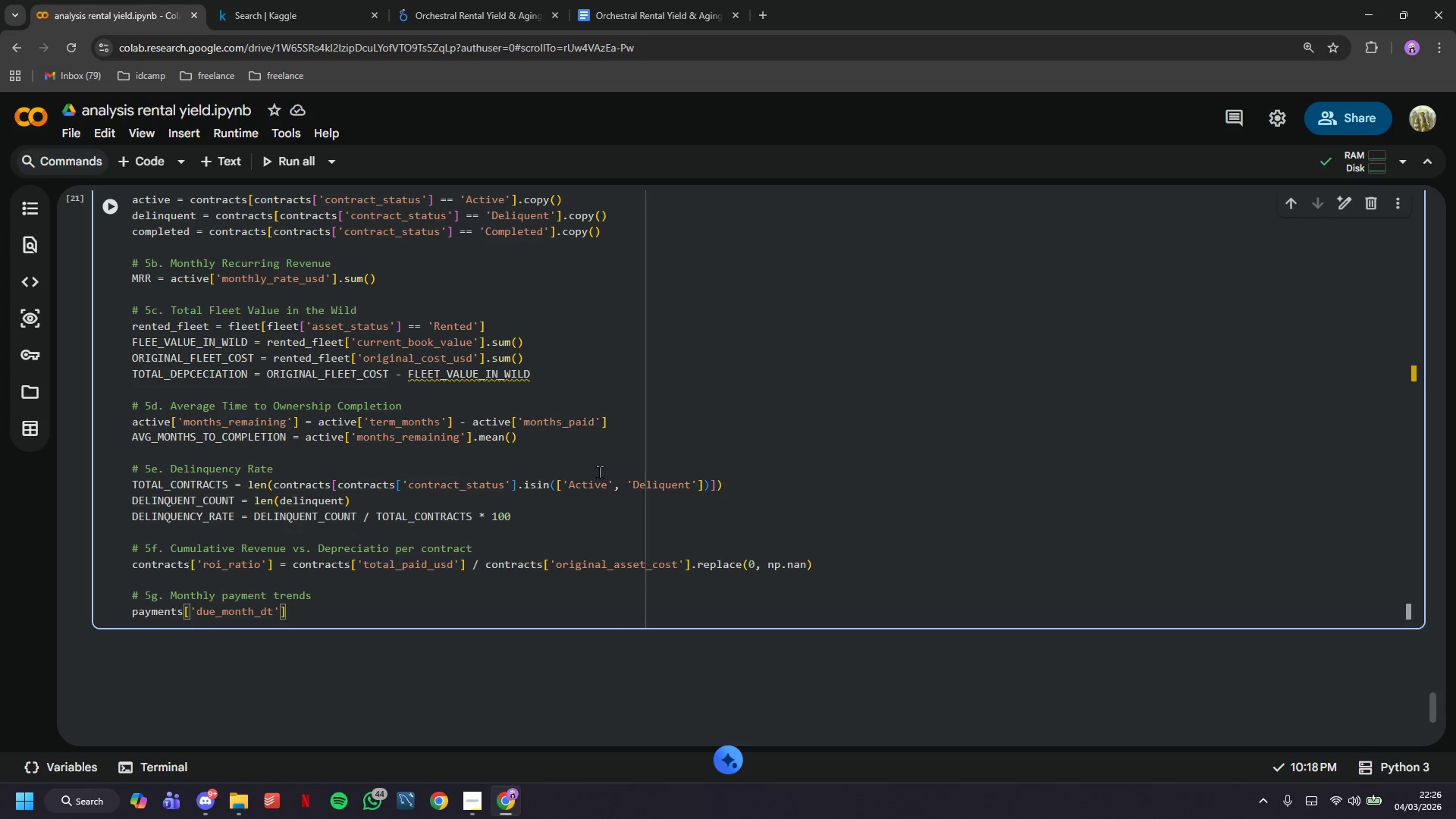 
type( = pd.to_datetime(payments['due_date)
 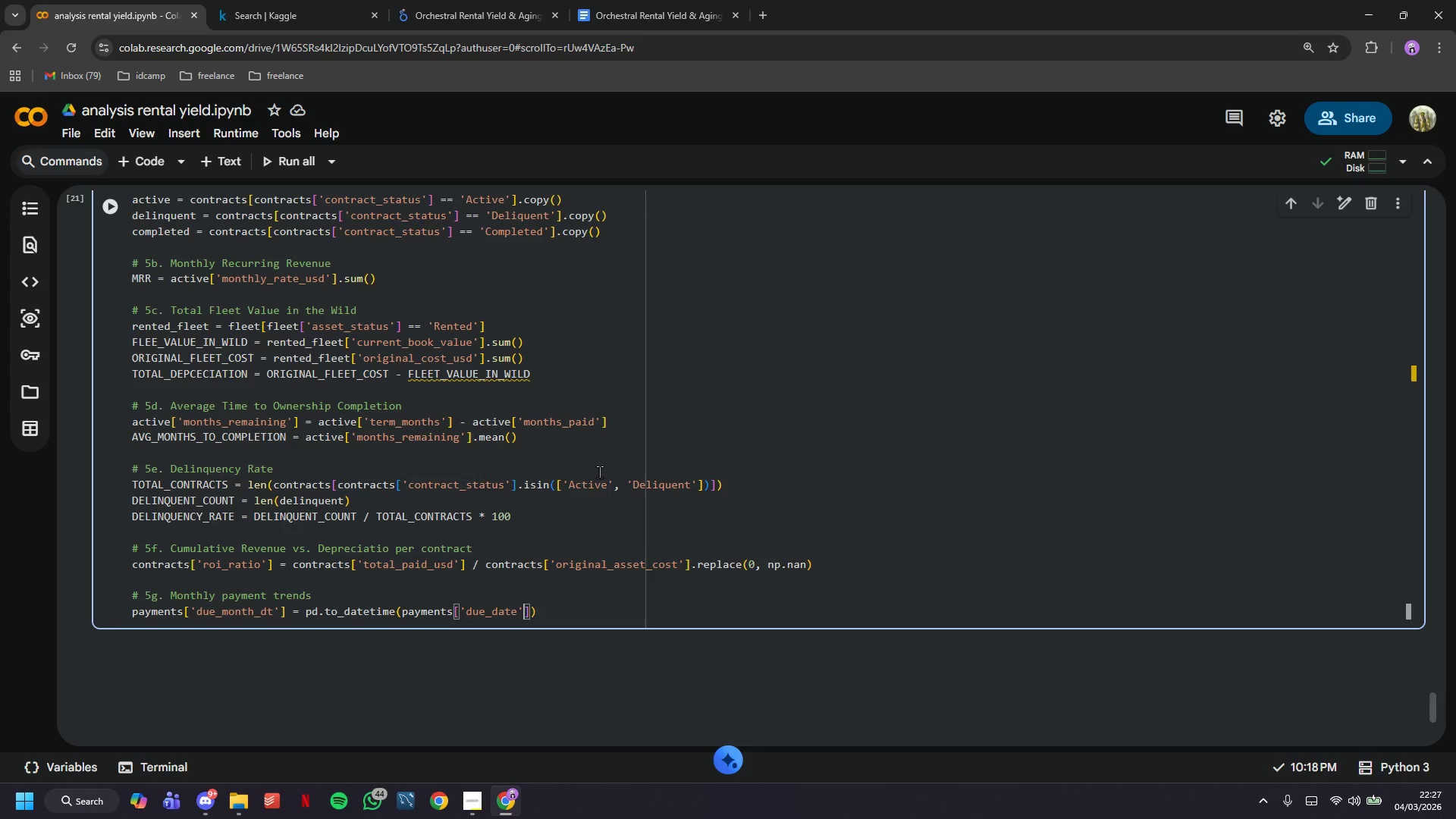 
 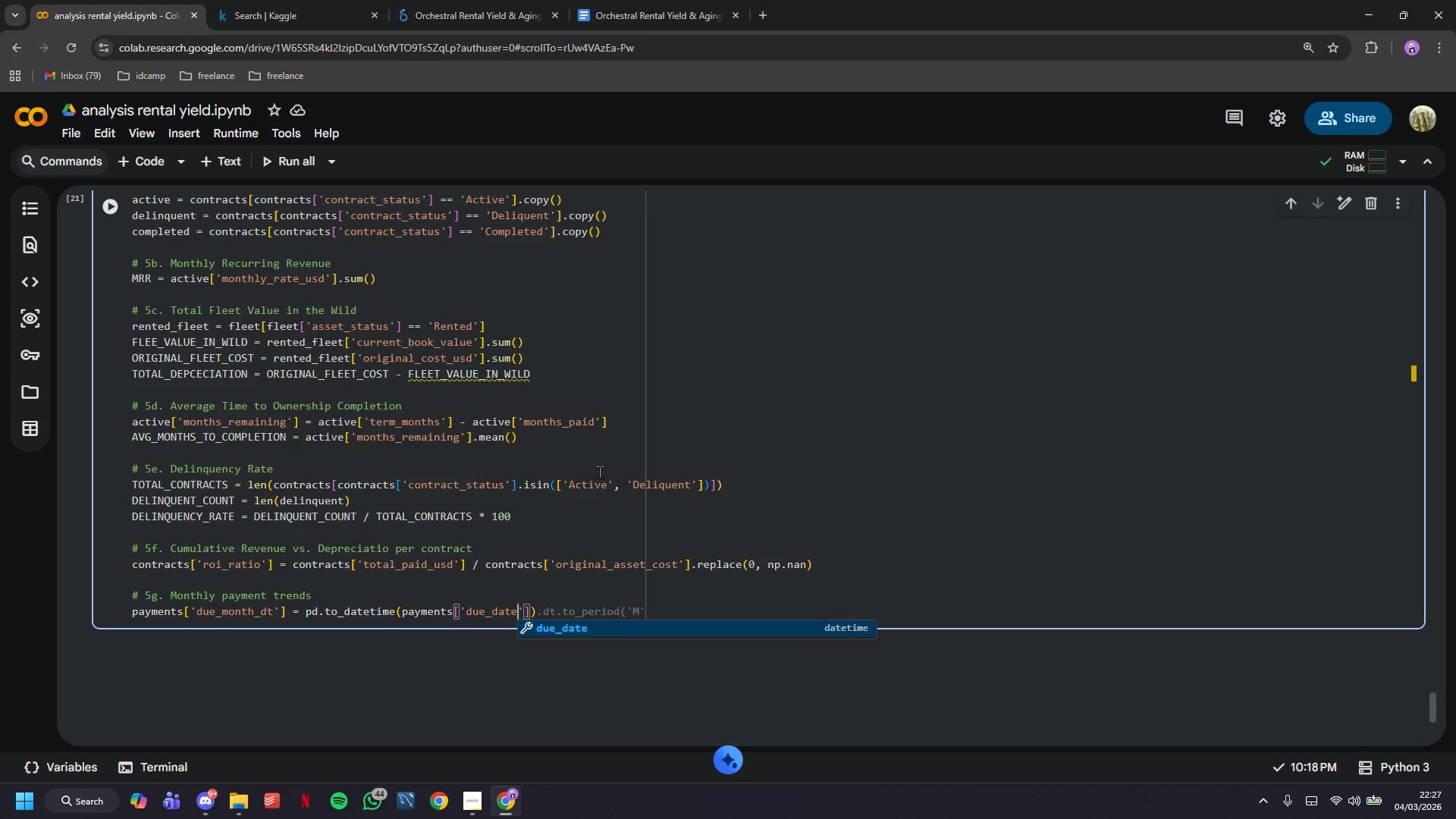 
key(ArrowRight)
 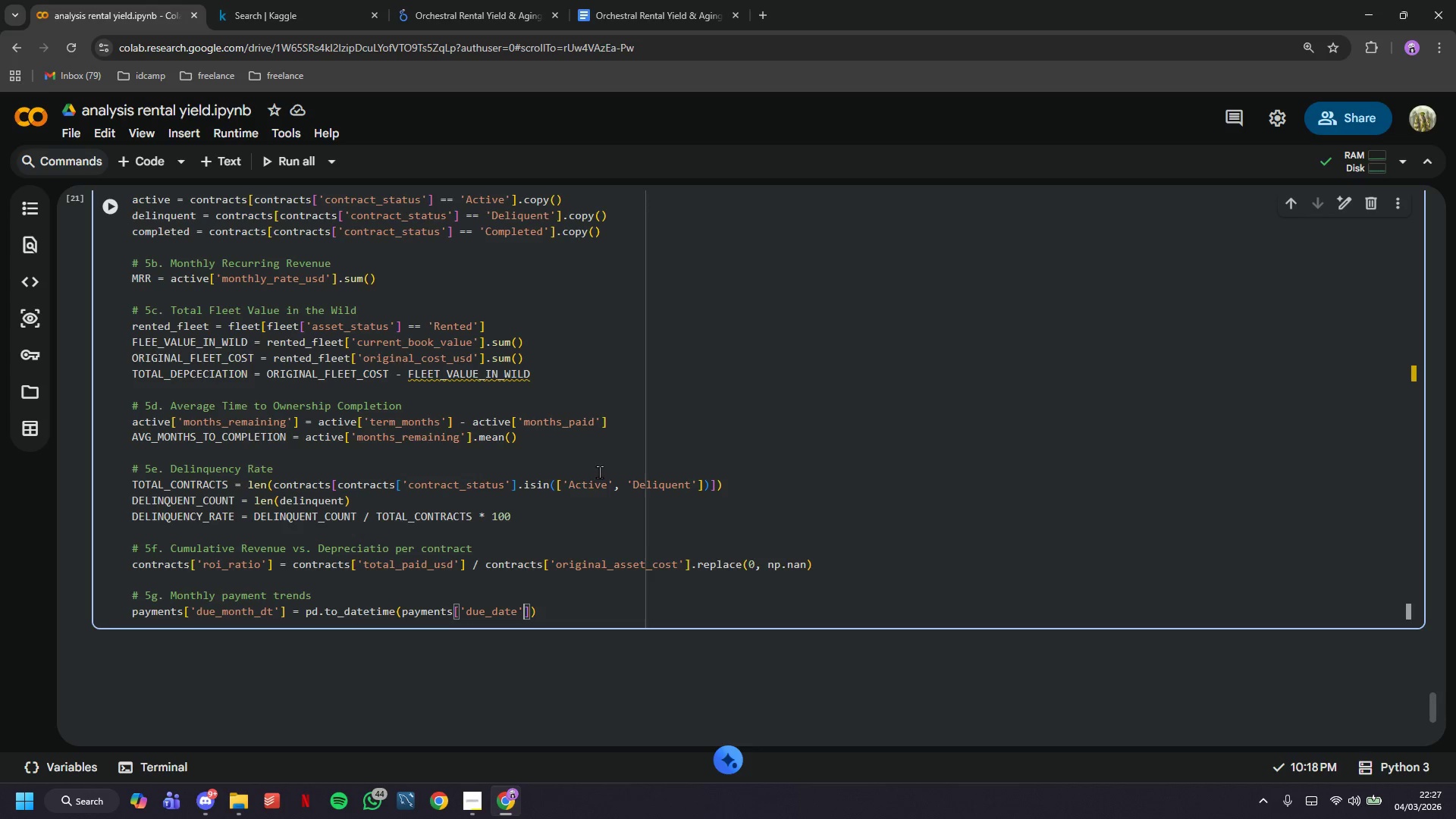 
key(ArrowRight)
 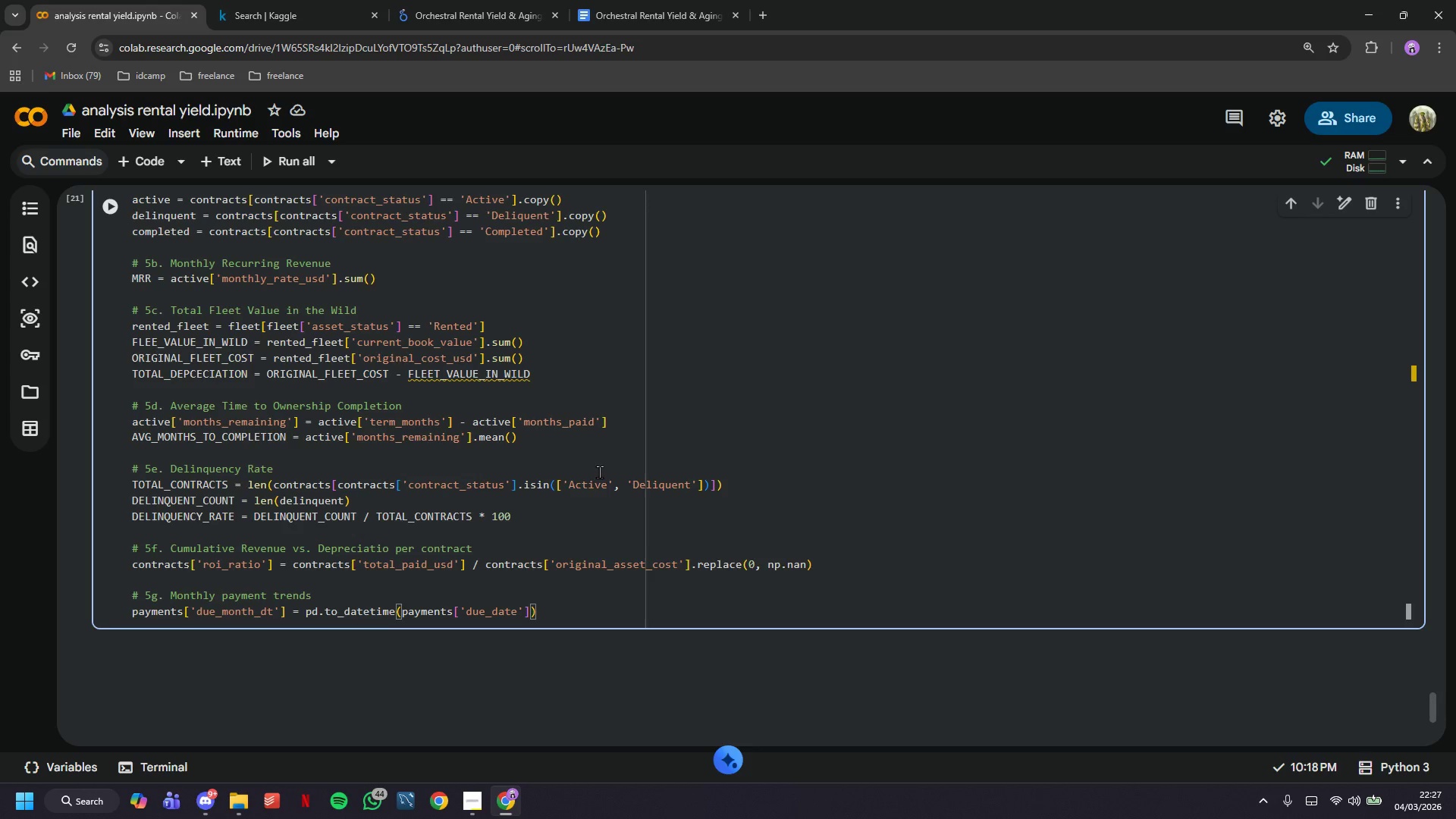 
key(ArrowRight)
 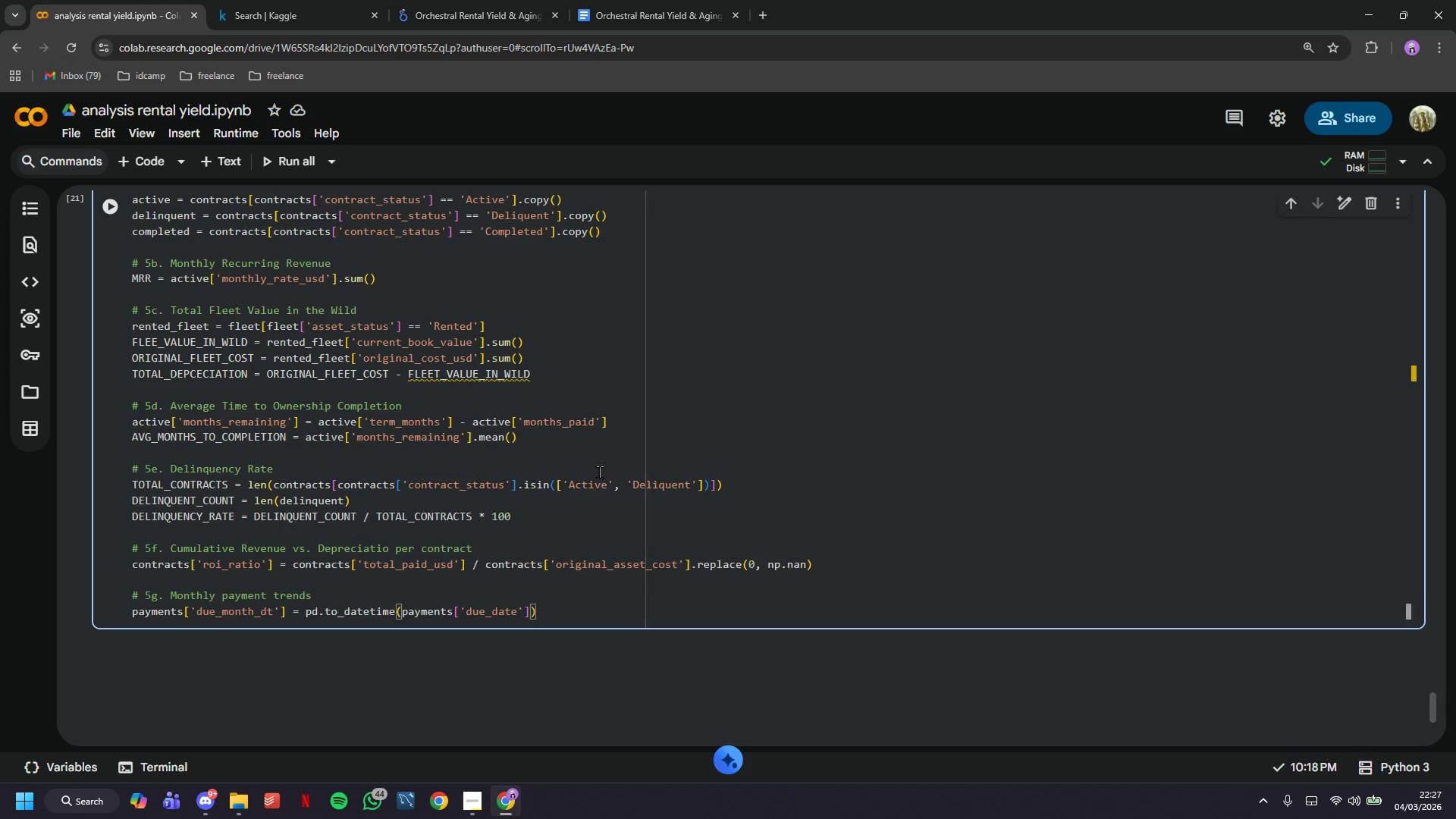 
type(.dt.to_period('M)
 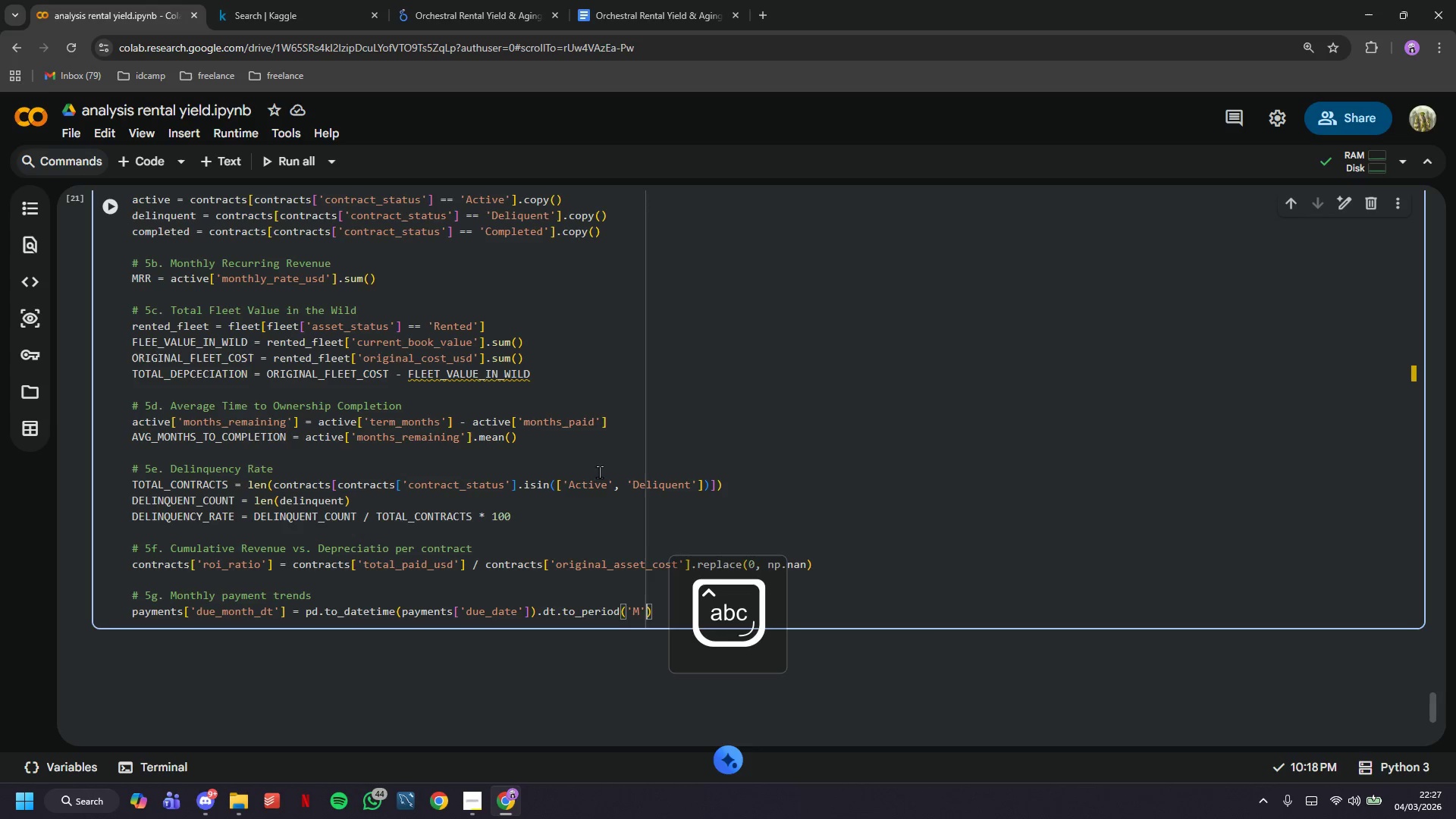 
key(ArrowRight)
 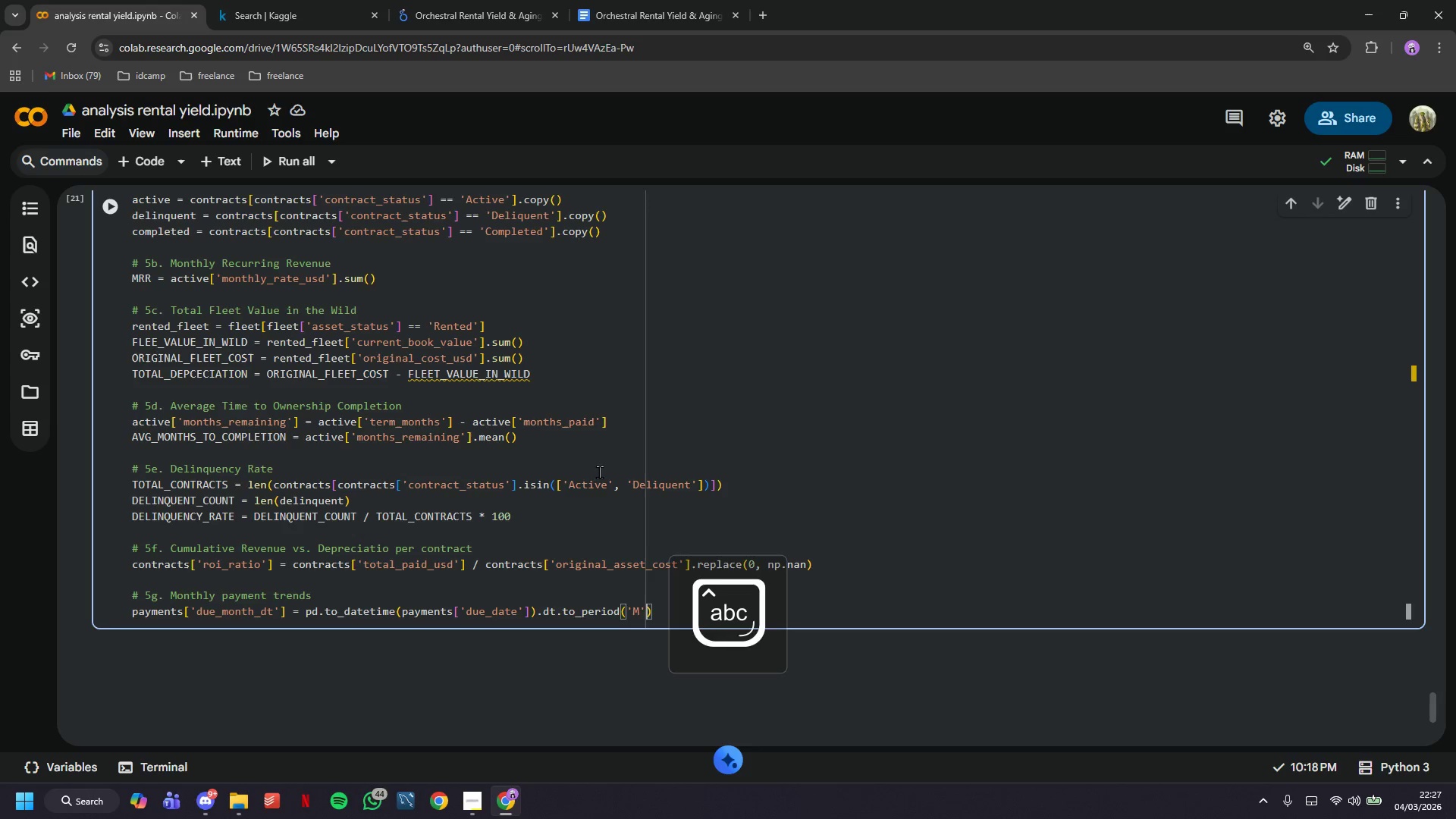 
key(ArrowRight)
 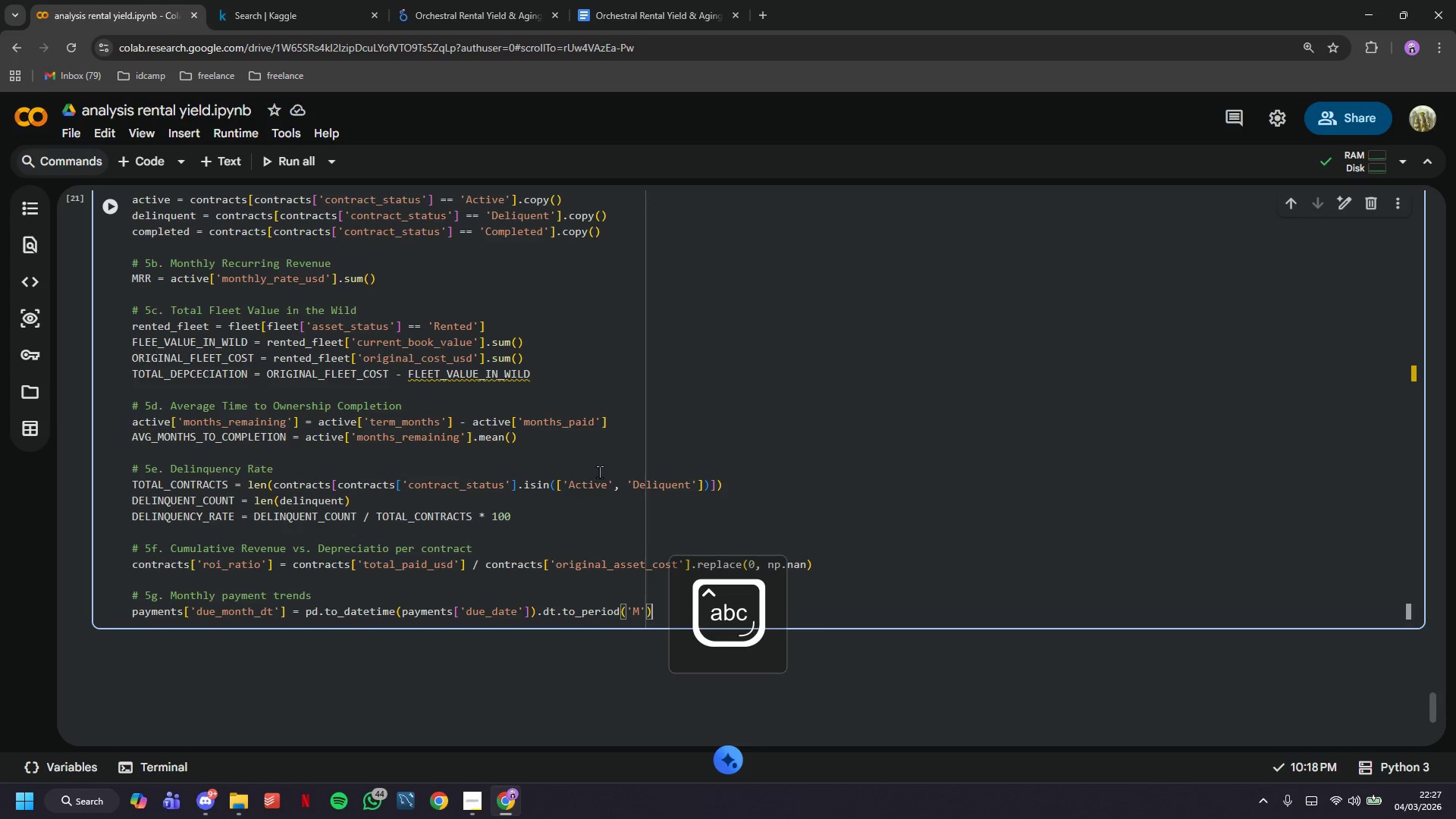 
key(Enter)
 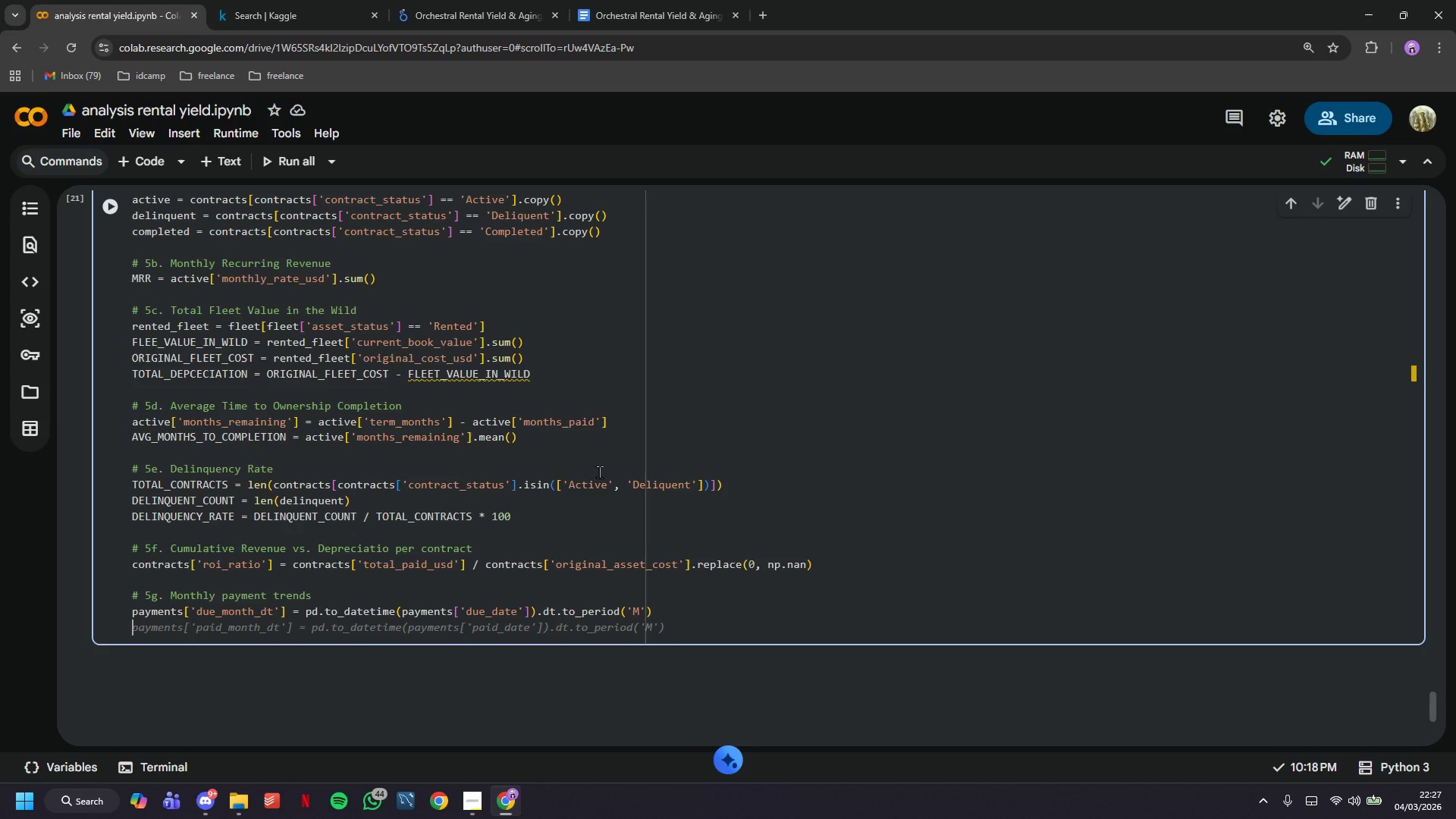 
type(monthly_revenue = ()
 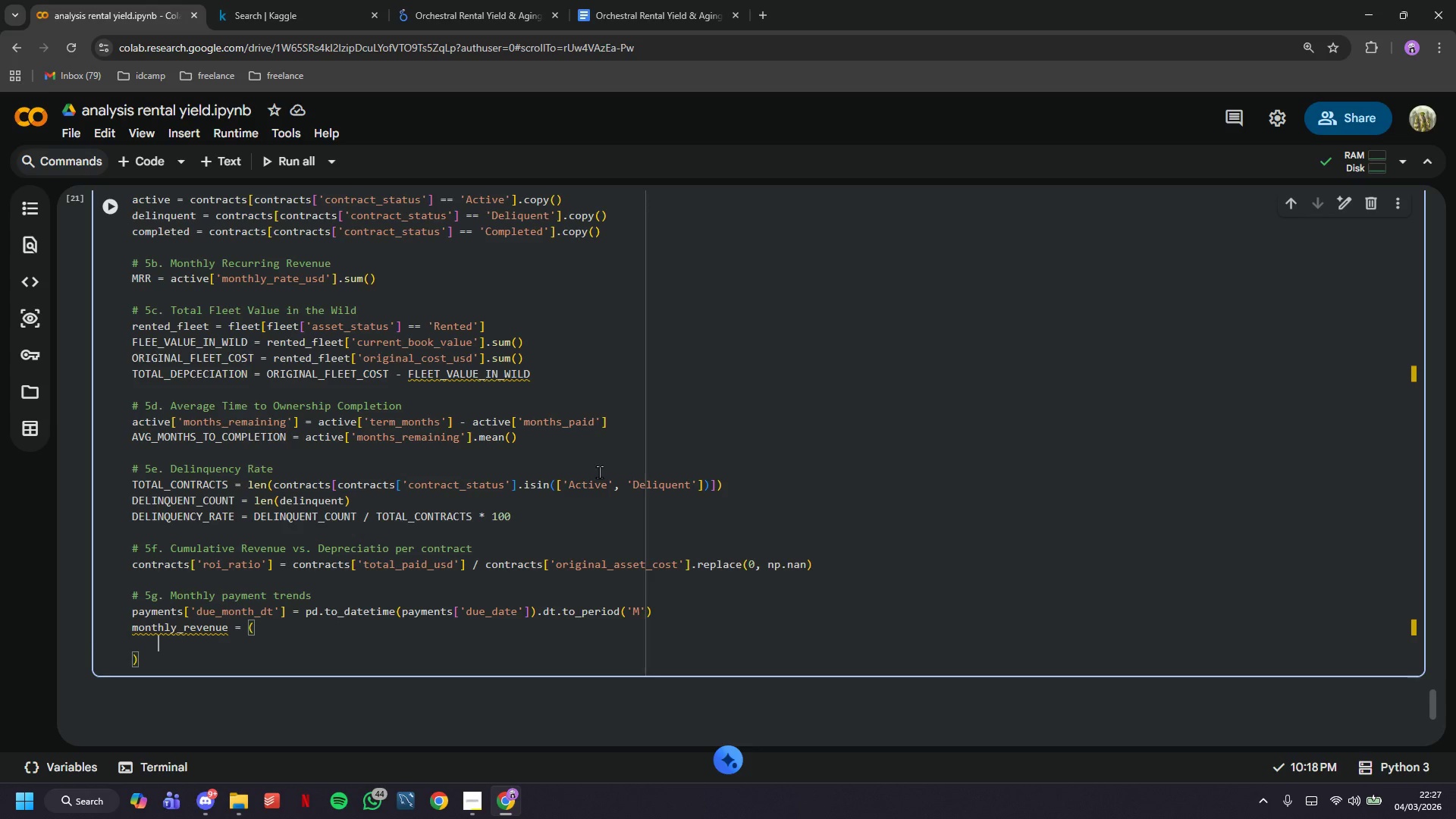 
 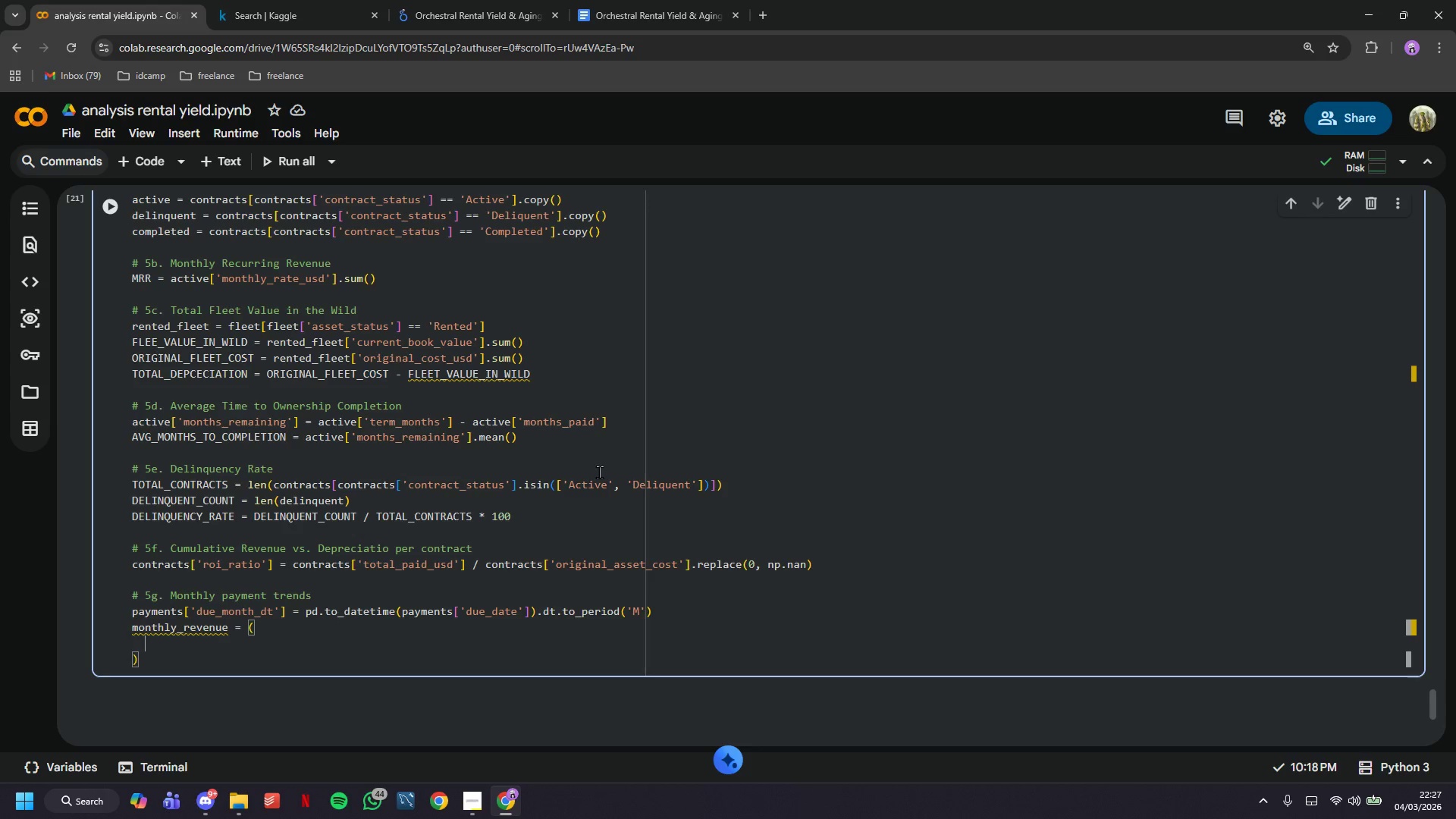 
key(Enter)
 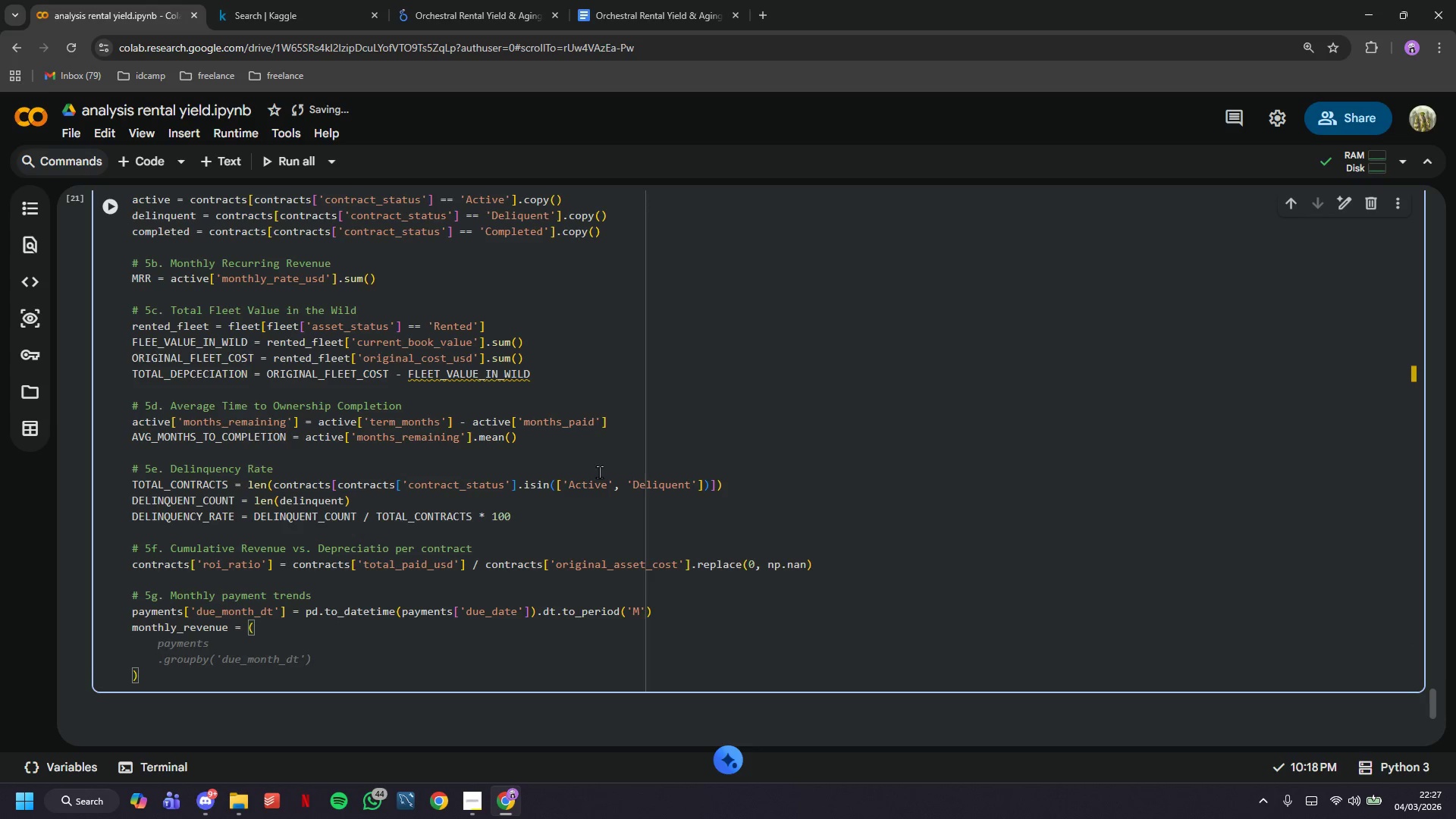 
type(payments[payments['payment_status)
 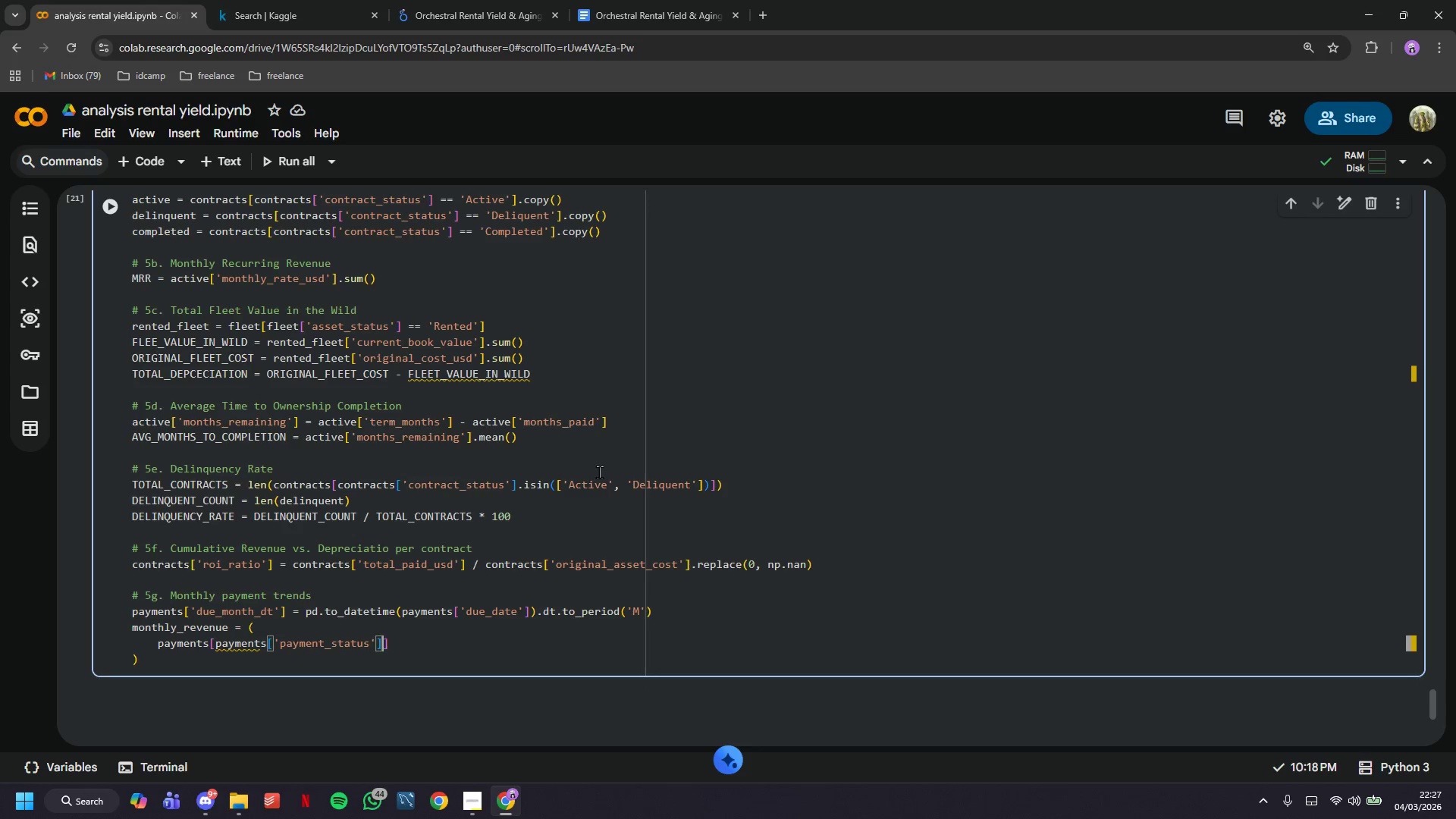 
 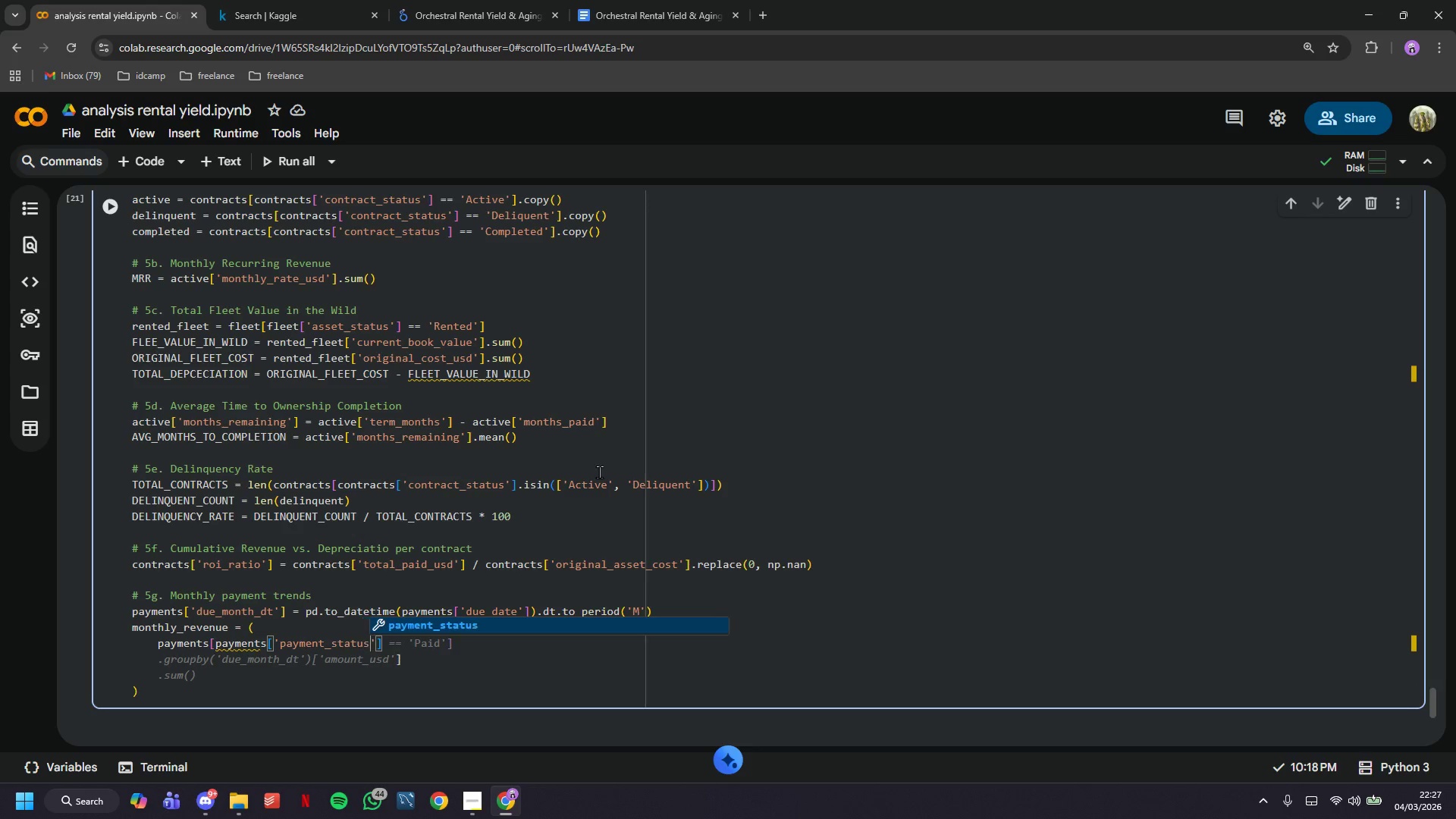 
key(ArrowRight)
 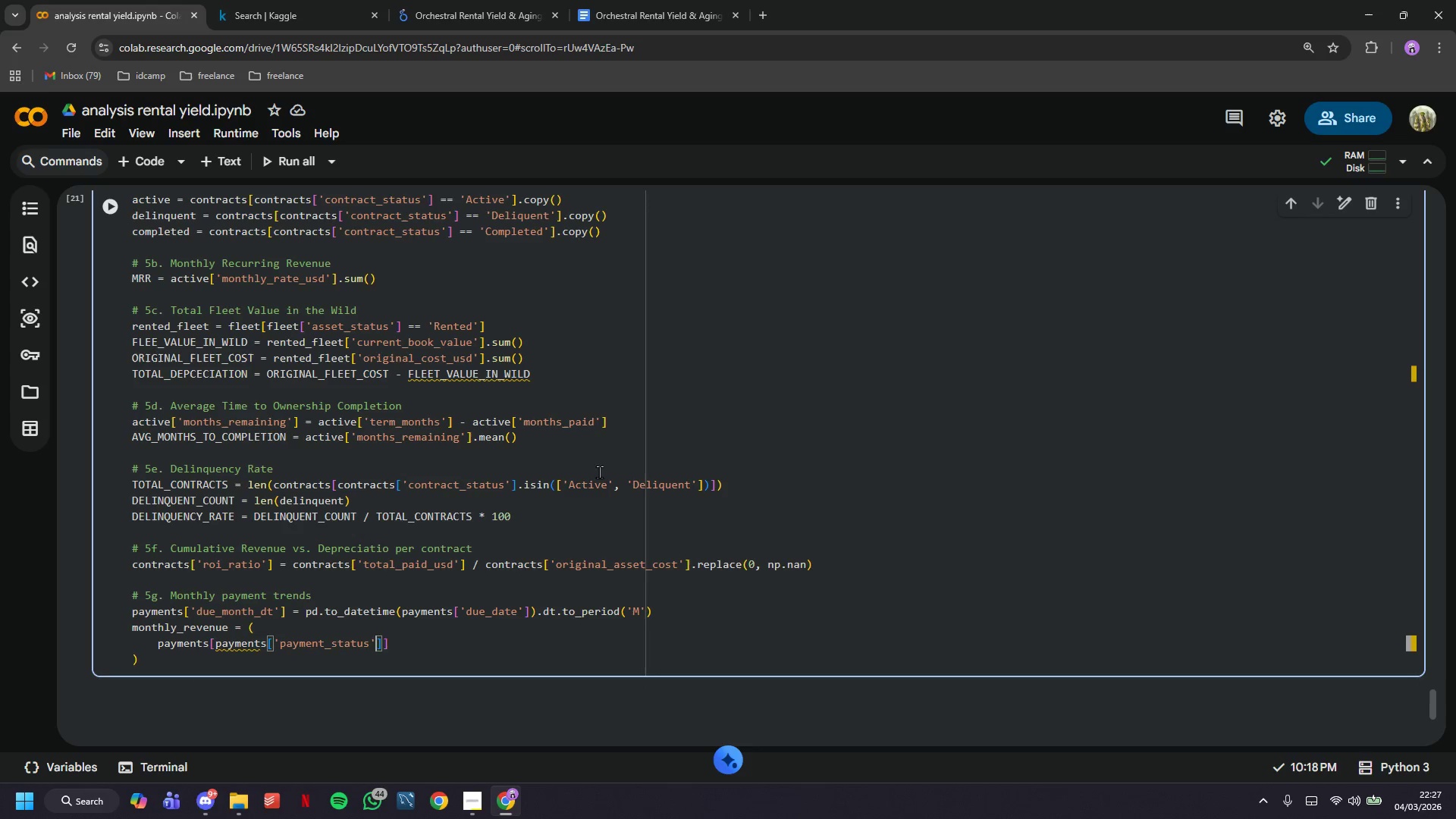 
key(ArrowRight)
 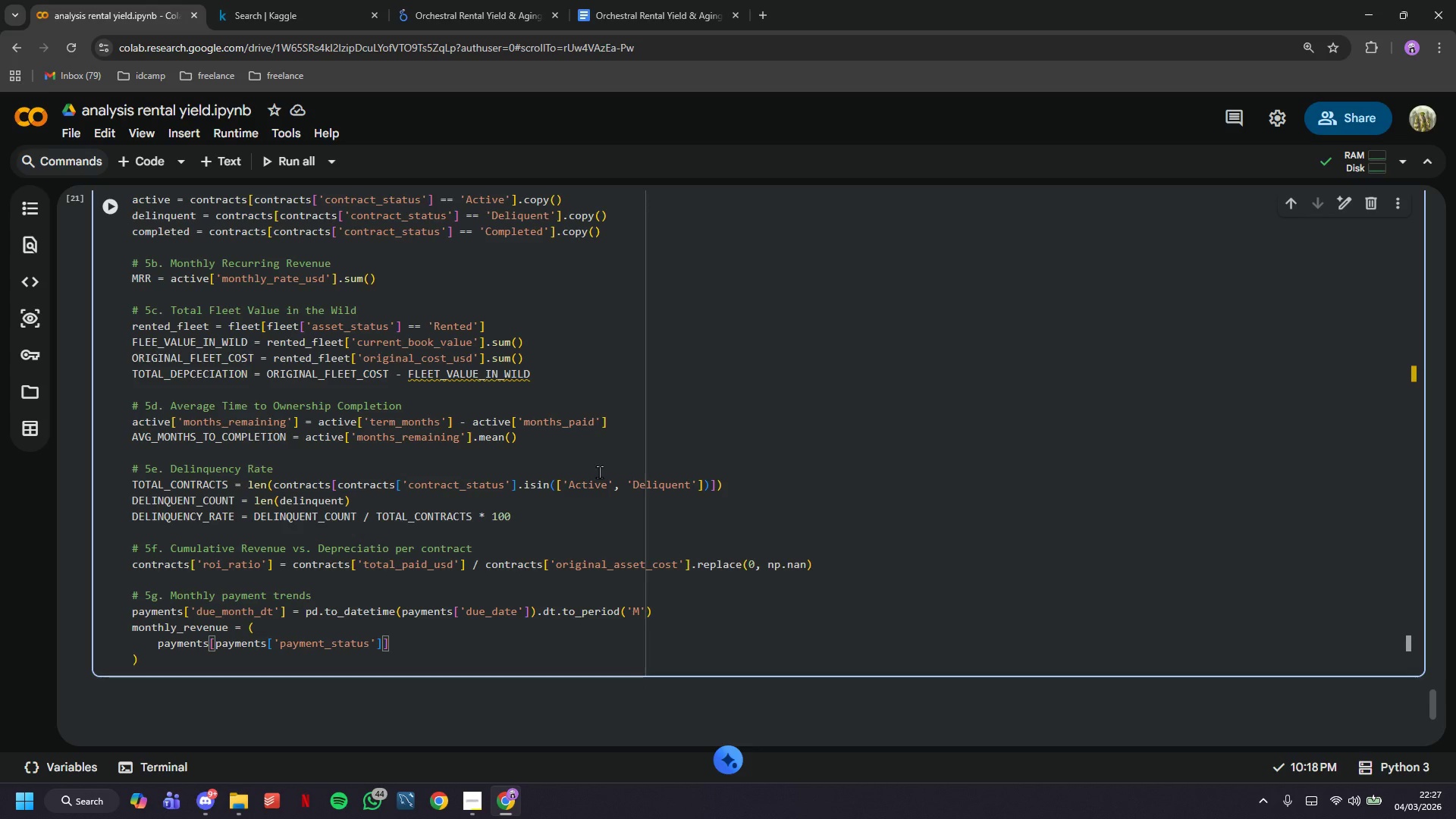 
type( == 'Paid)
 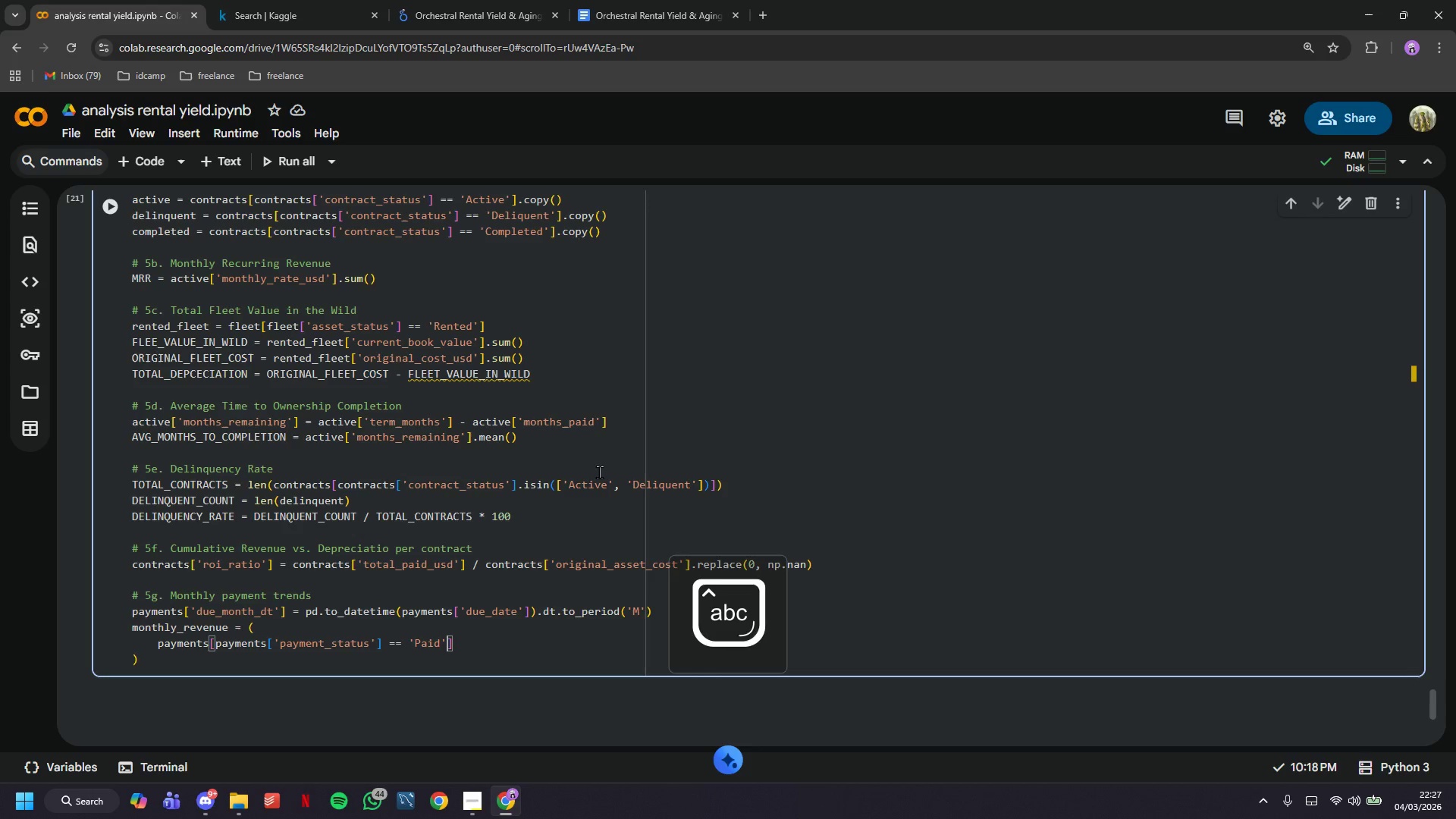 
key(ArrowRight)
 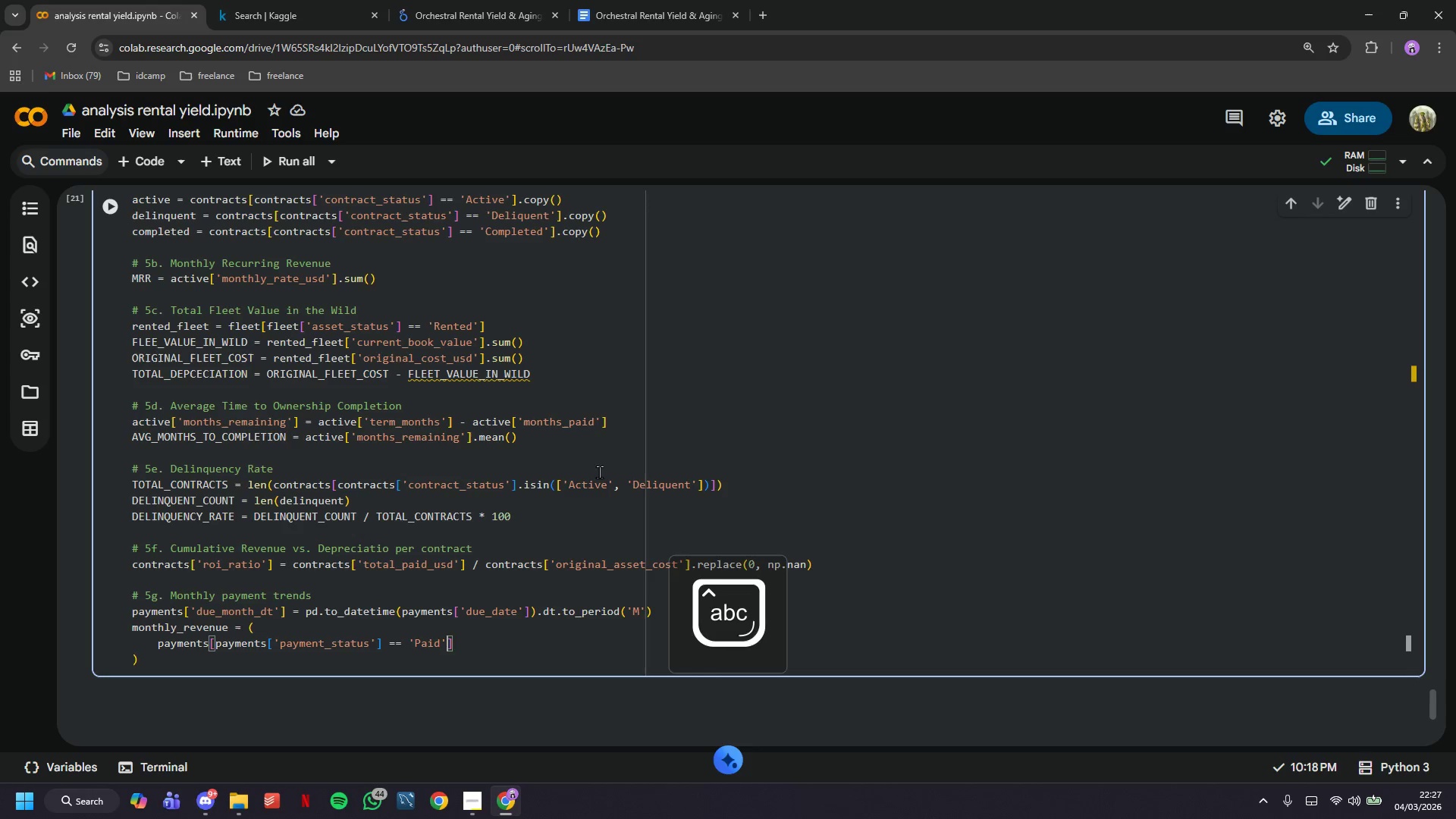 
key(ArrowRight)
 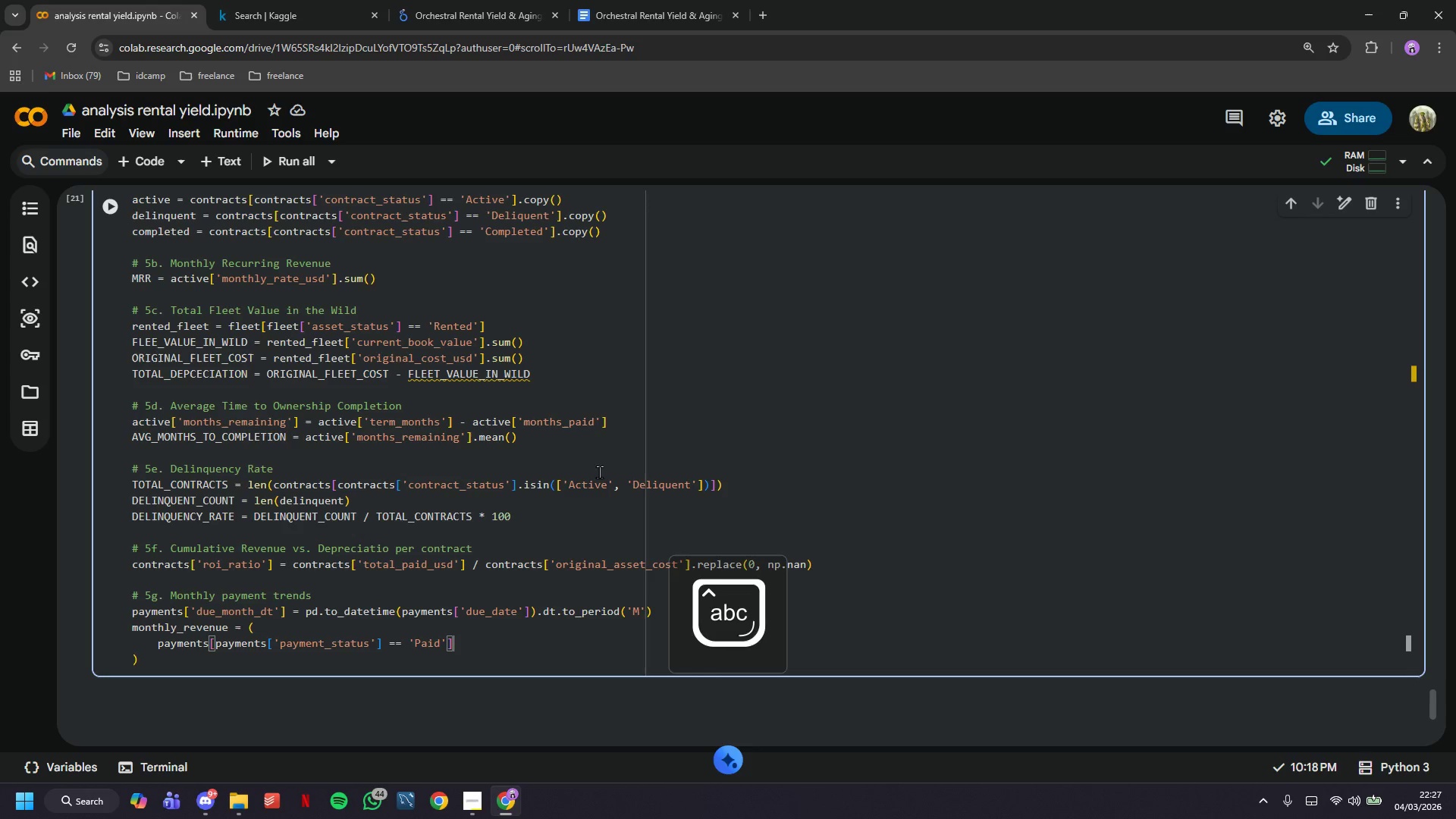 
key(Enter)
 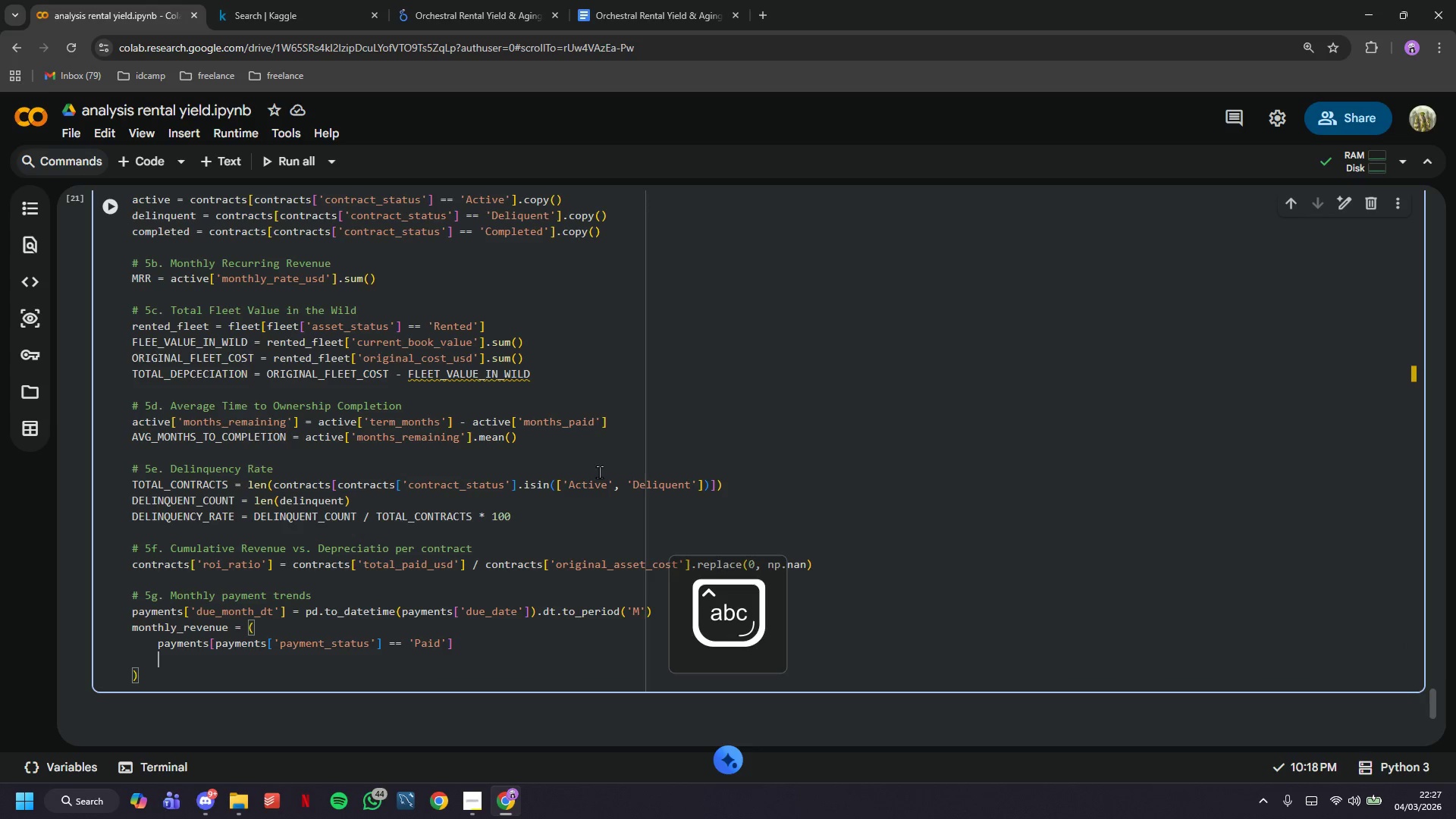 
type(/)
key(Backspace)
type(.groupby("due_month_label)
 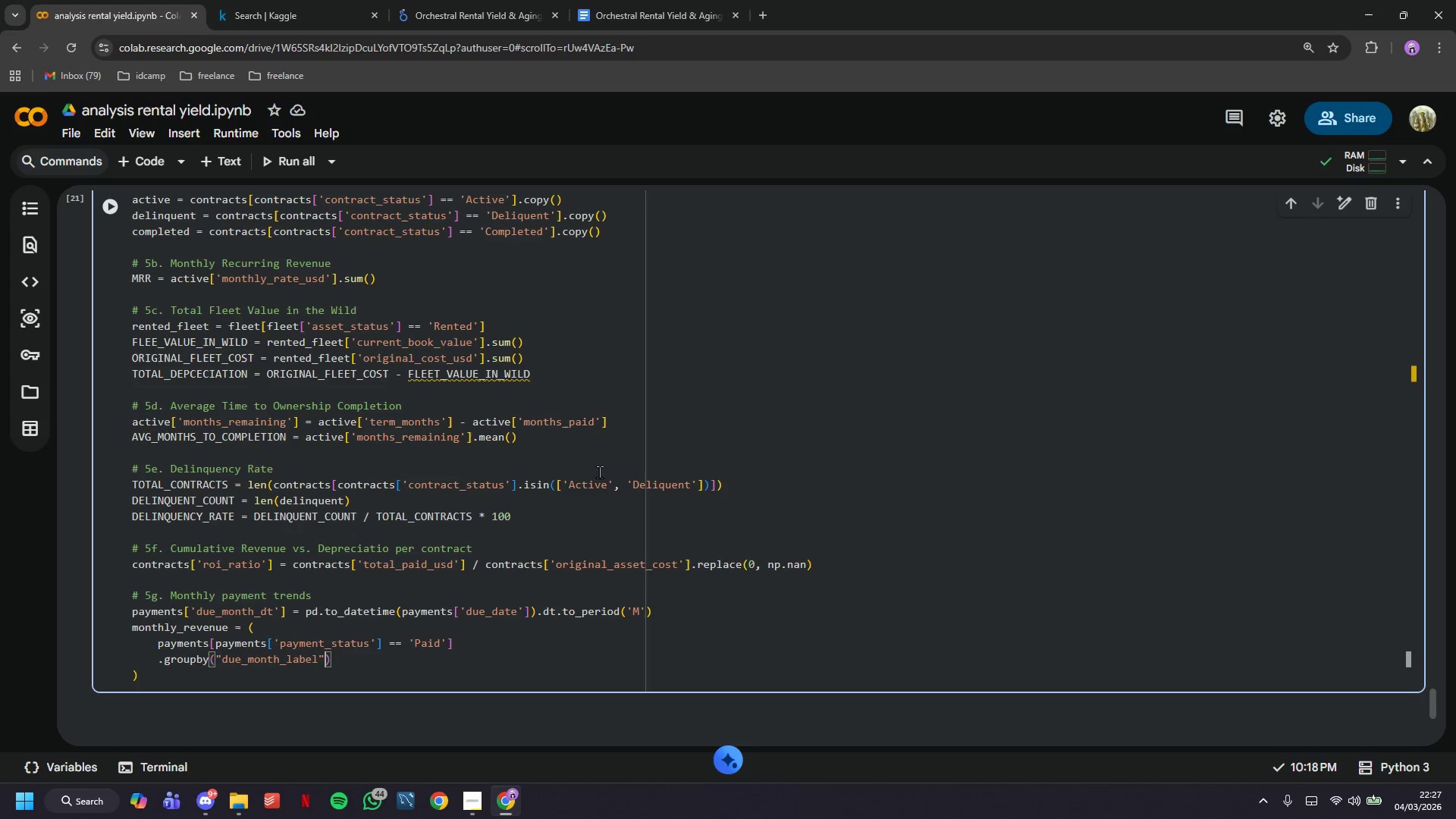 
 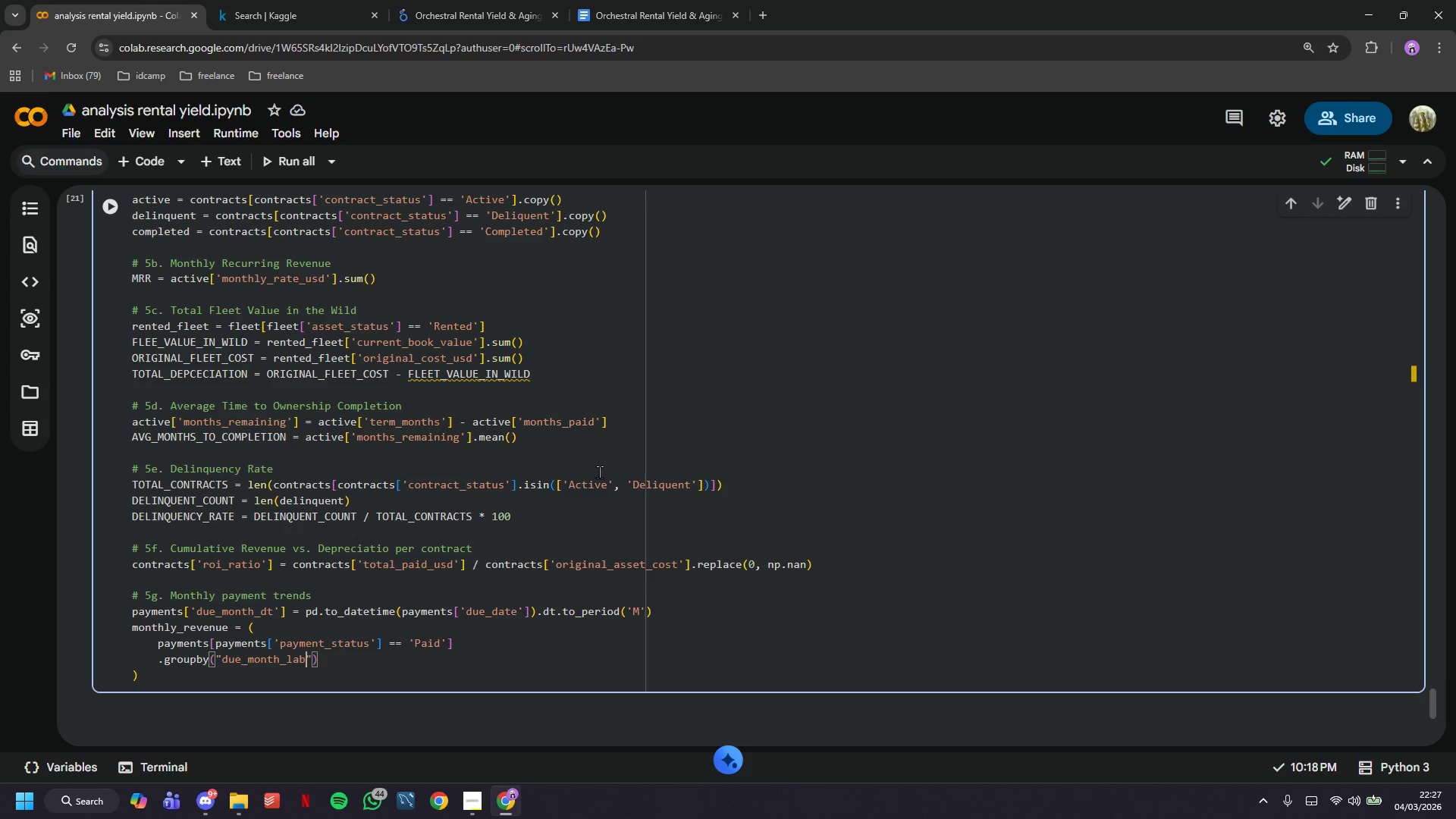 
key(ArrowRight)
 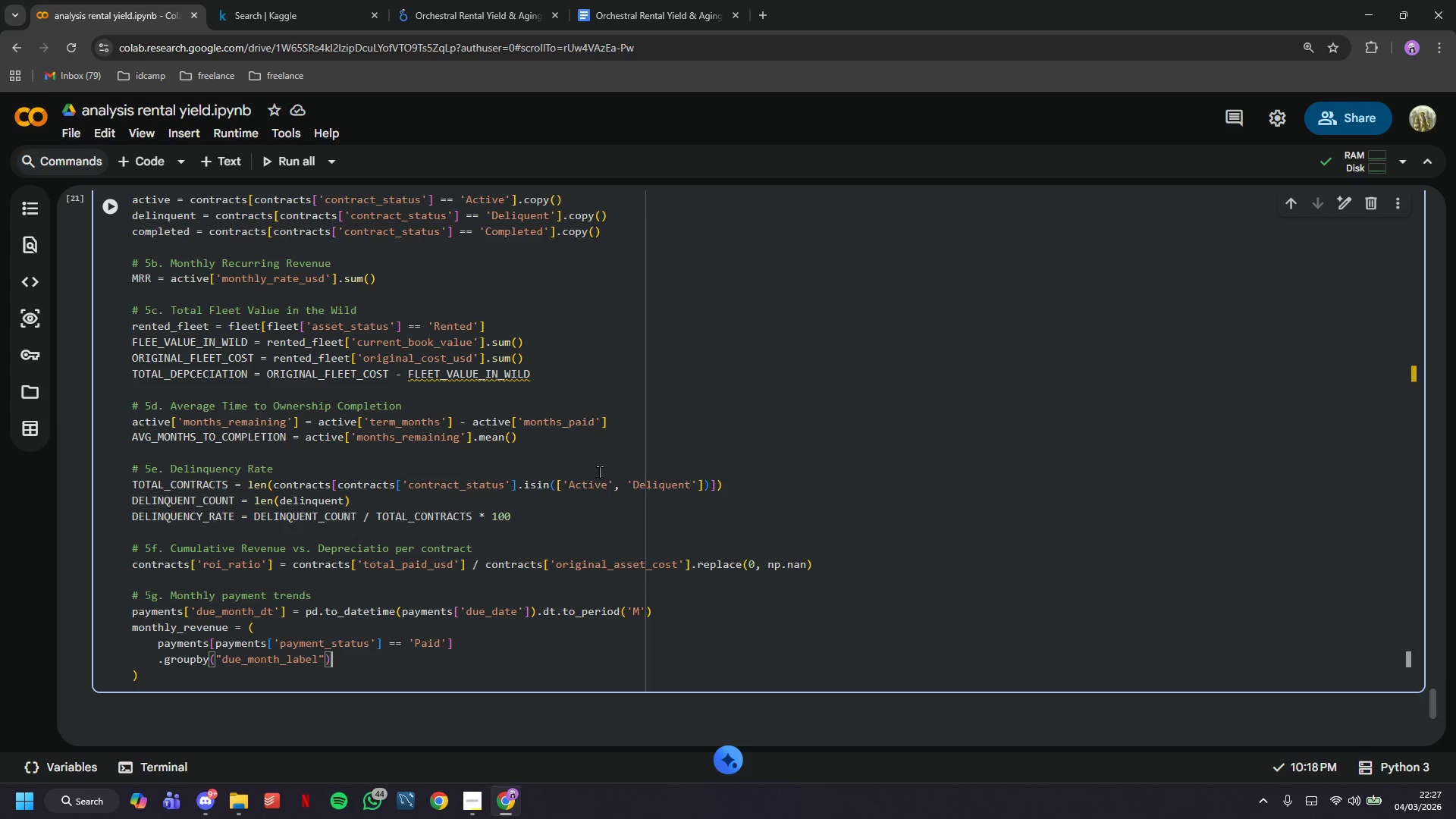 
key(ArrowRight)
 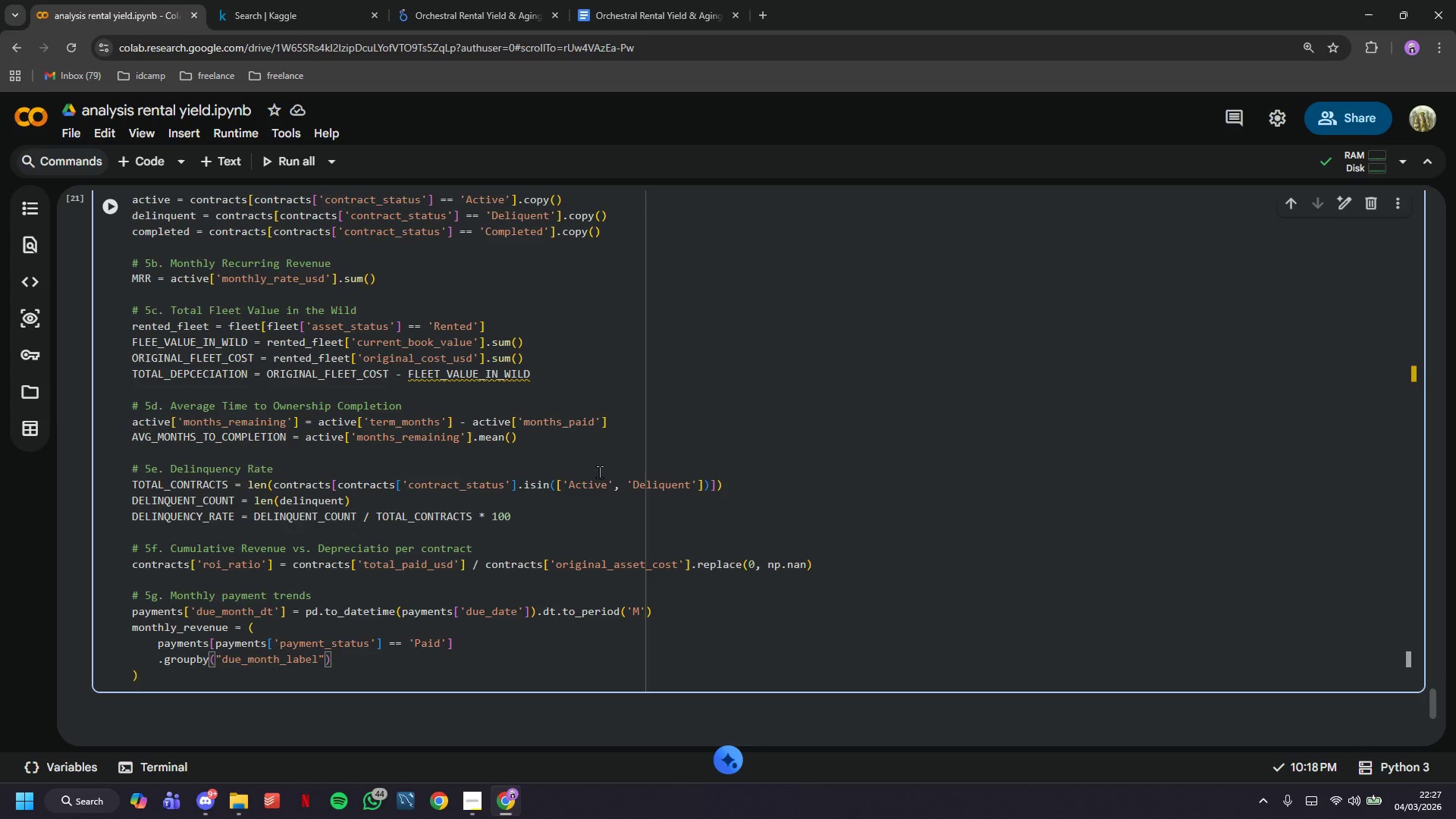 
type(['amount_uds)
 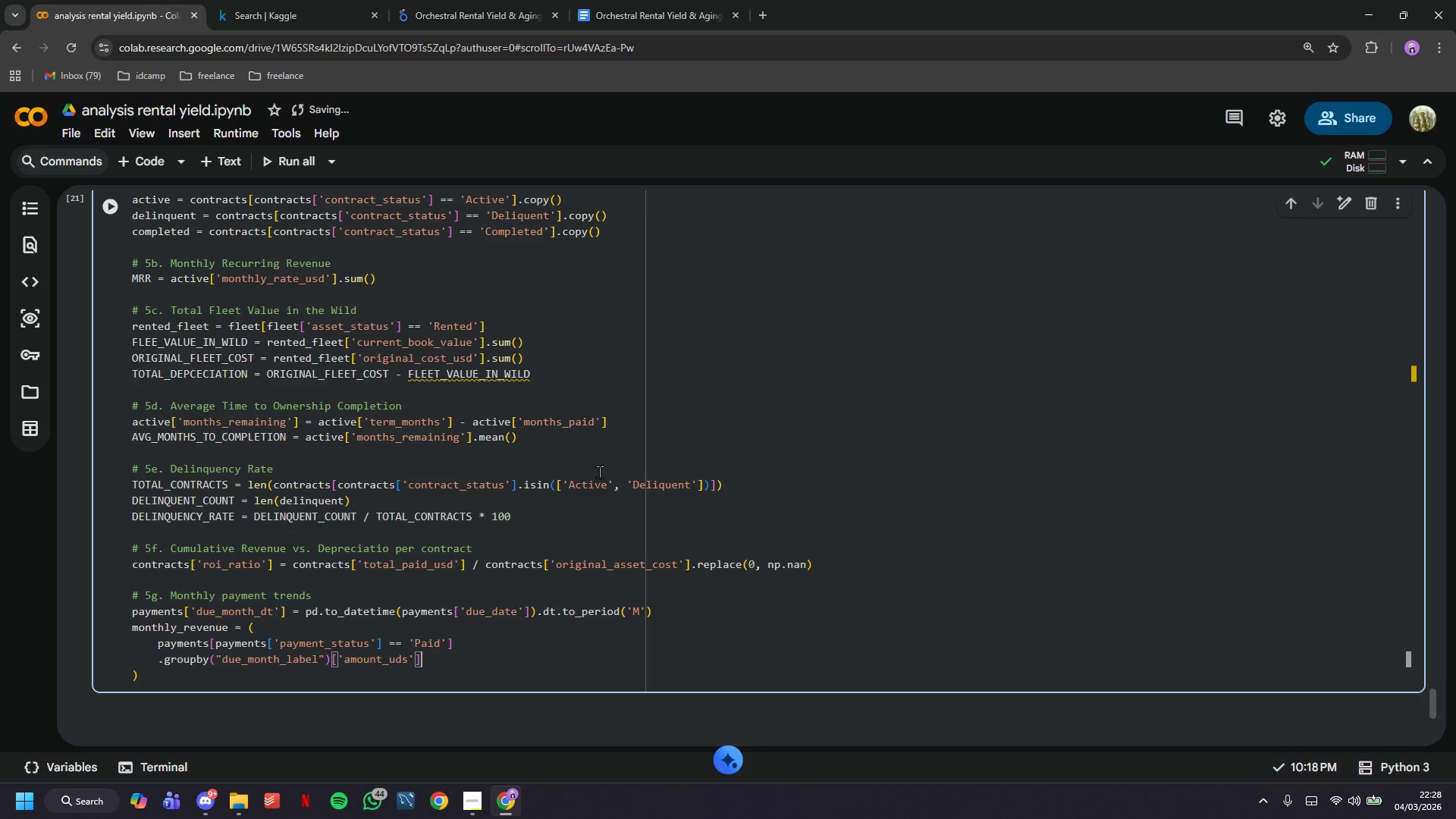 
 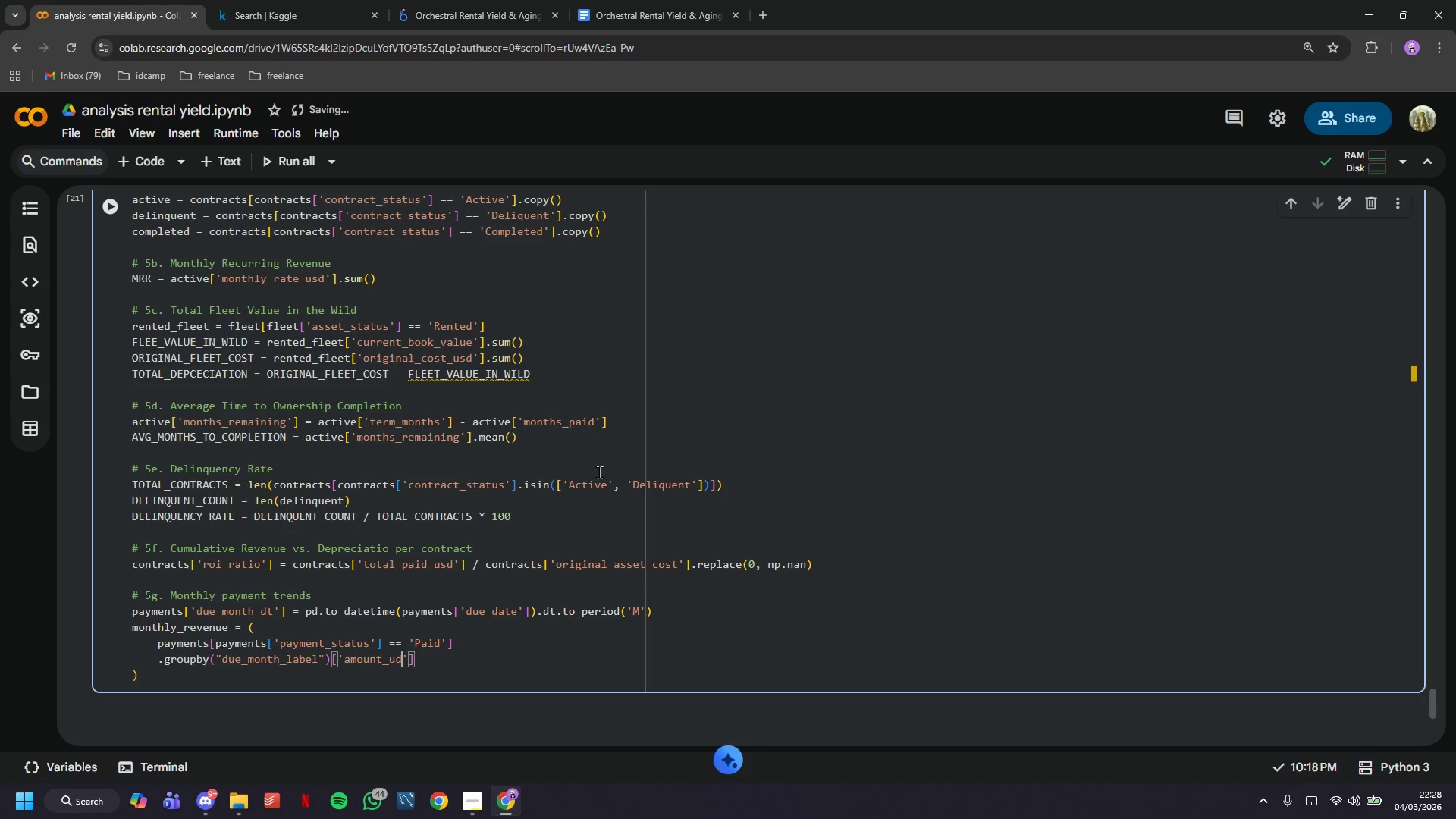 
key(ArrowRight)
 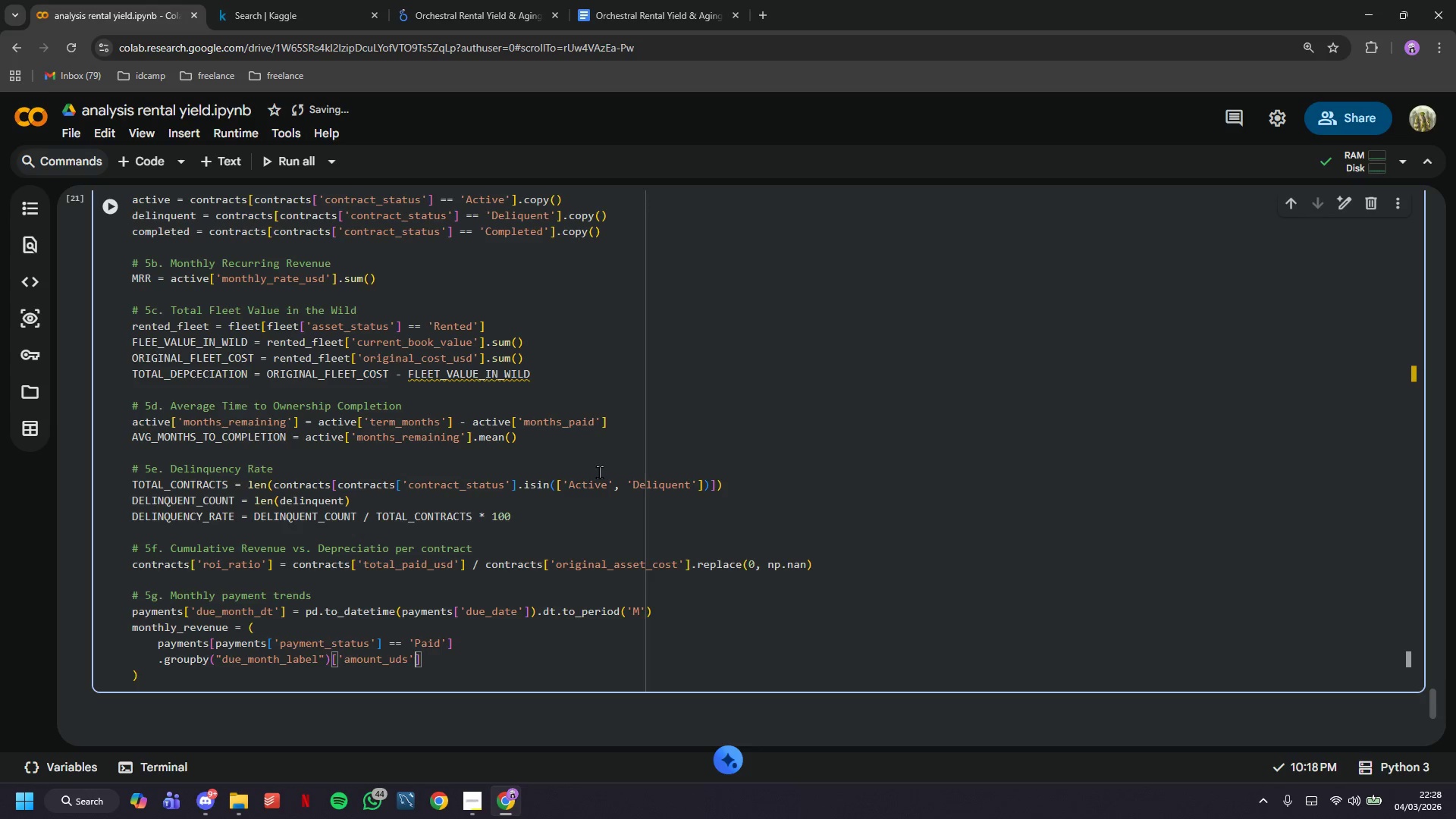 
key(ArrowRight)
 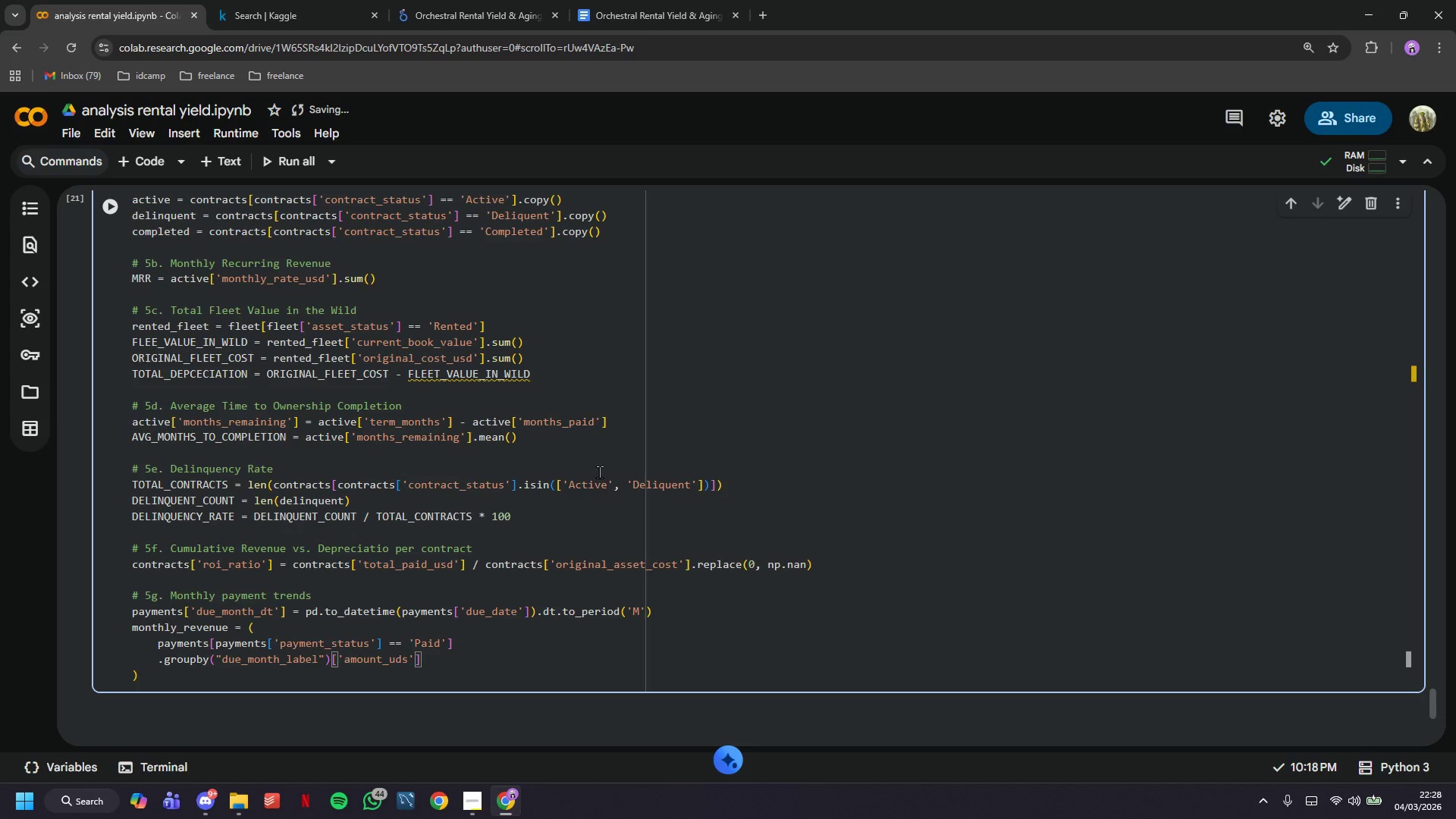 
key(Enter)
 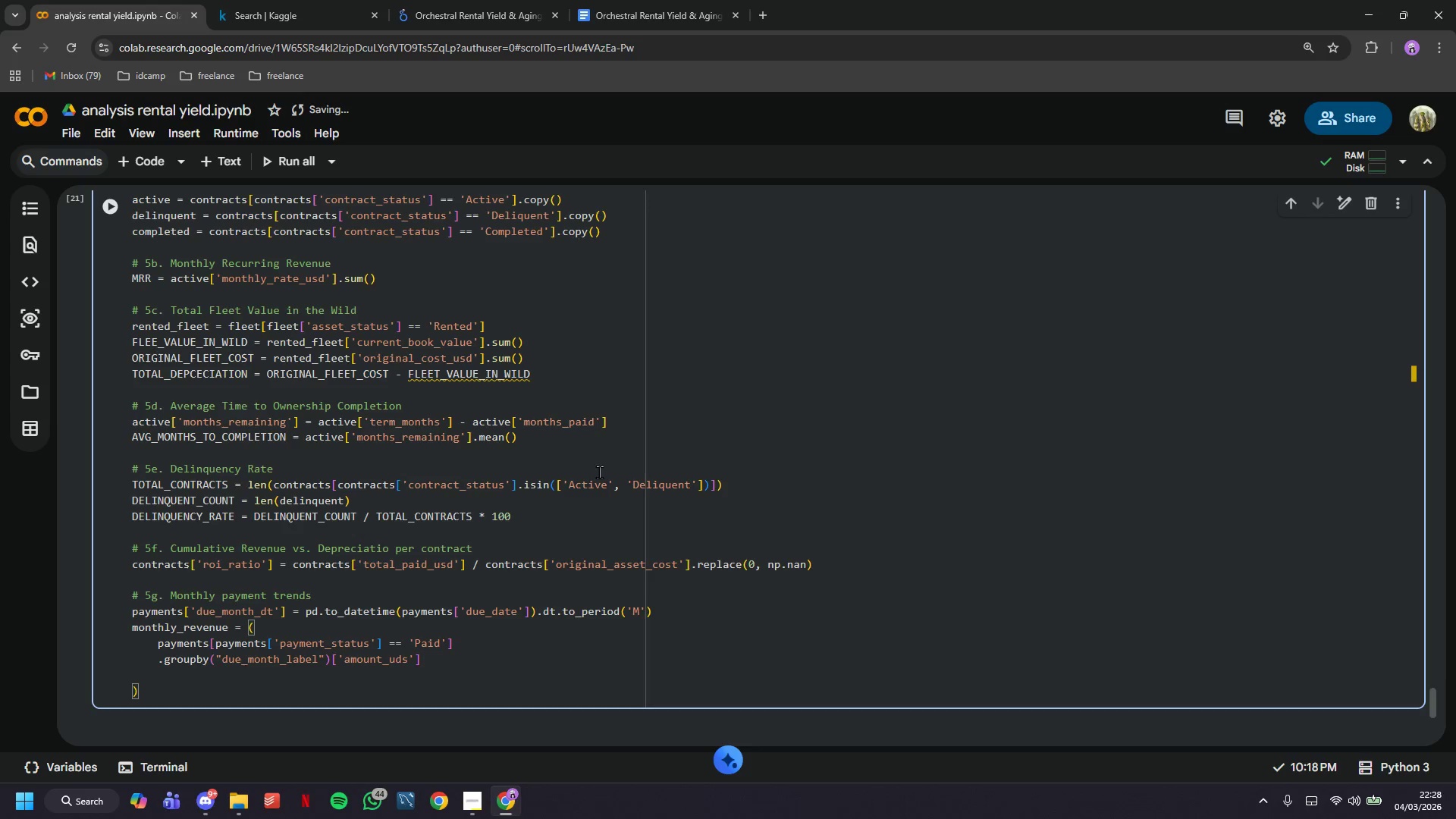 
type(.sum()
 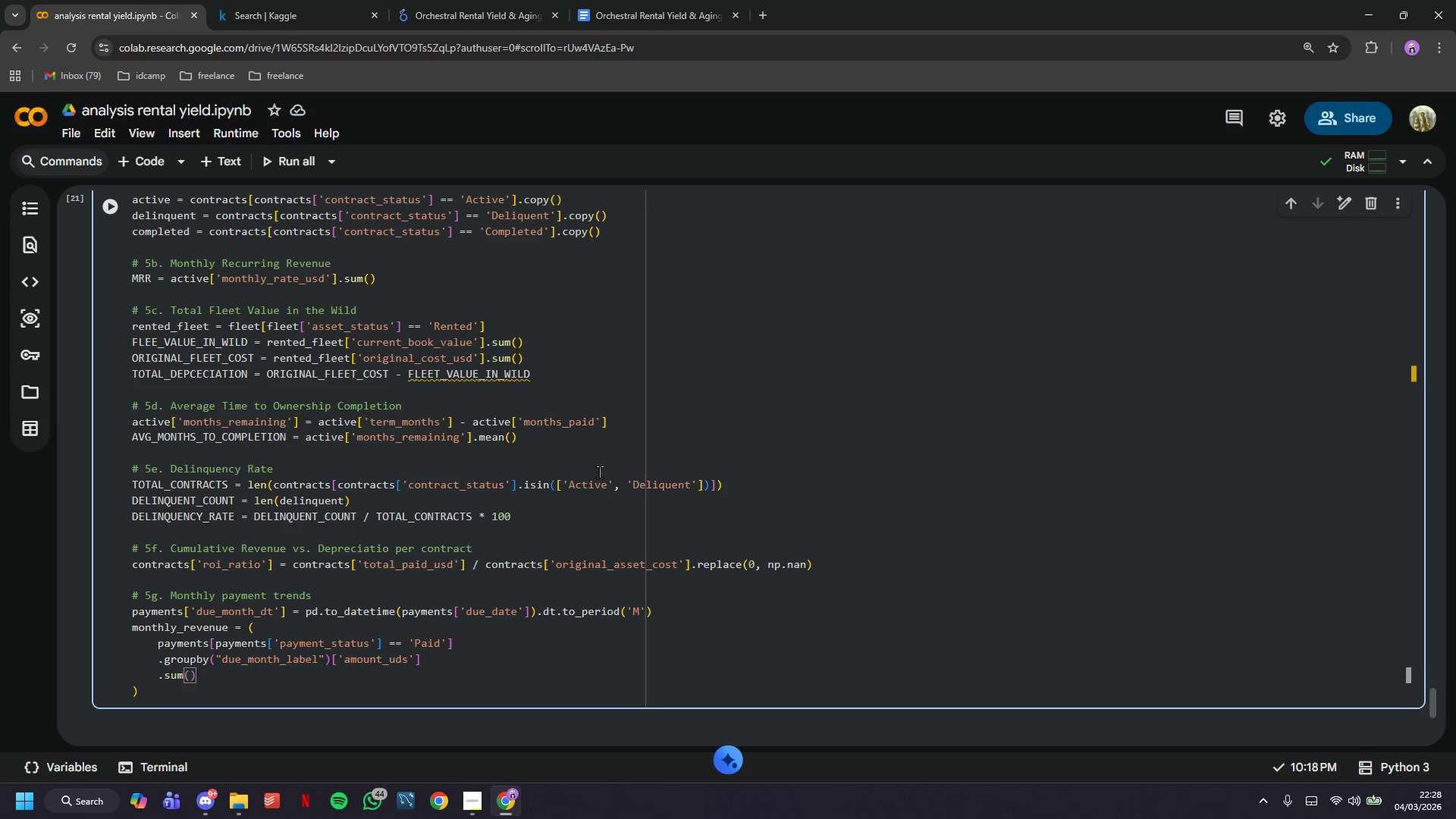 
key(ArrowRight)
 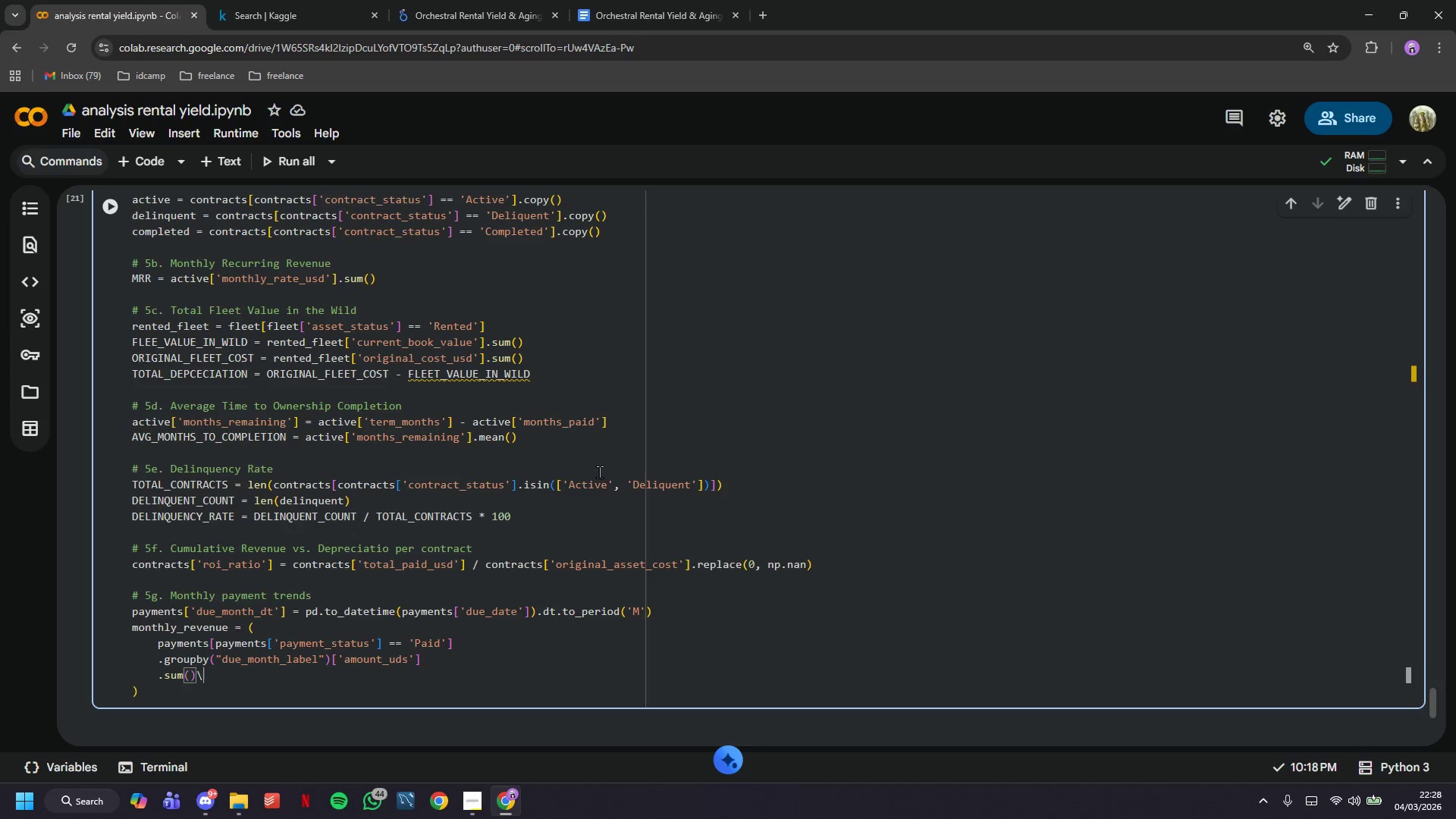 
key(Backslash)
 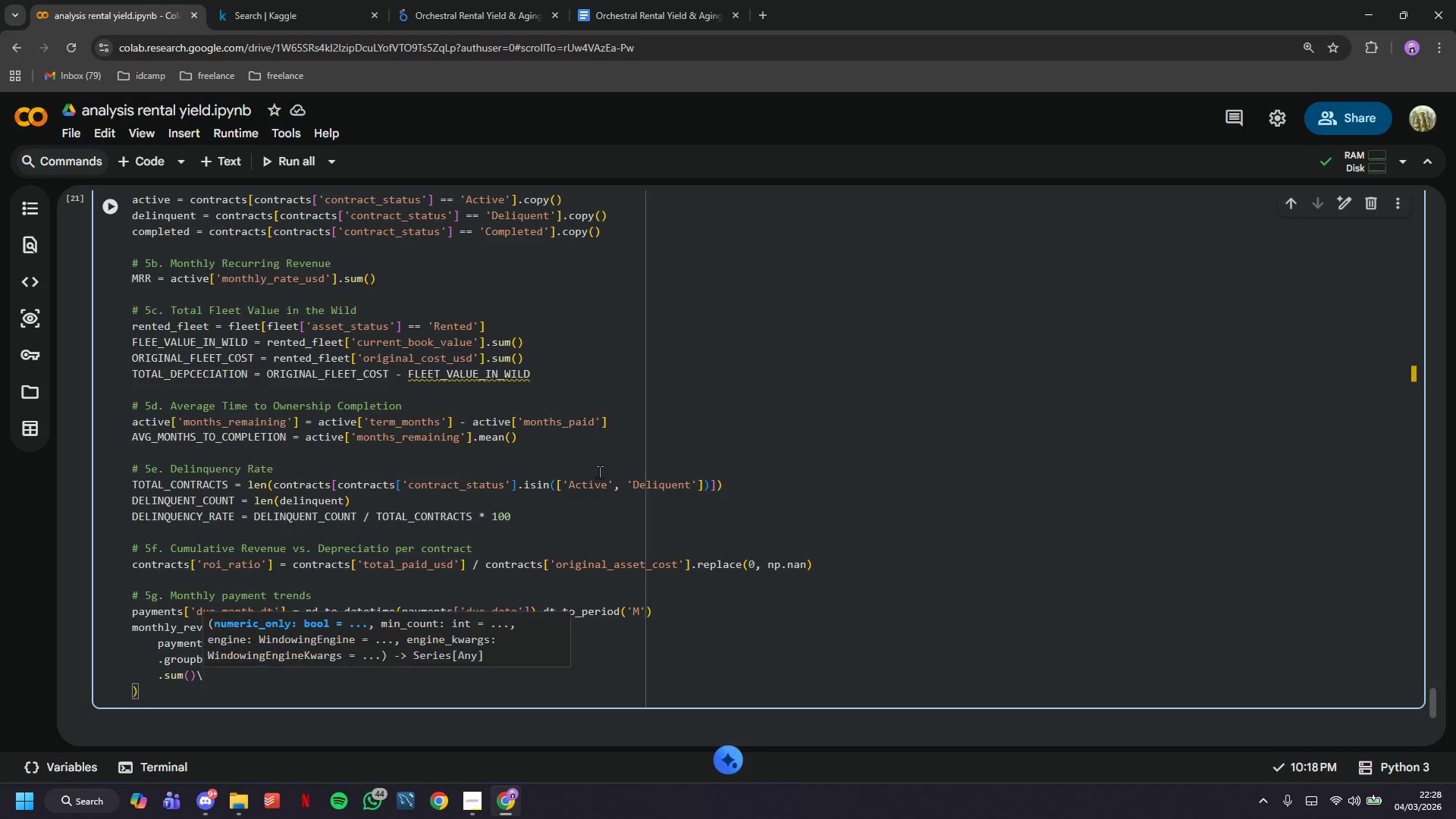 
key(Backspace)
 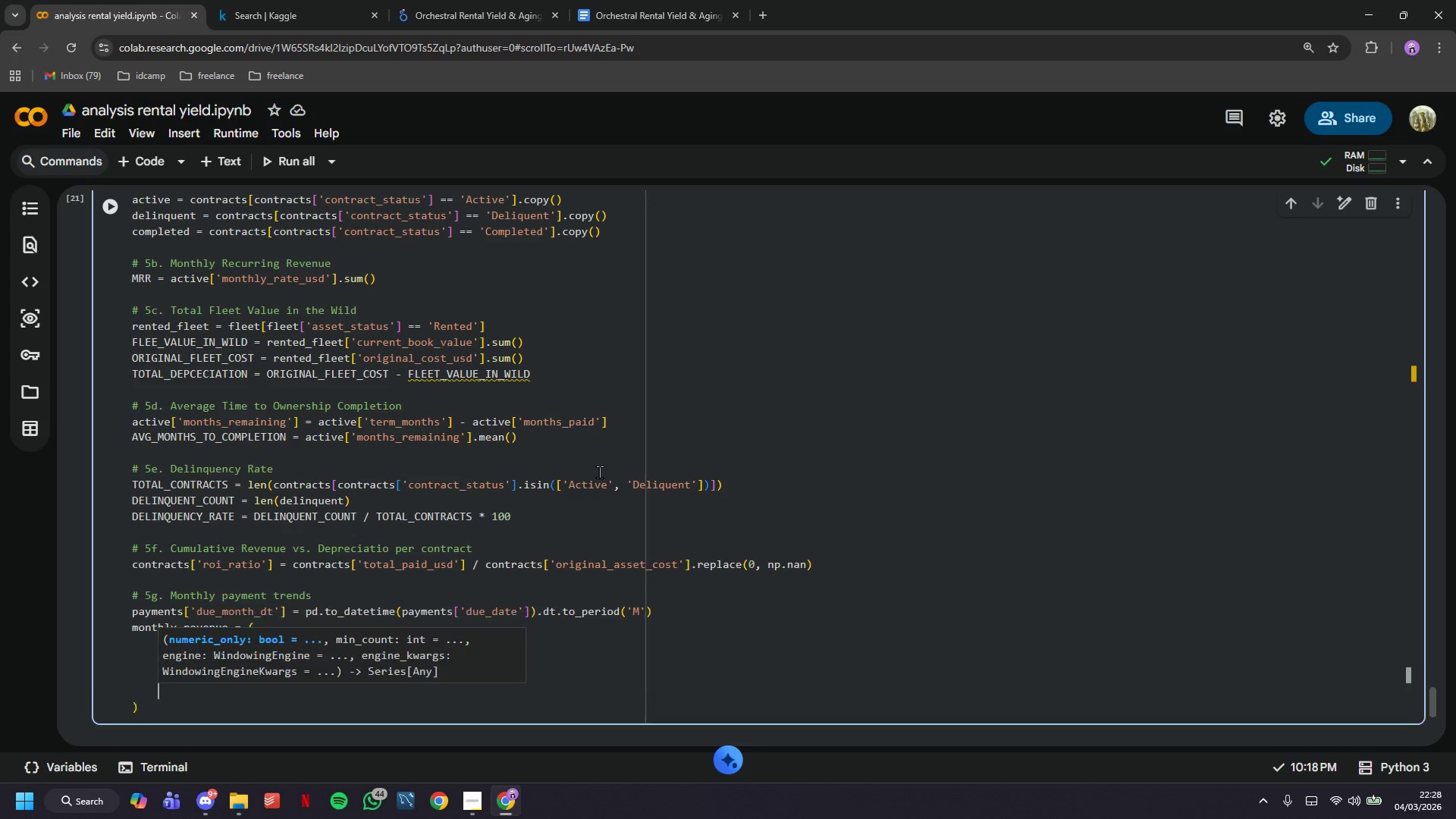 
key(Enter)
 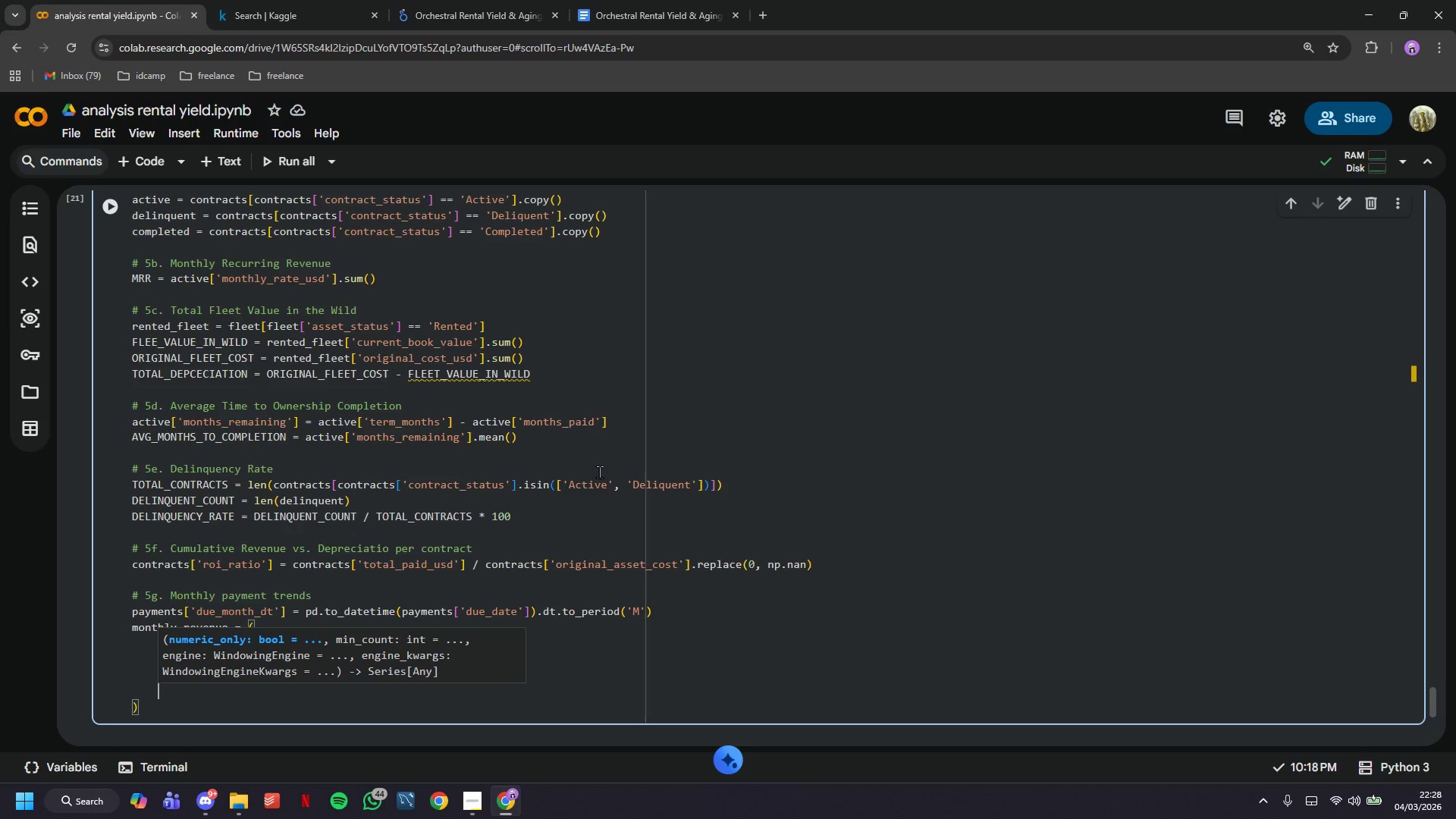 
type(.reset_indeex()
 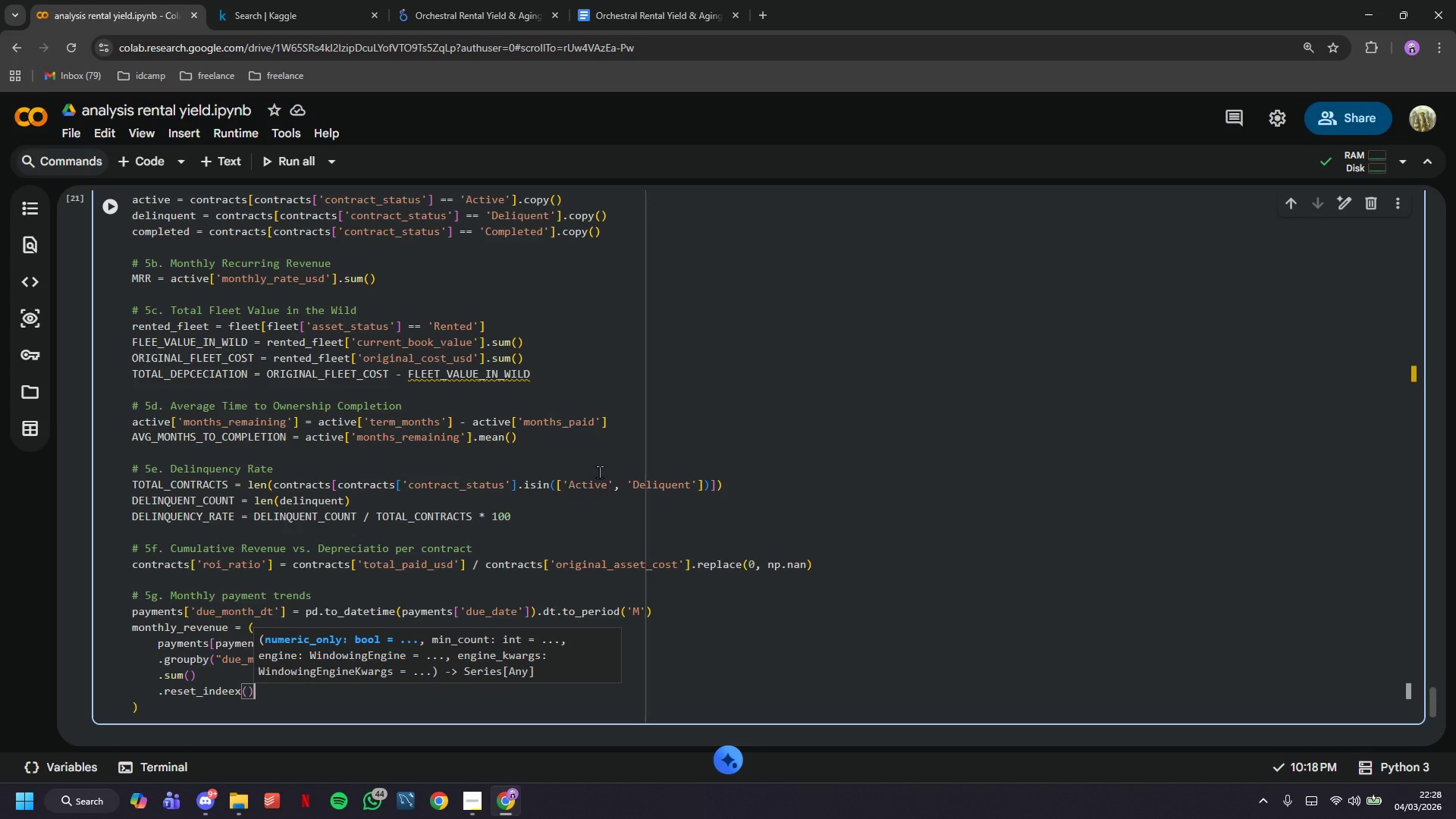 
 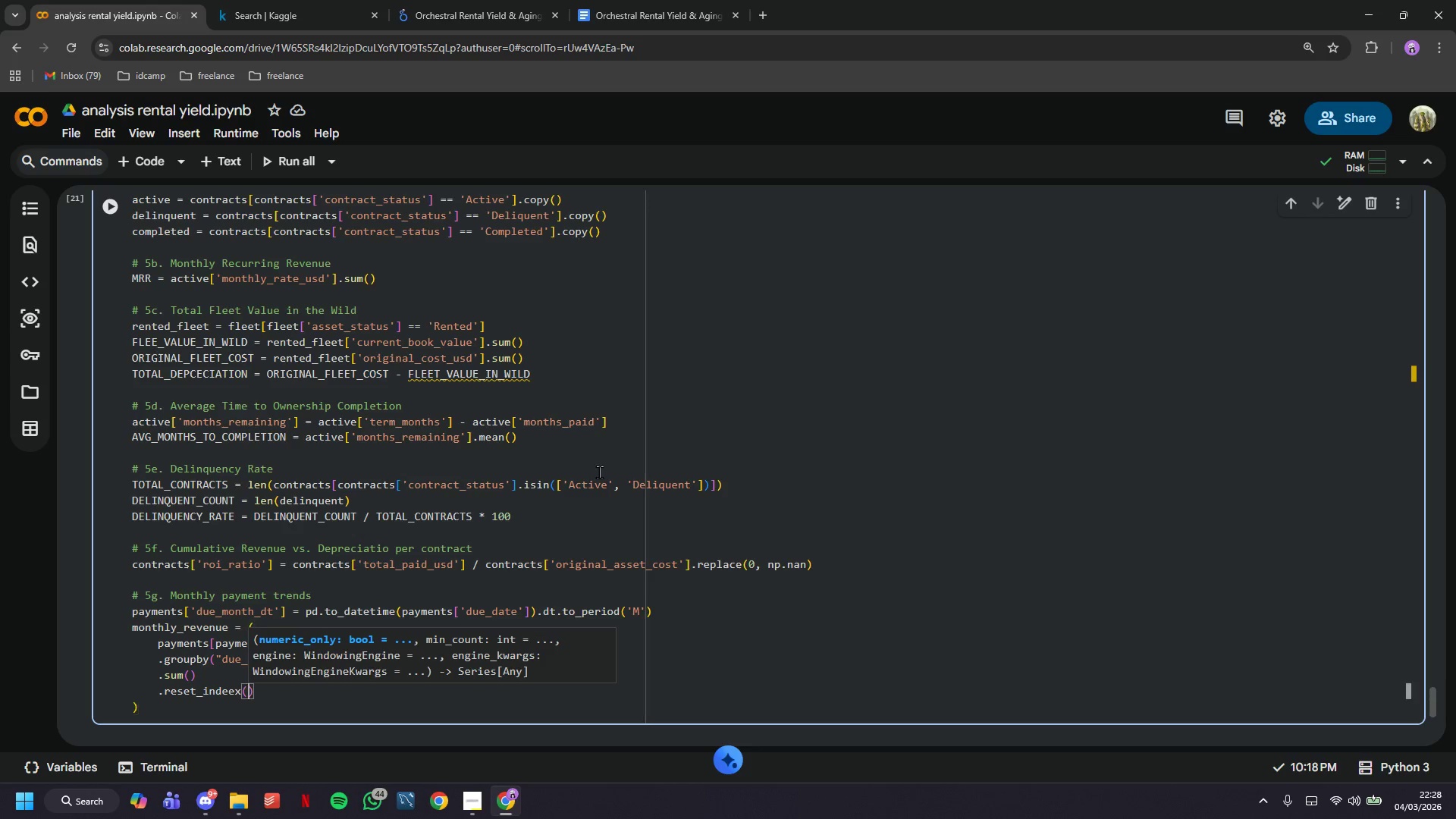 
key(ArrowRight)
 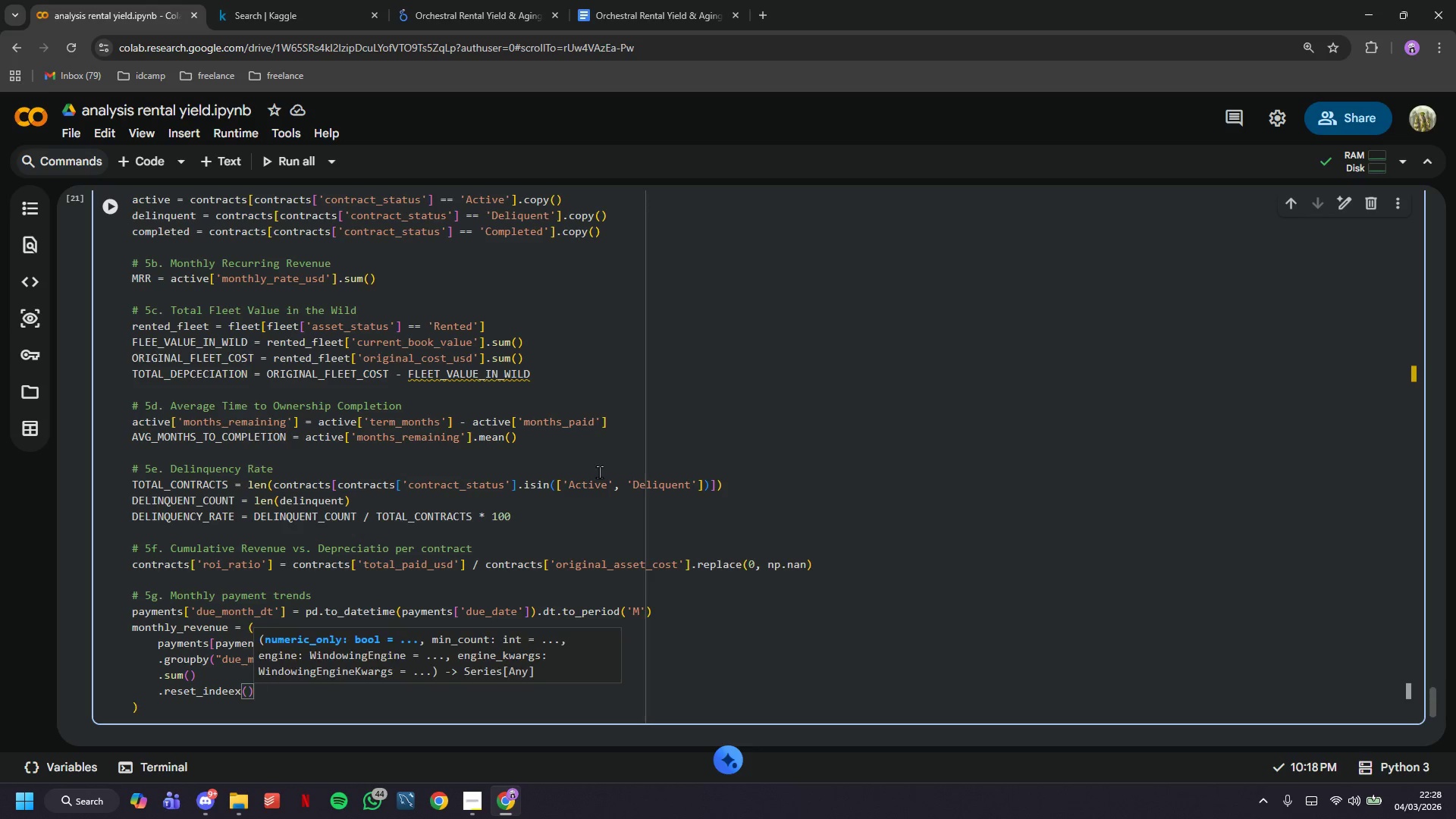 
key(ArrowLeft)
 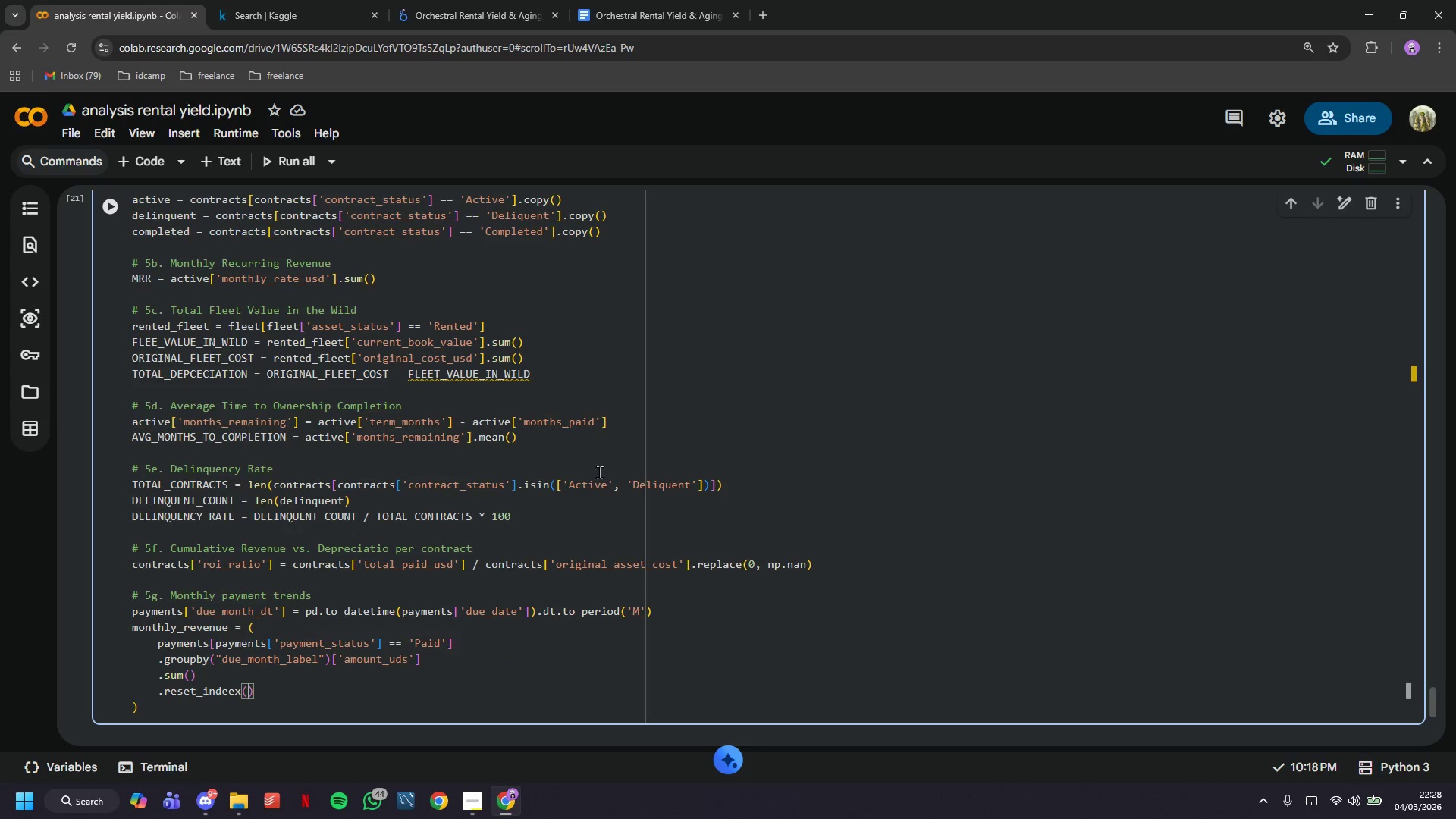 
key(ArrowLeft)
 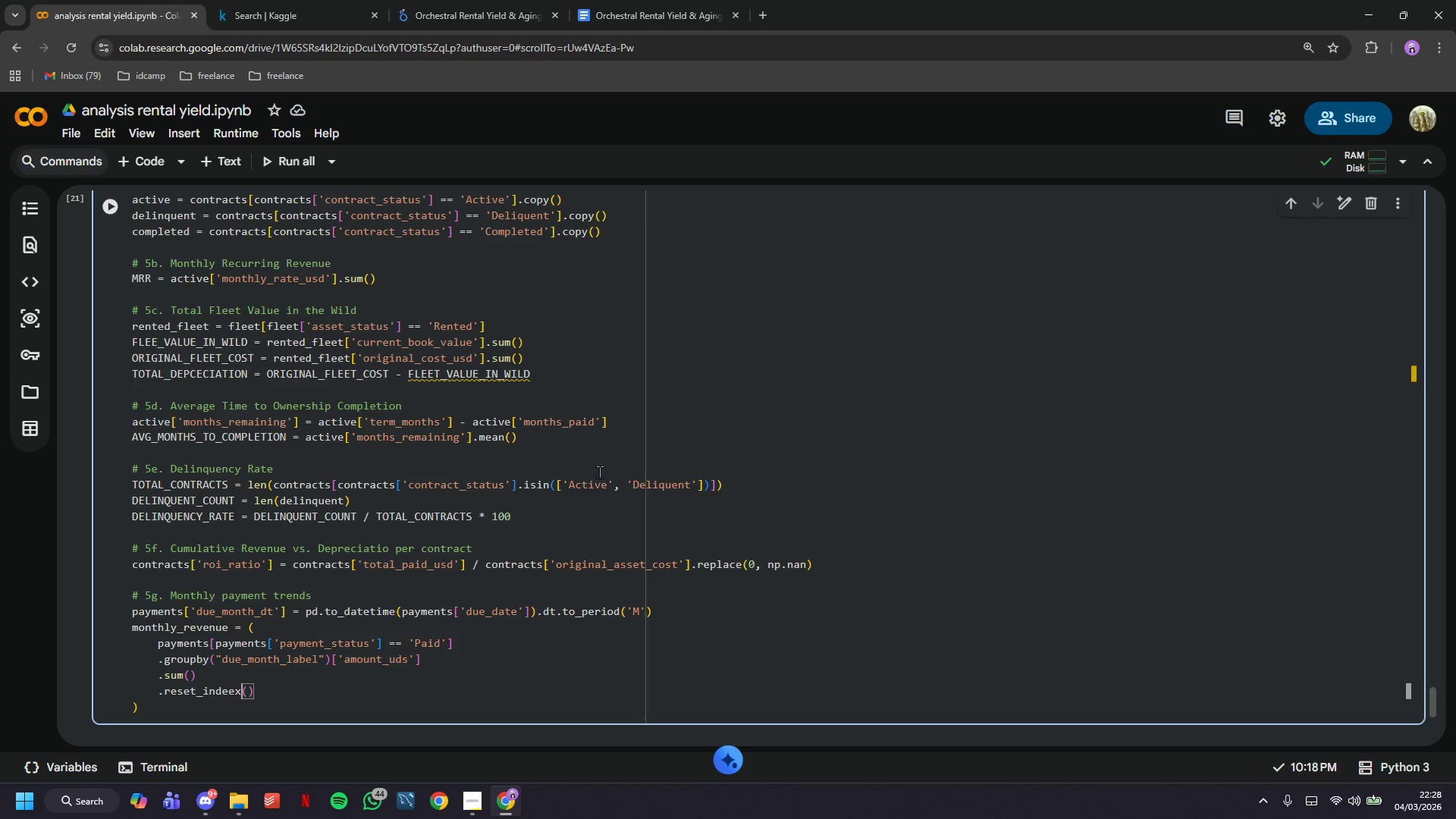 
key(ArrowLeft)
 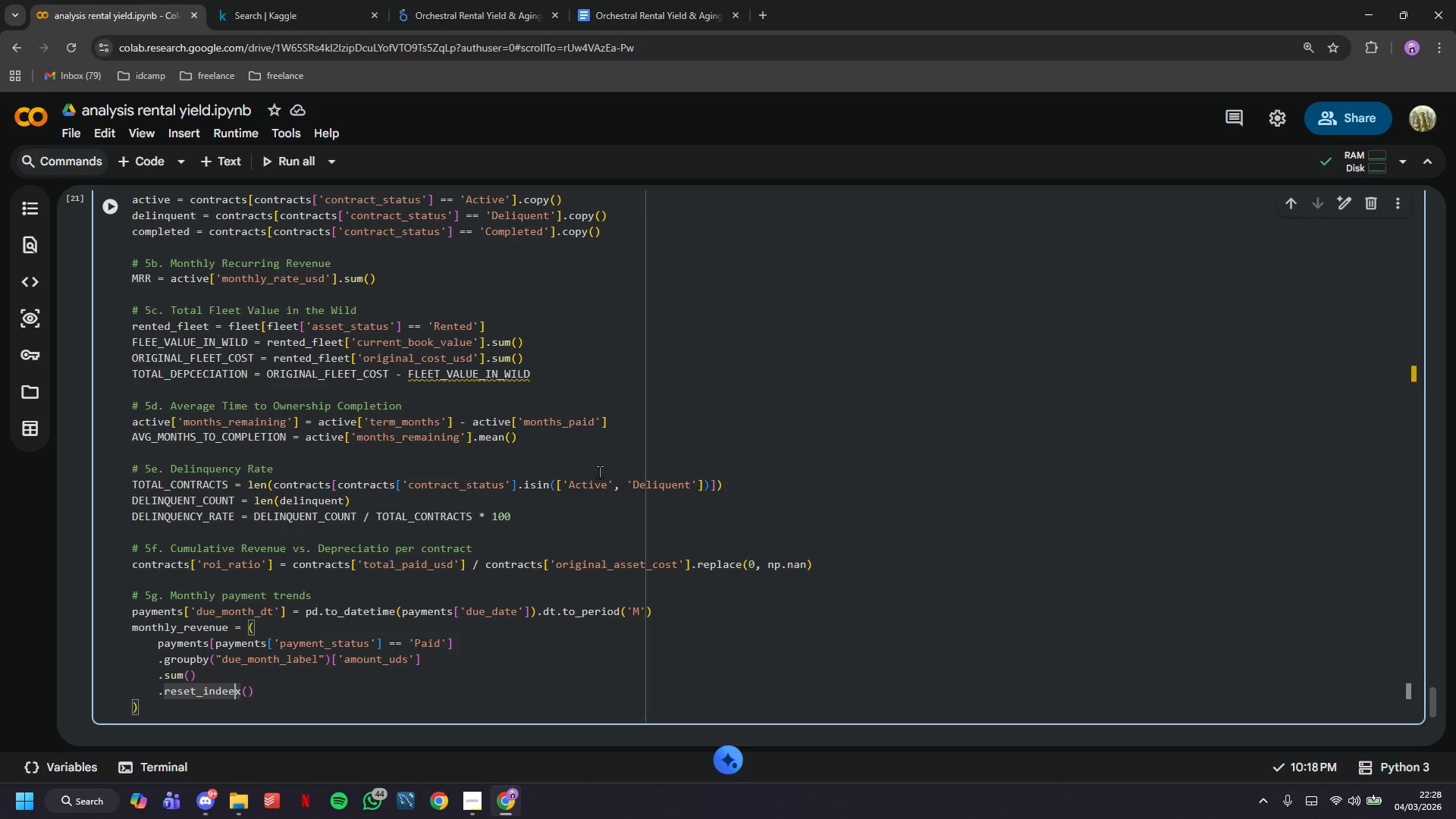 
key(Backspace)
 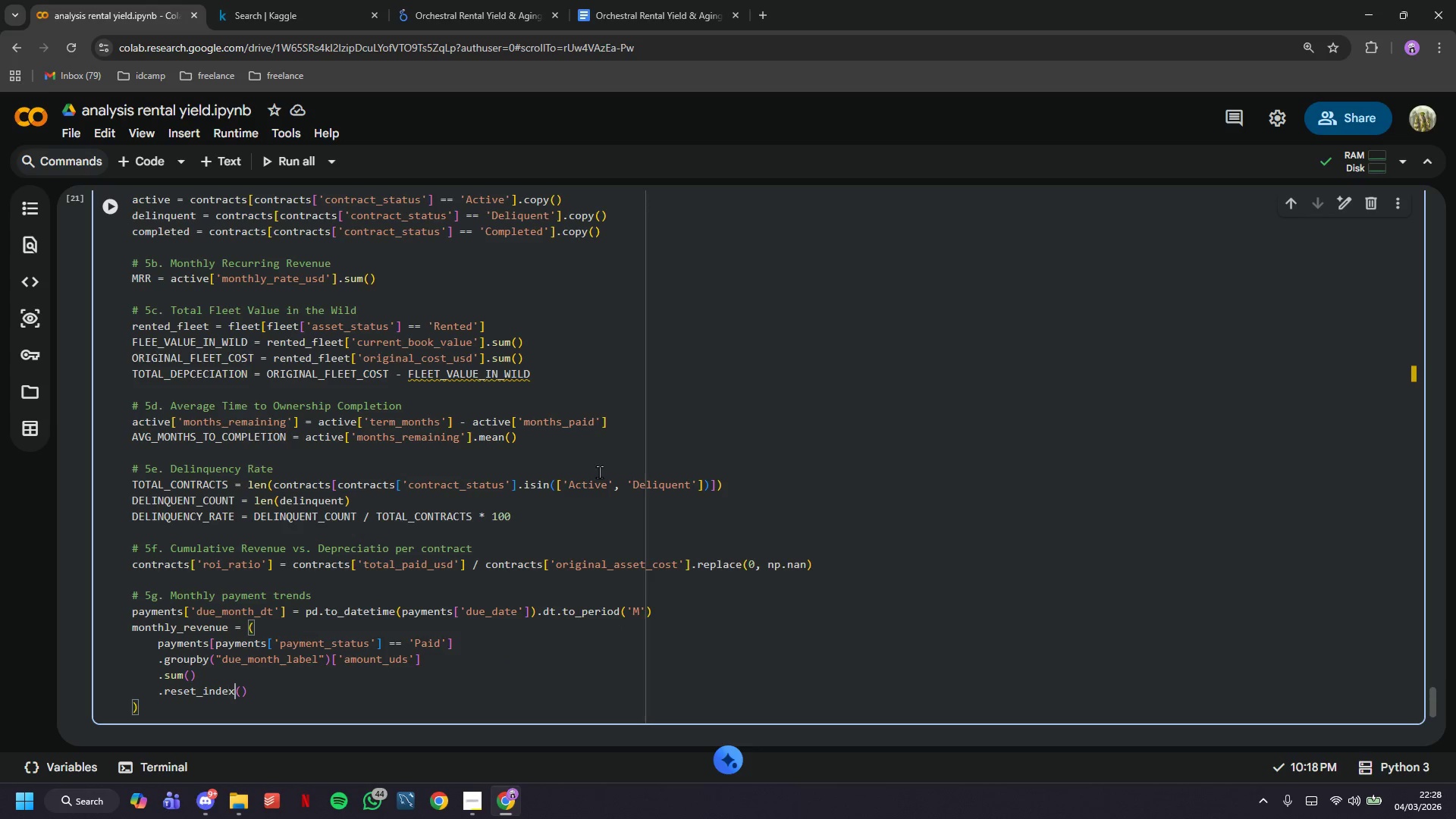 
key(ArrowRight)
 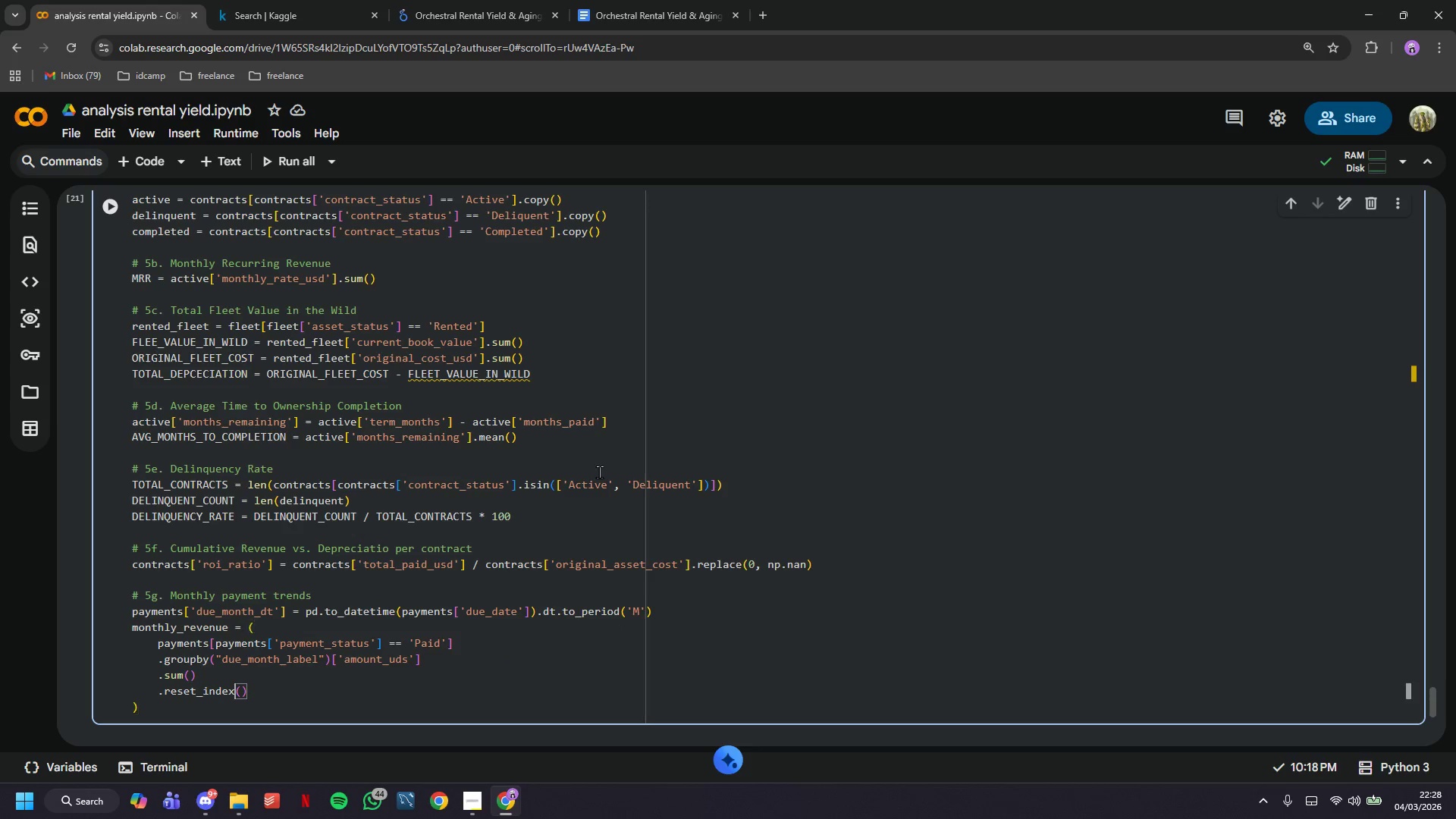 
key(ArrowRight)
 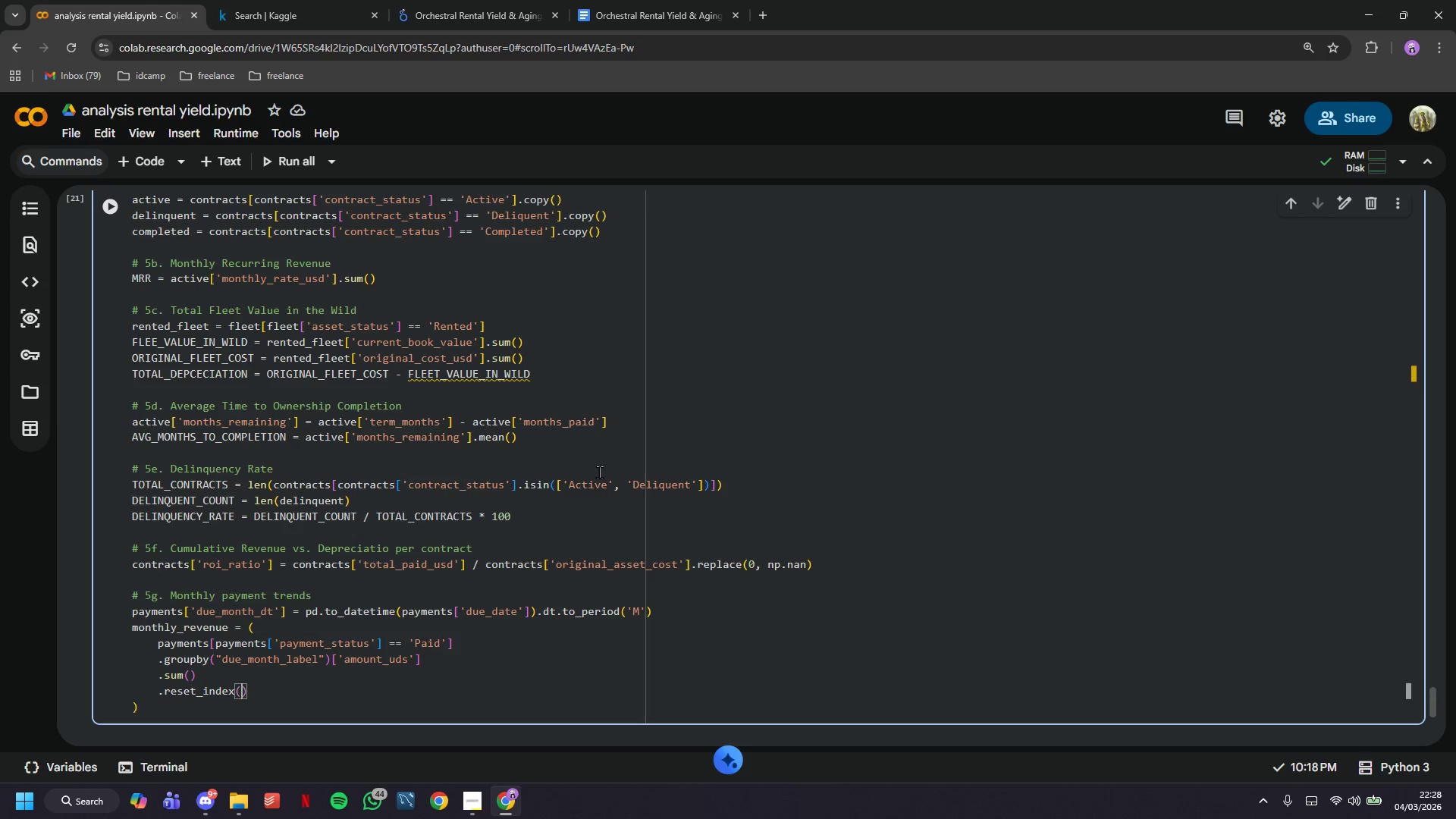 
key(ArrowRight)
 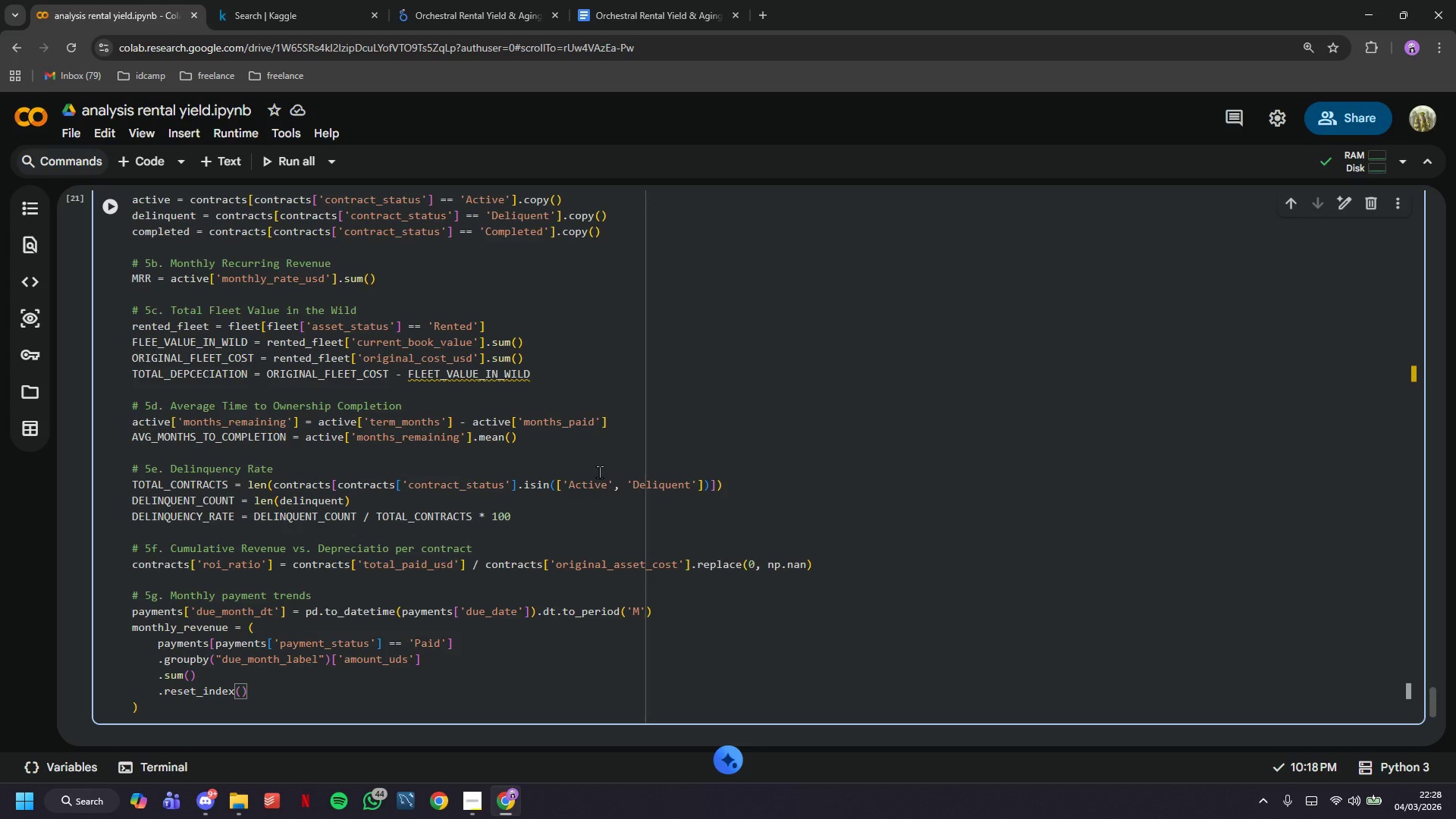 
key(Enter)
 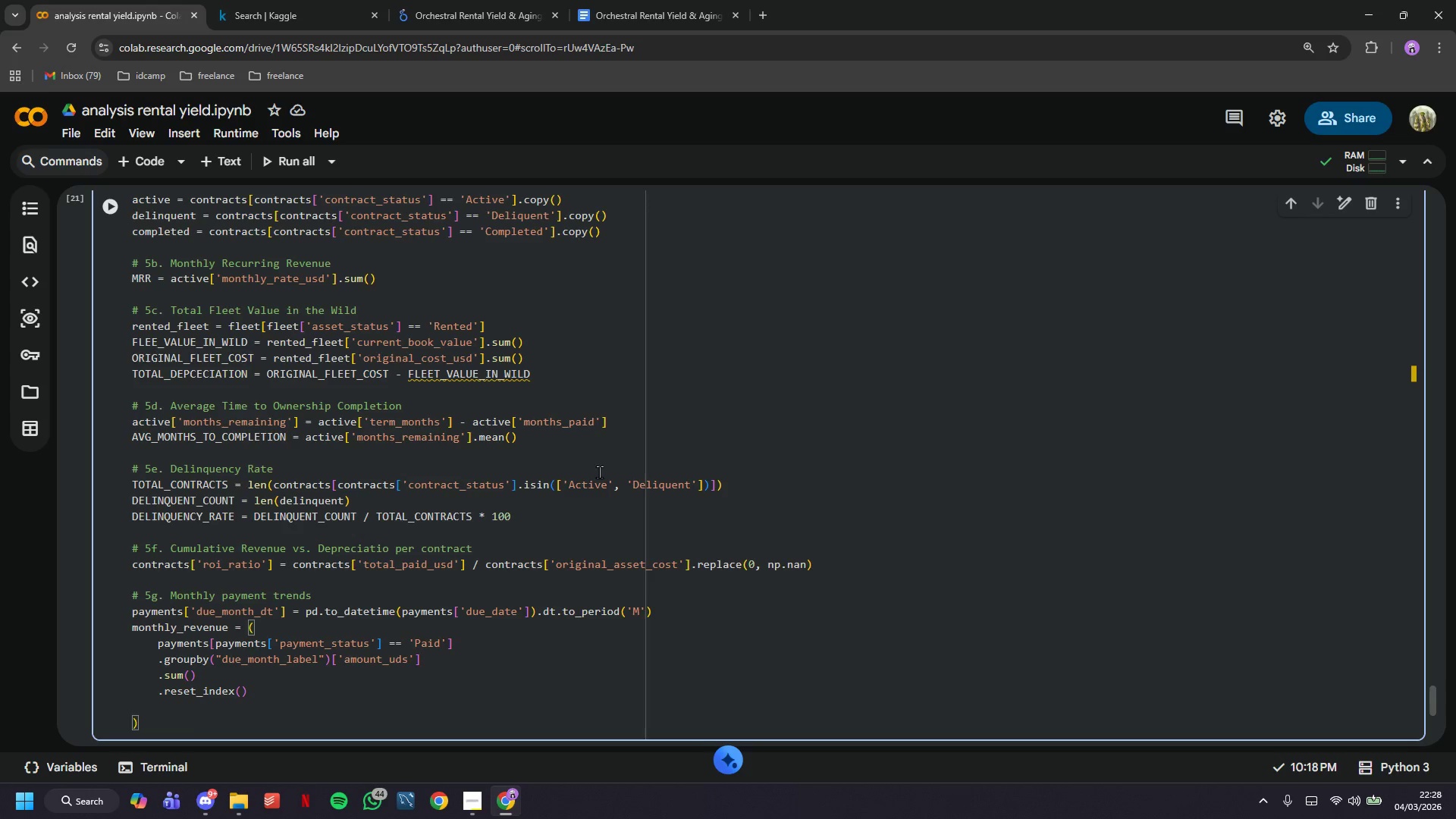 
type(.rename(colu,ns=)
key(Backspace)
key(Backspace)
key(Backspace)
key(Backspace)
type(mns={'amount_usd)
 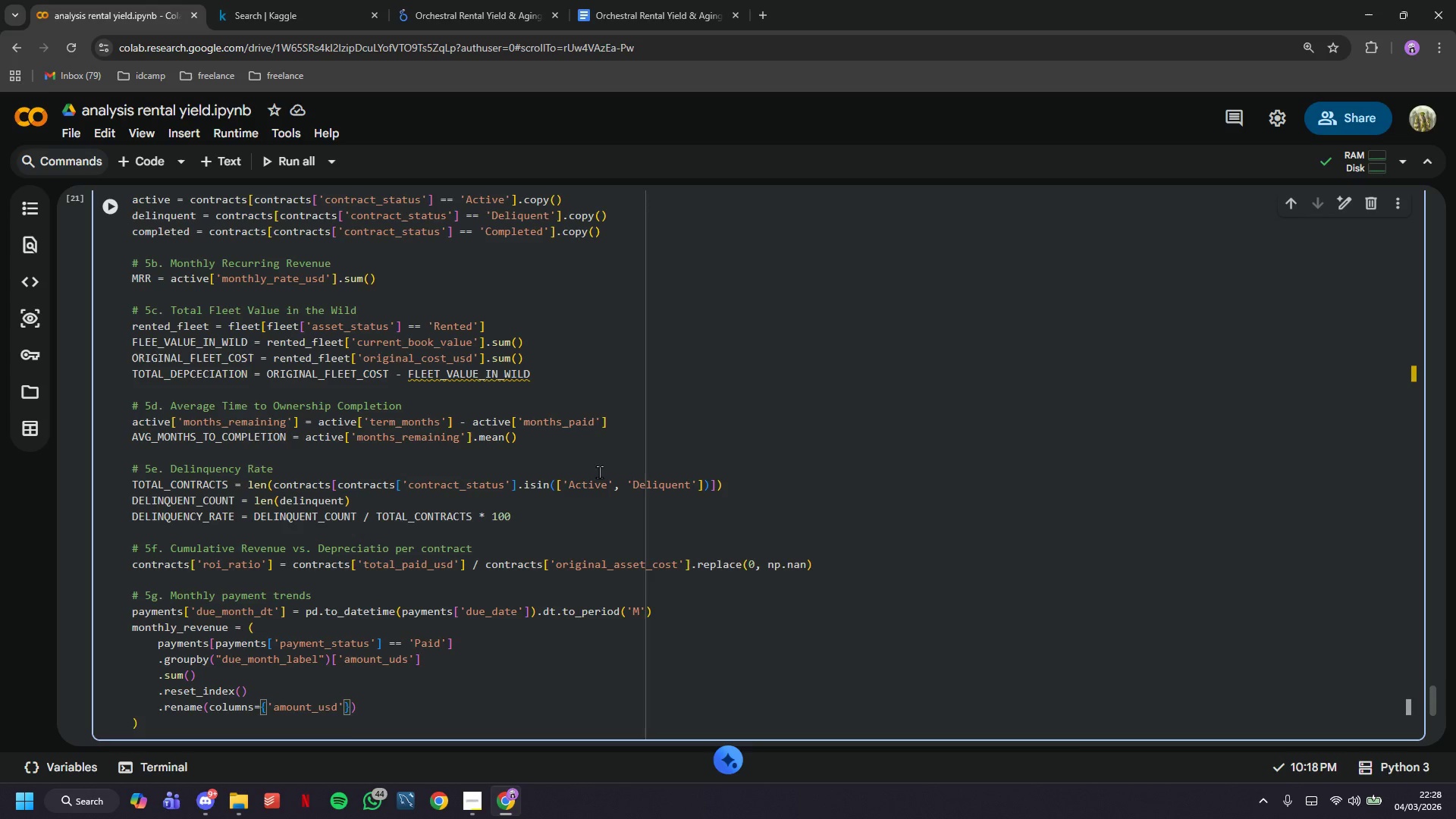 
 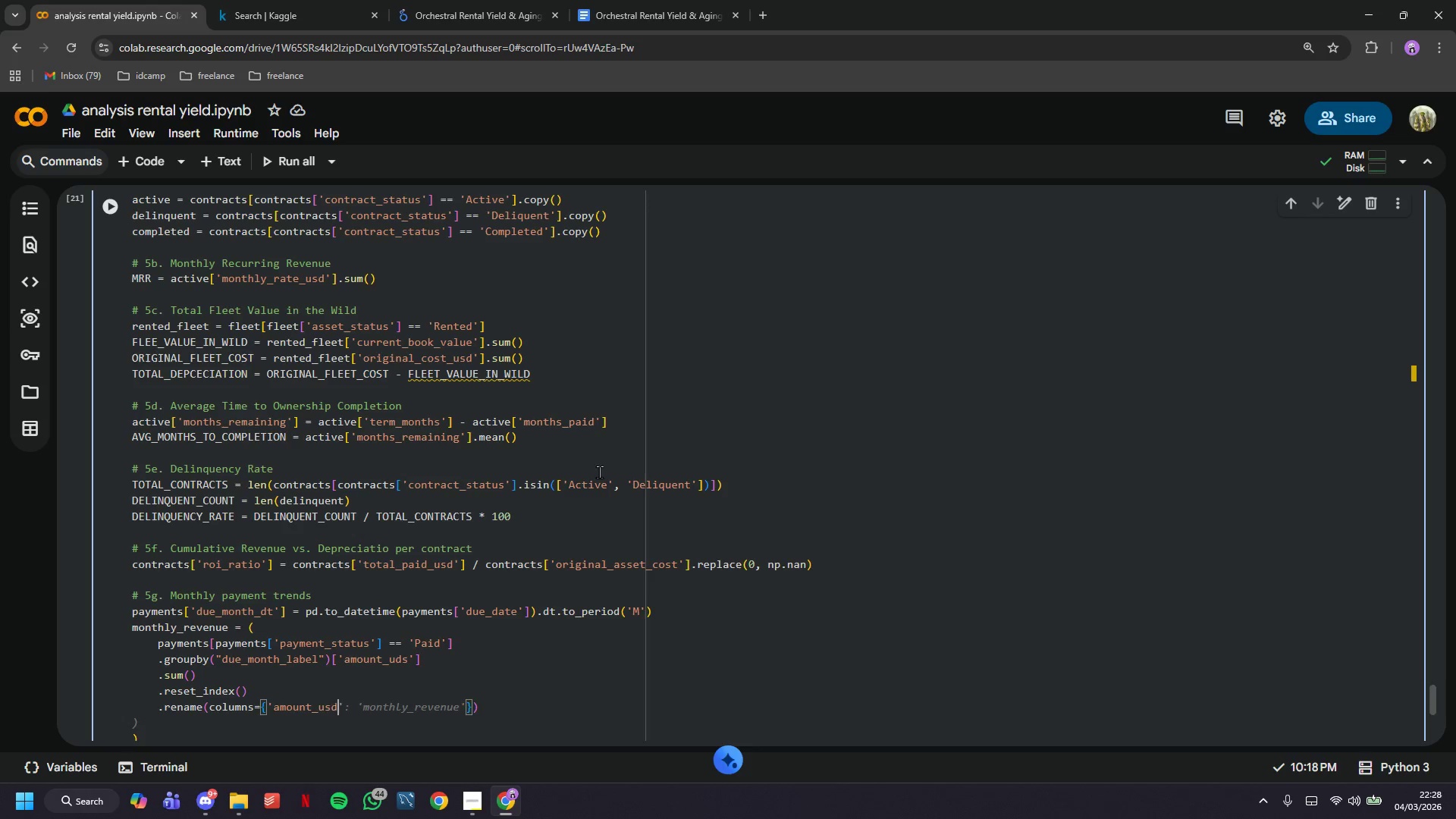 
key(ArrowRight)
 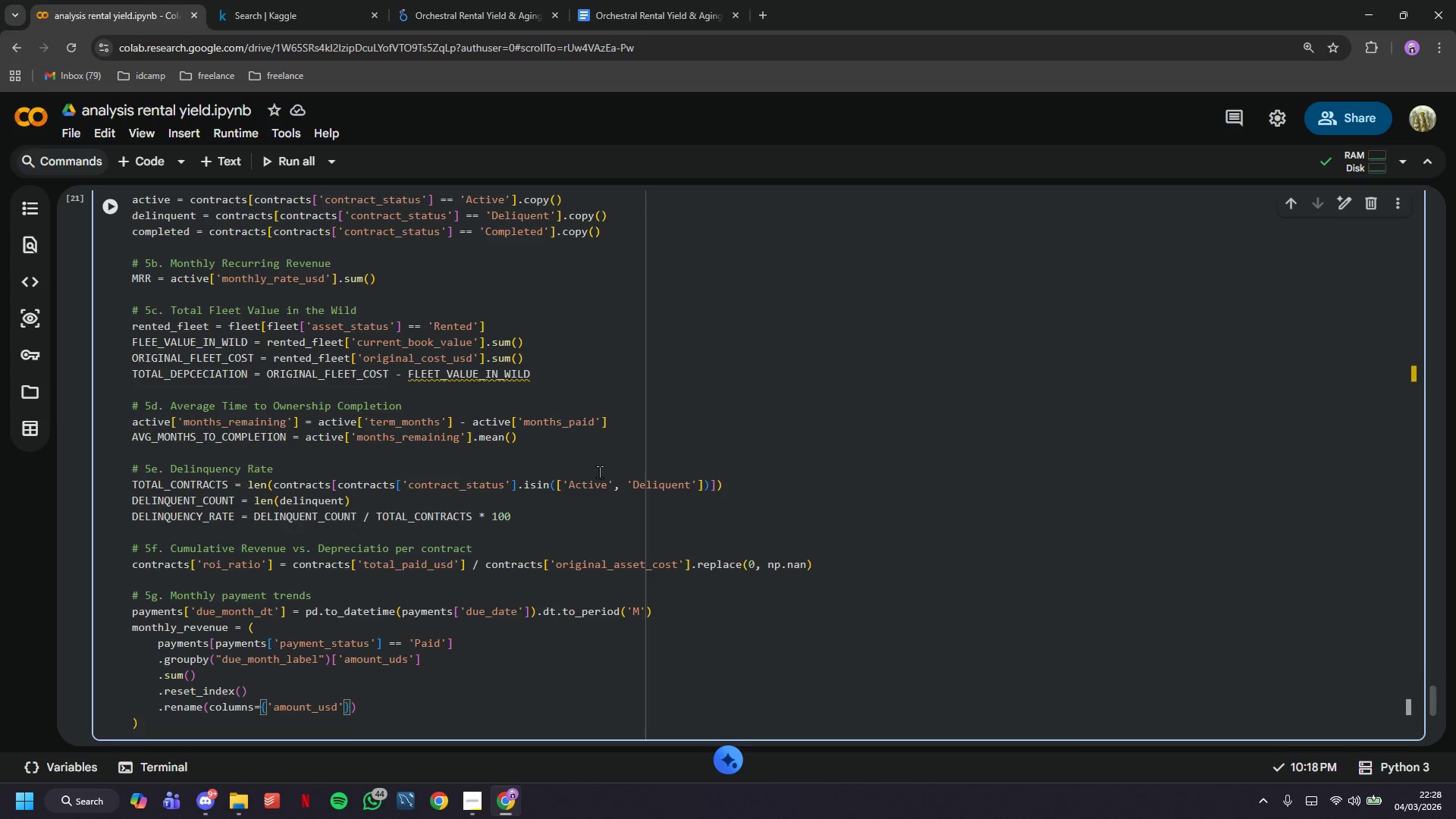 
type(: 'collected_usd)
 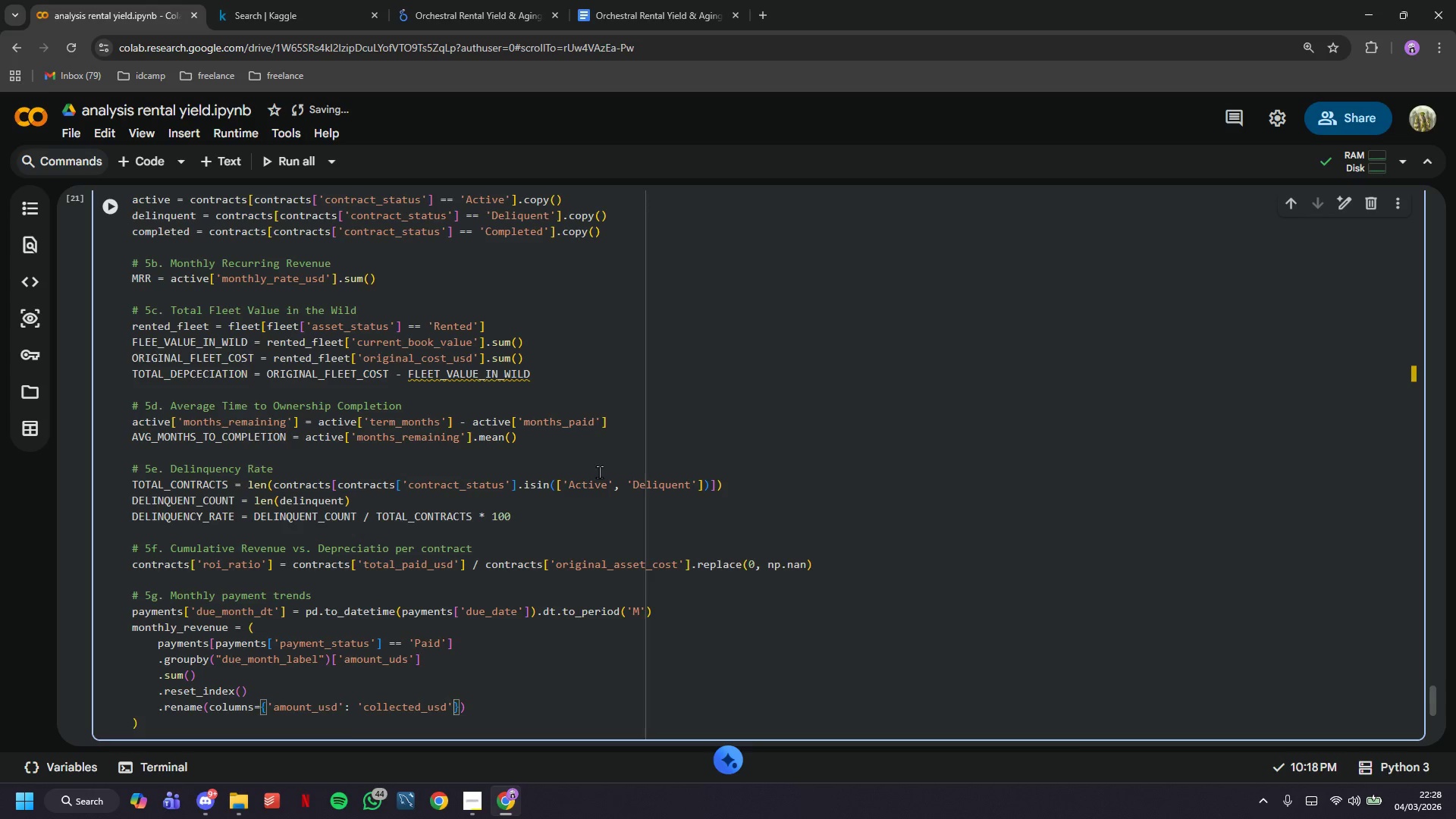 
key(ArrowRight)
 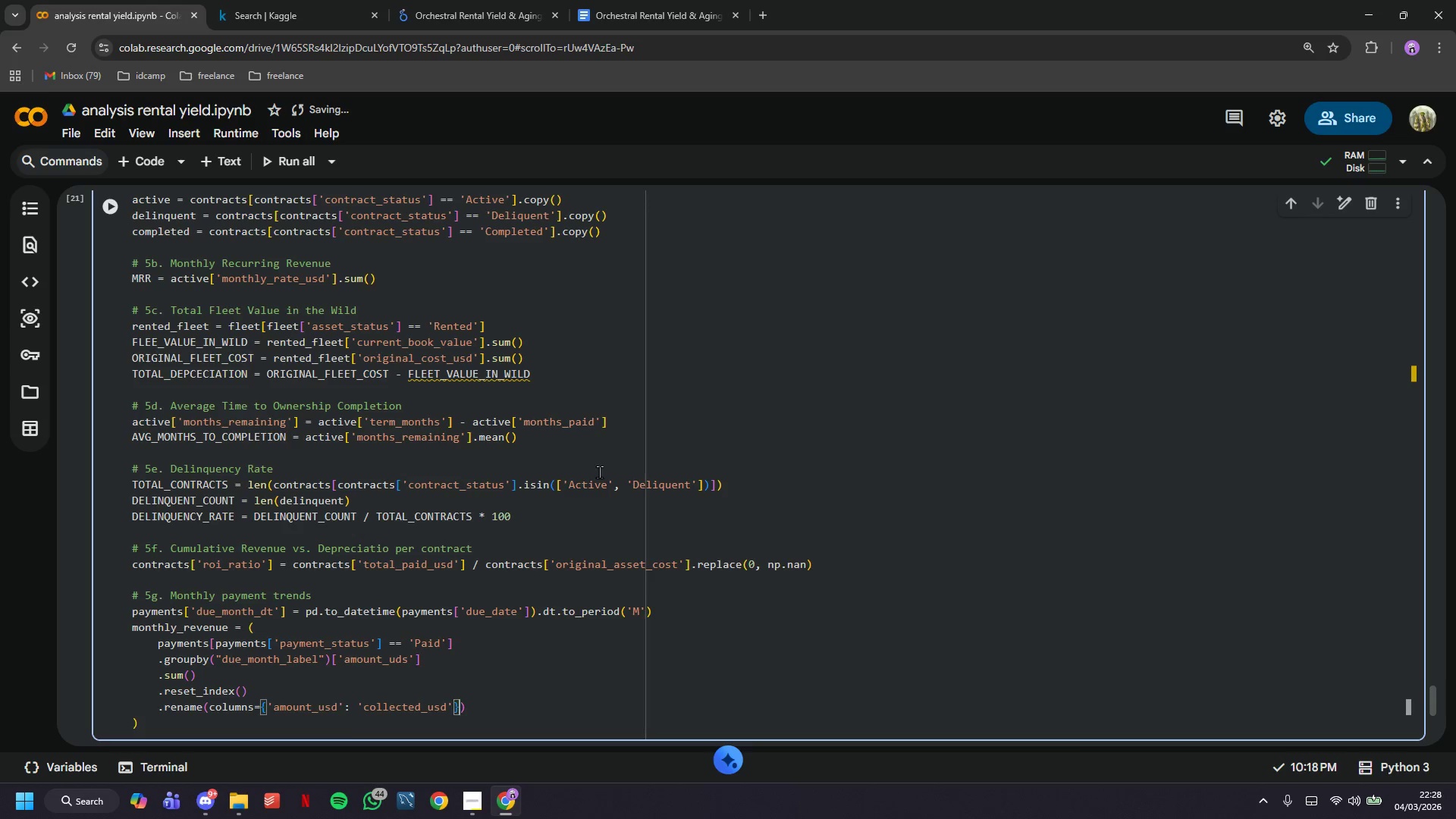 
key(ArrowRight)
 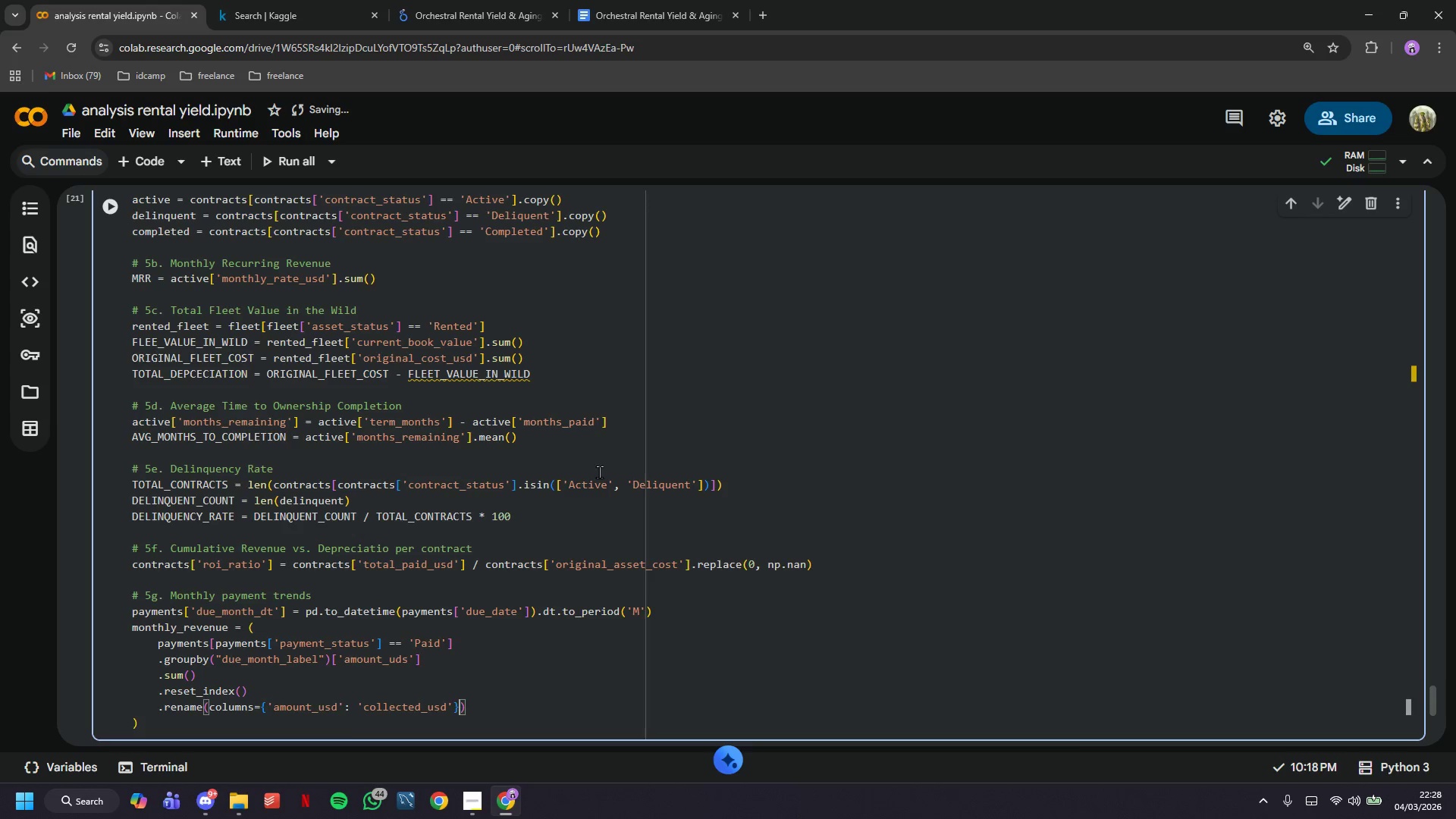 
key(ArrowRight)
 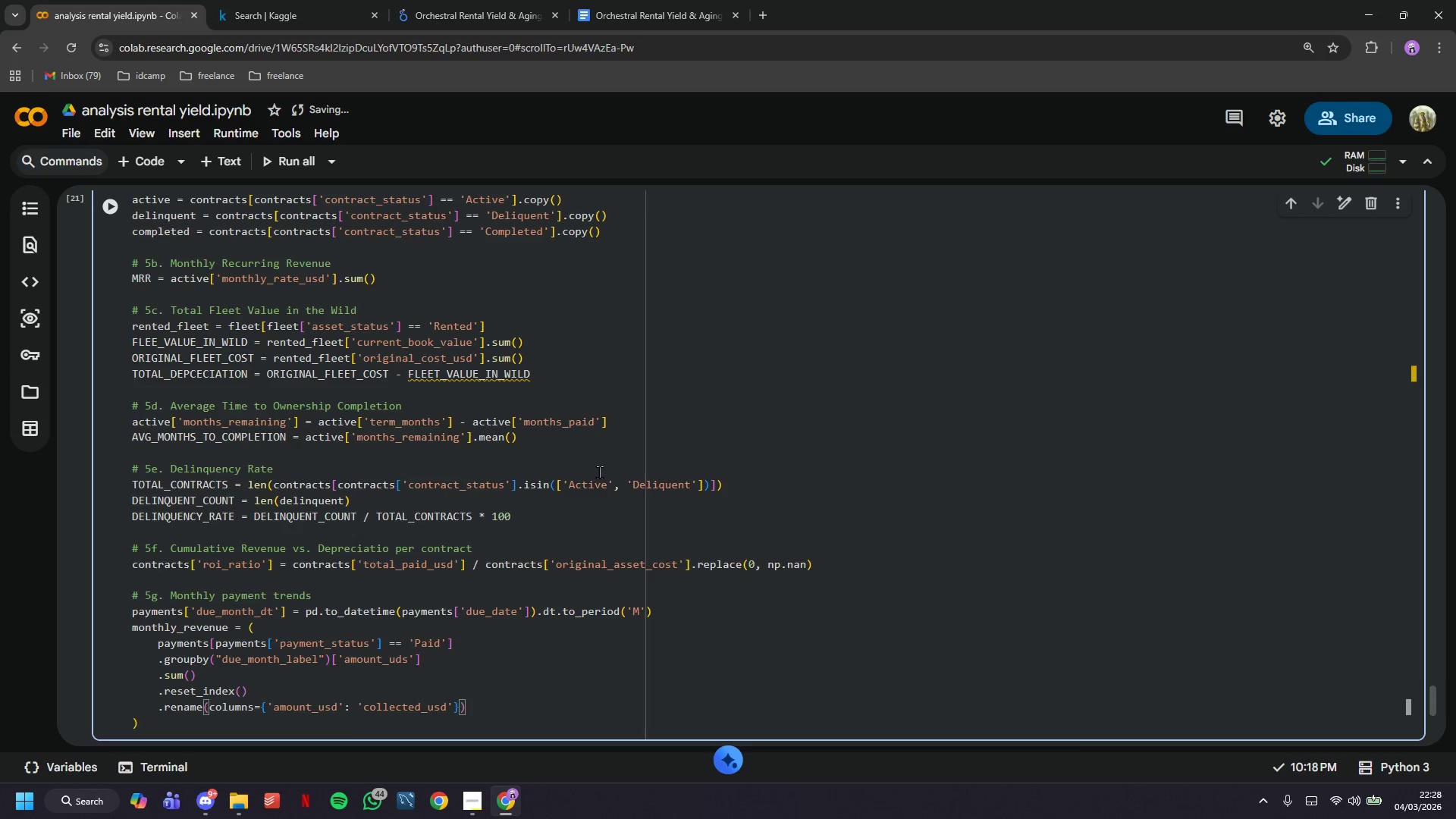 
key(ArrowDown)
 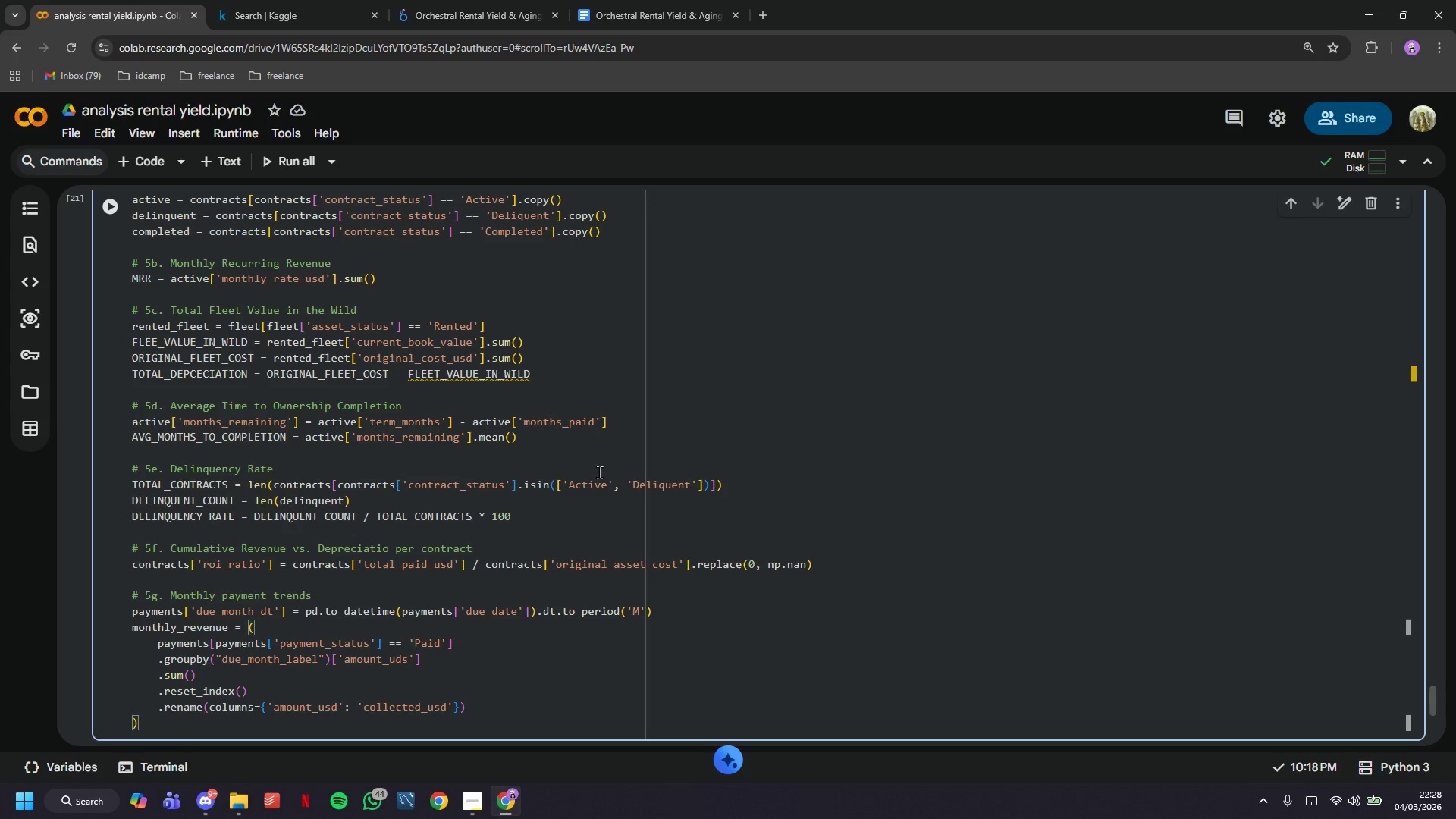 
wait(11.67)
 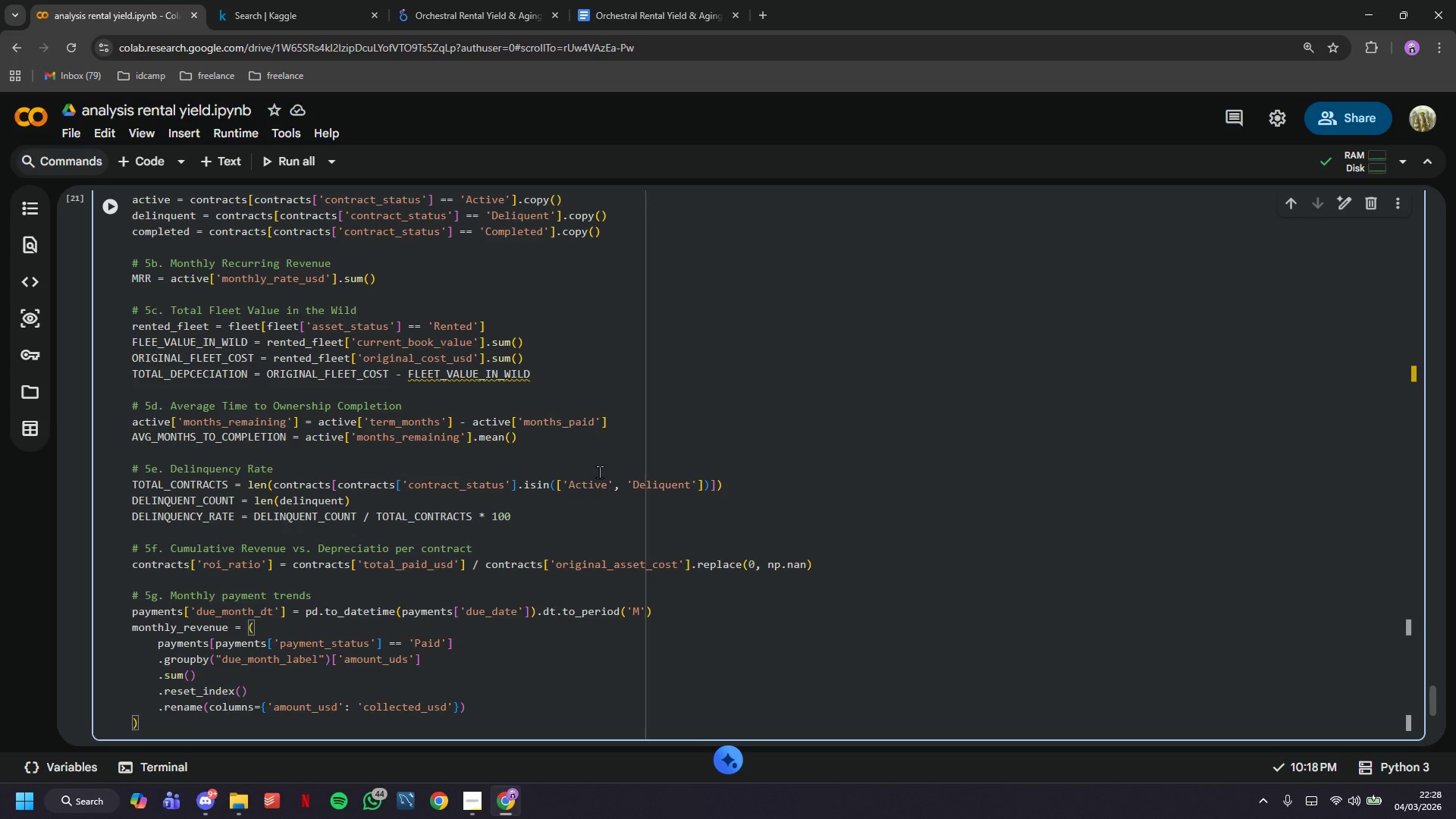 
key(Enter)
 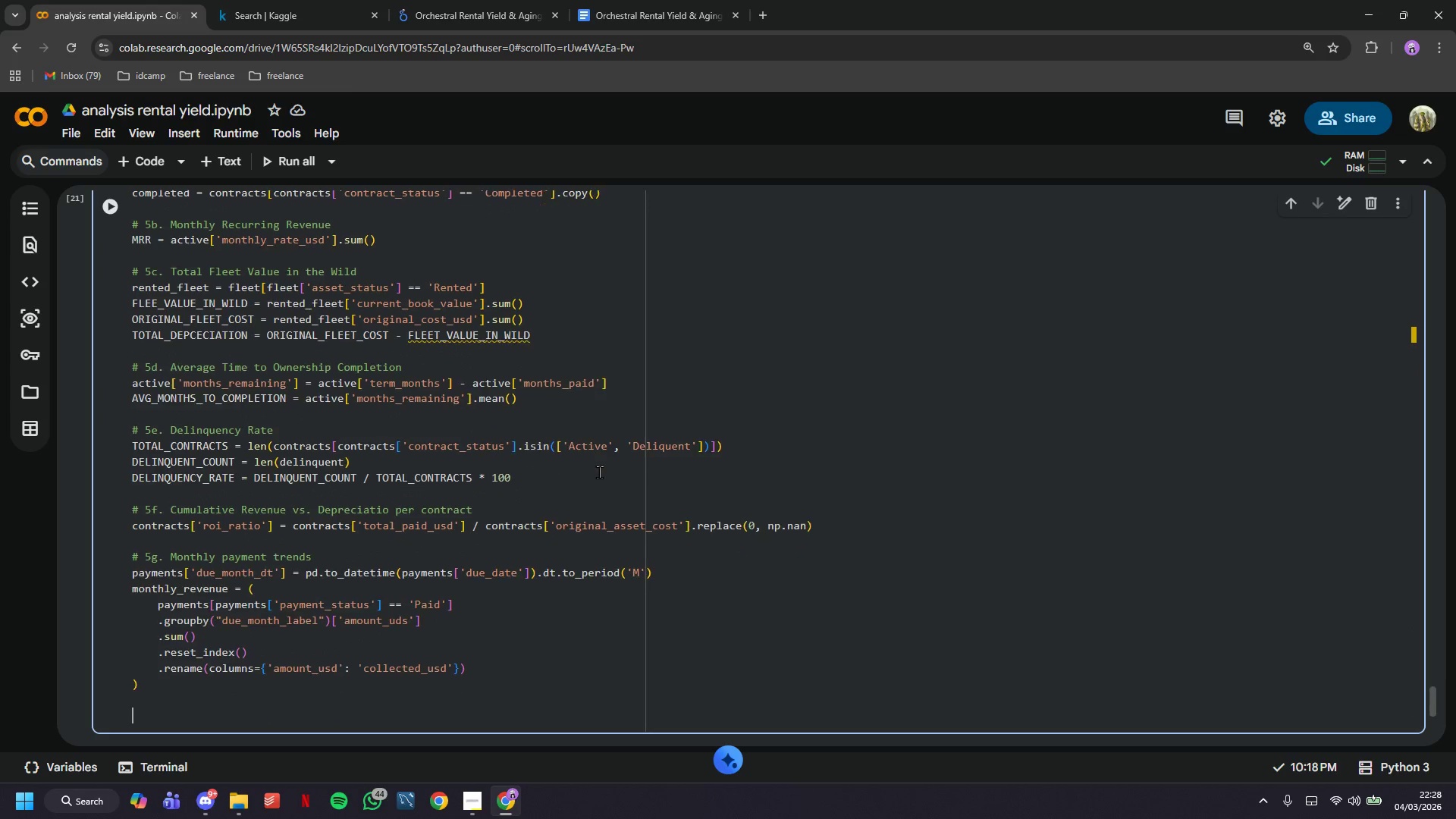 
key(Enter)
 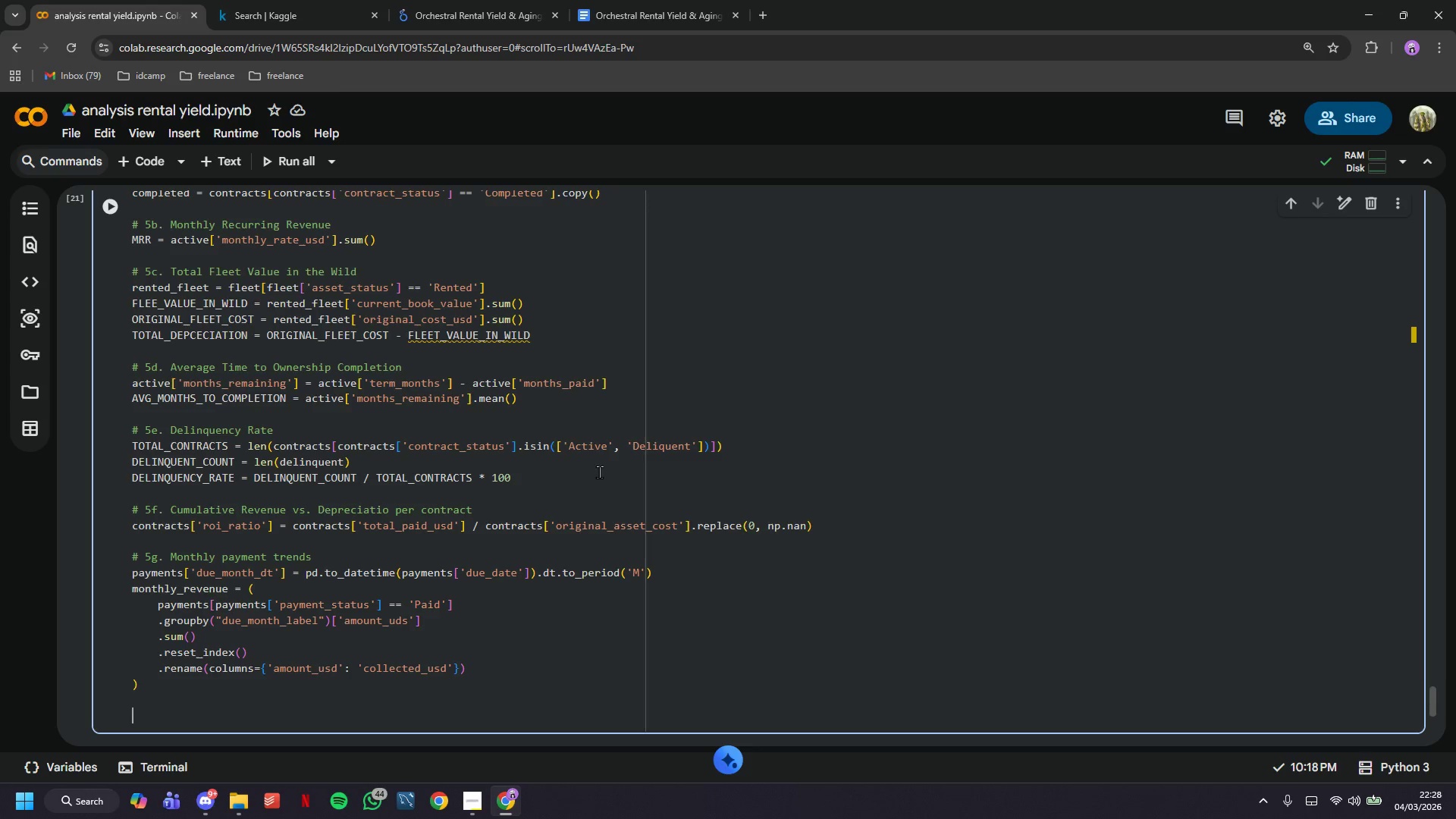 
type(monthly_revenue['due_month_dt)
 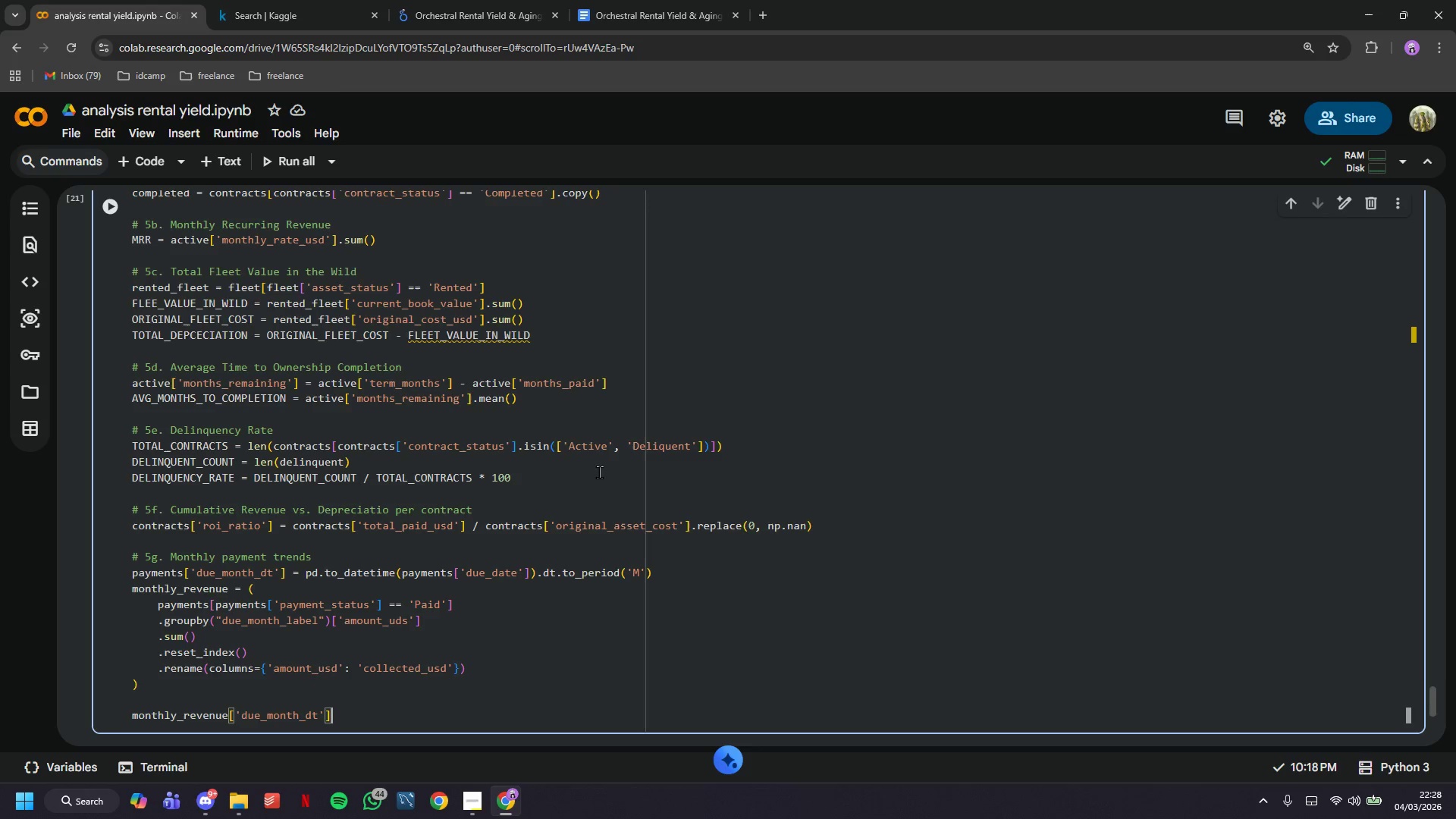 
 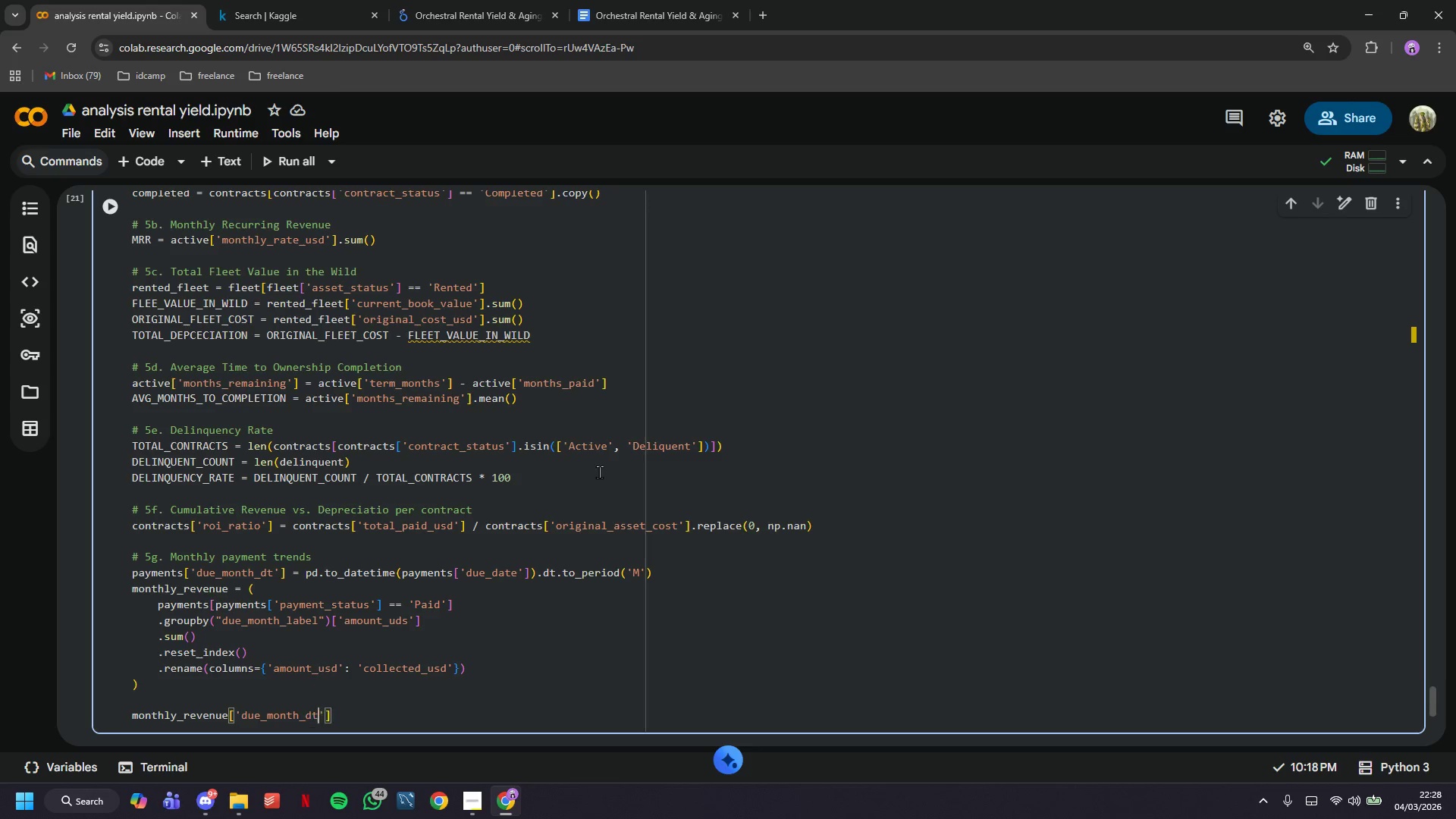 
key(ArrowRight)
 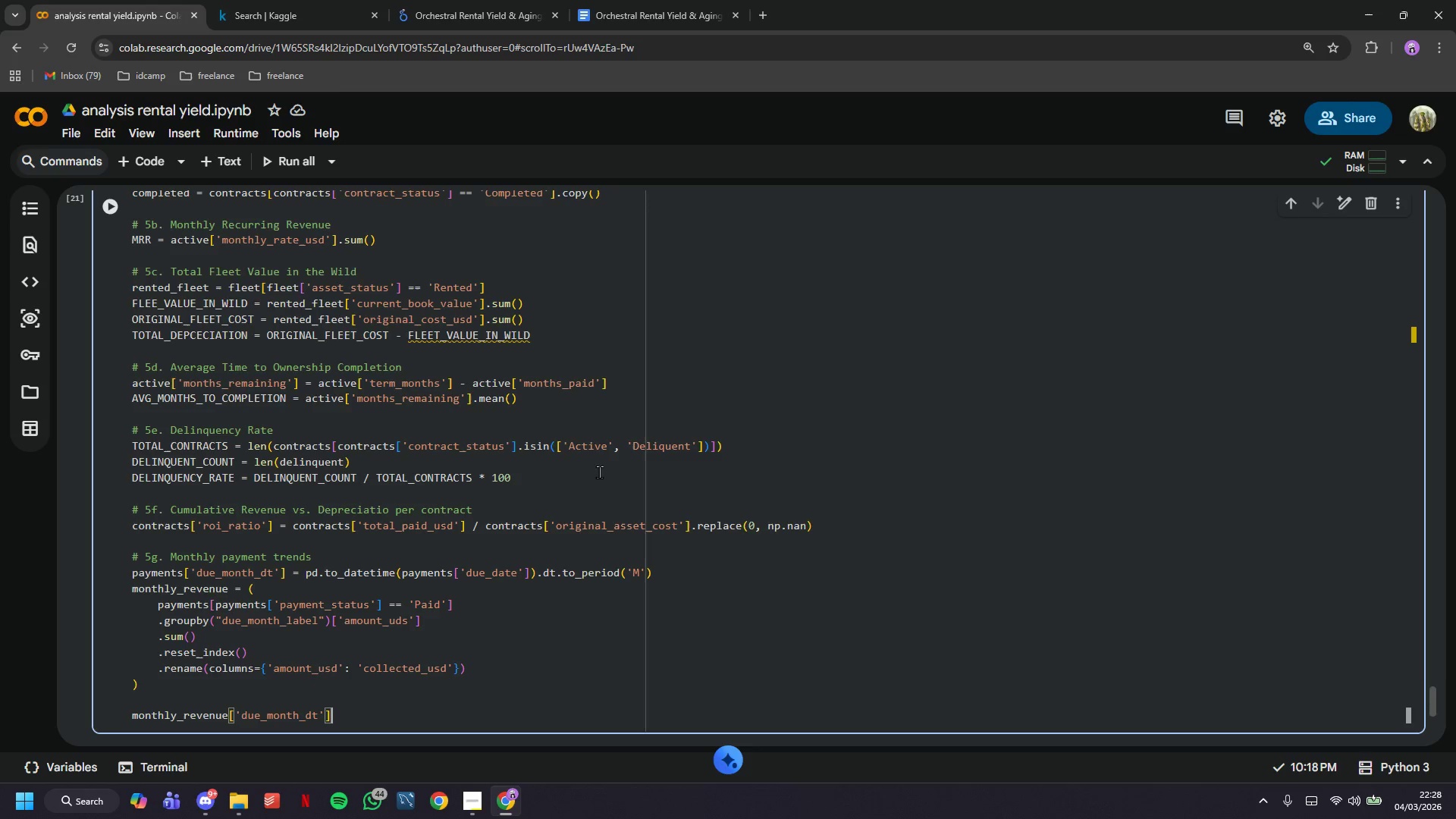 
key(ArrowRight)
 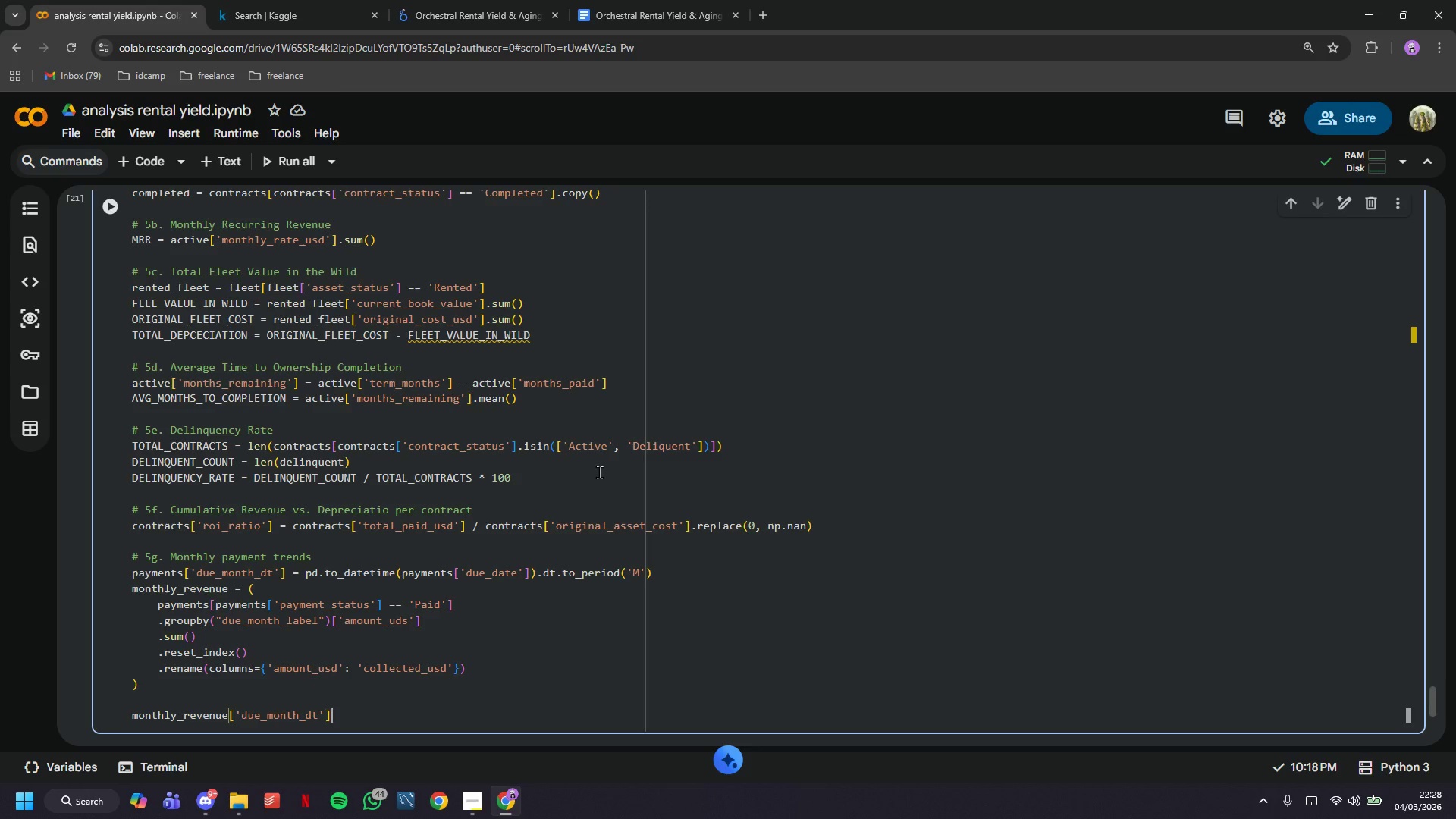 
type( = pd.to_datetime(monthly_revenue['due_month_label)
 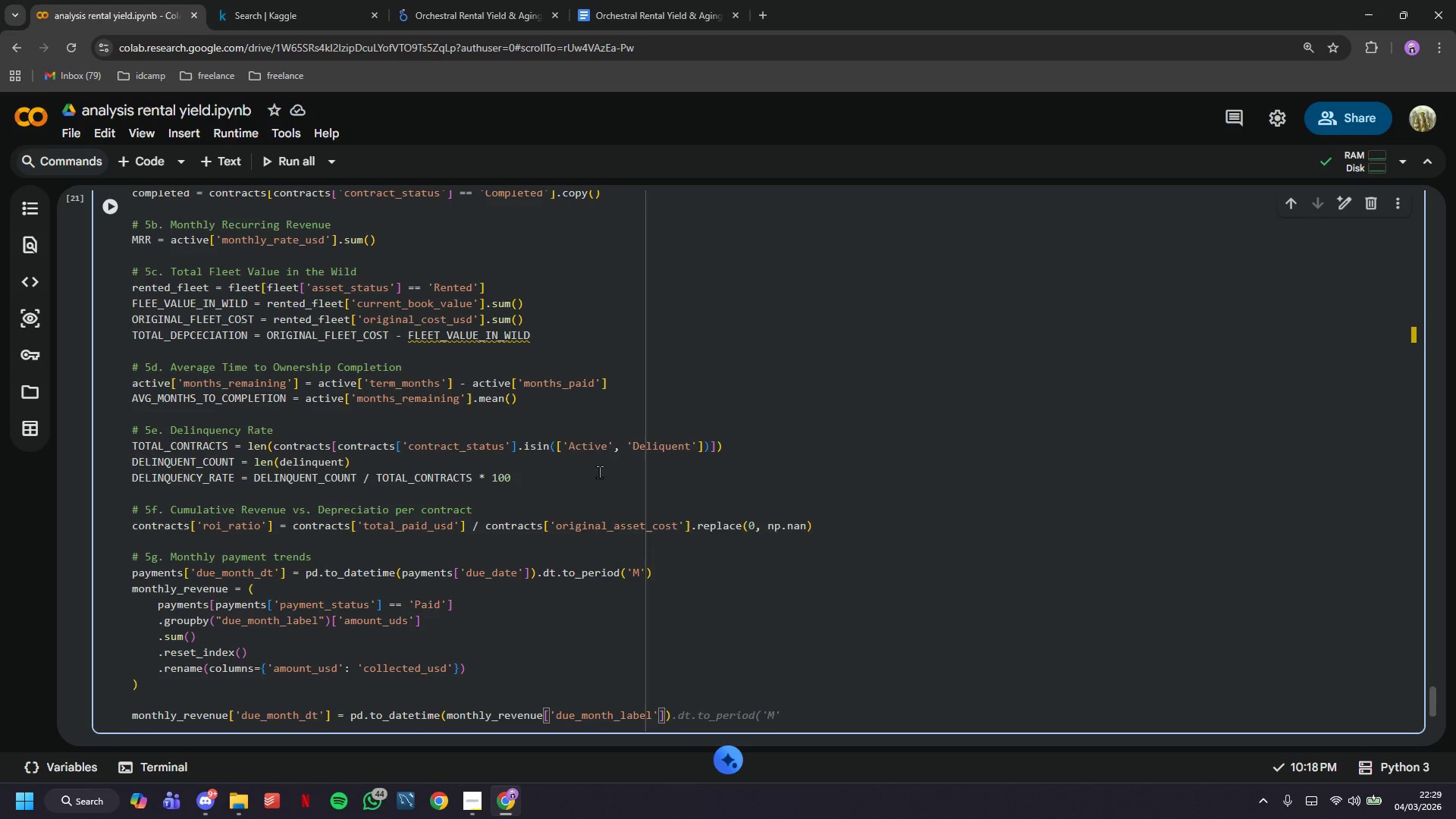 
key(ArrowRight)
 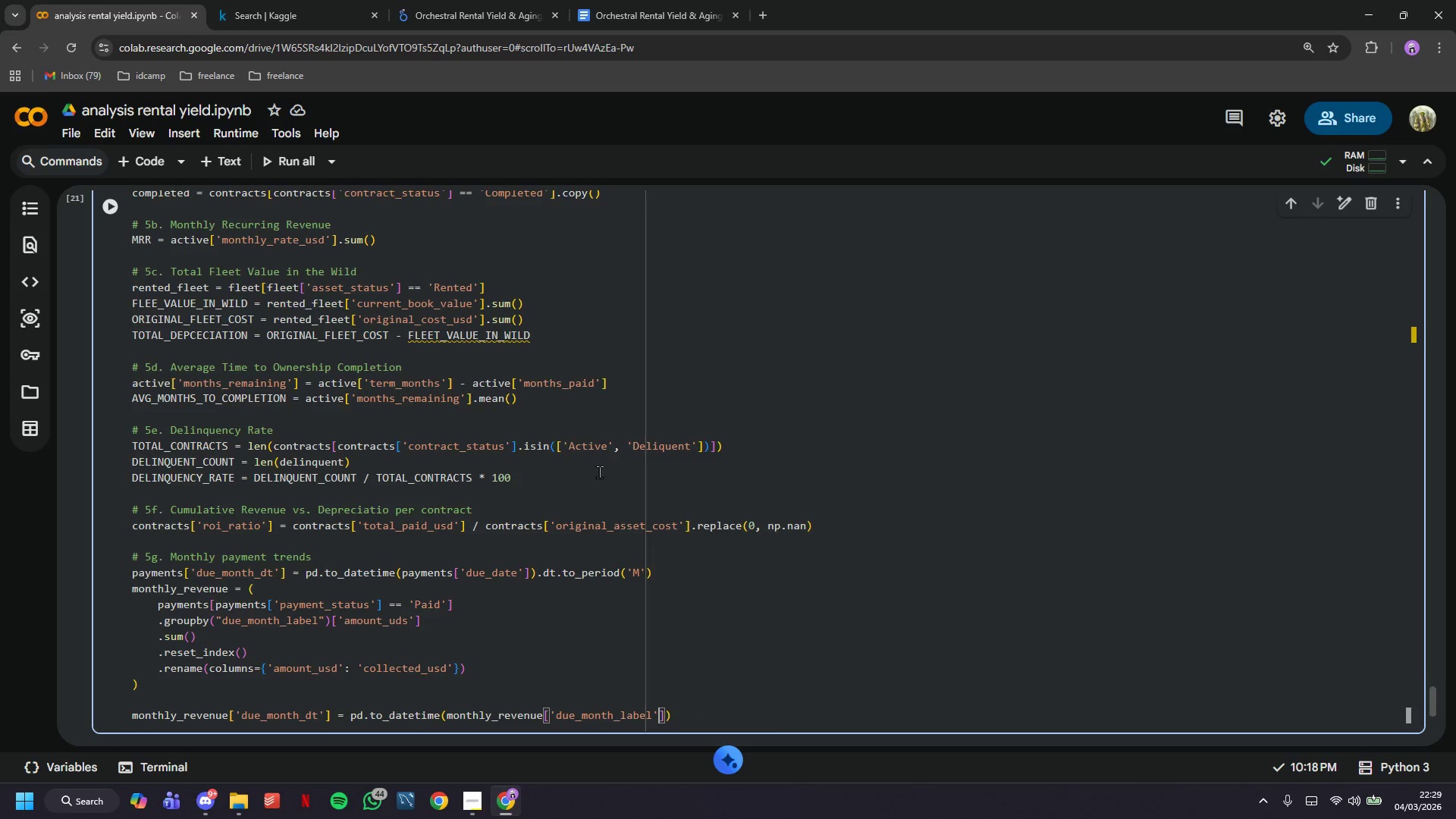 
key(ArrowRight)
 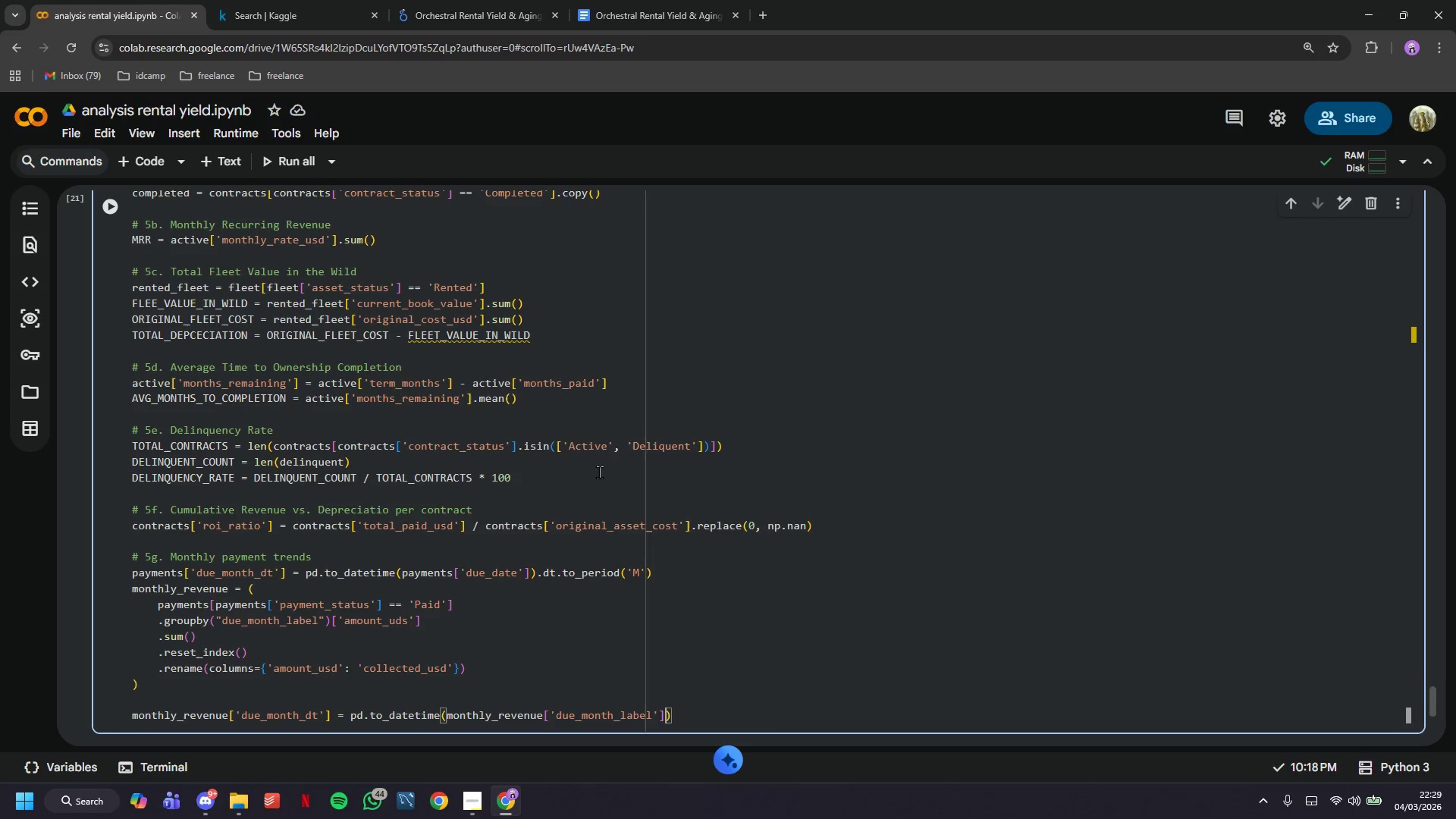 
key(ArrowRight)
 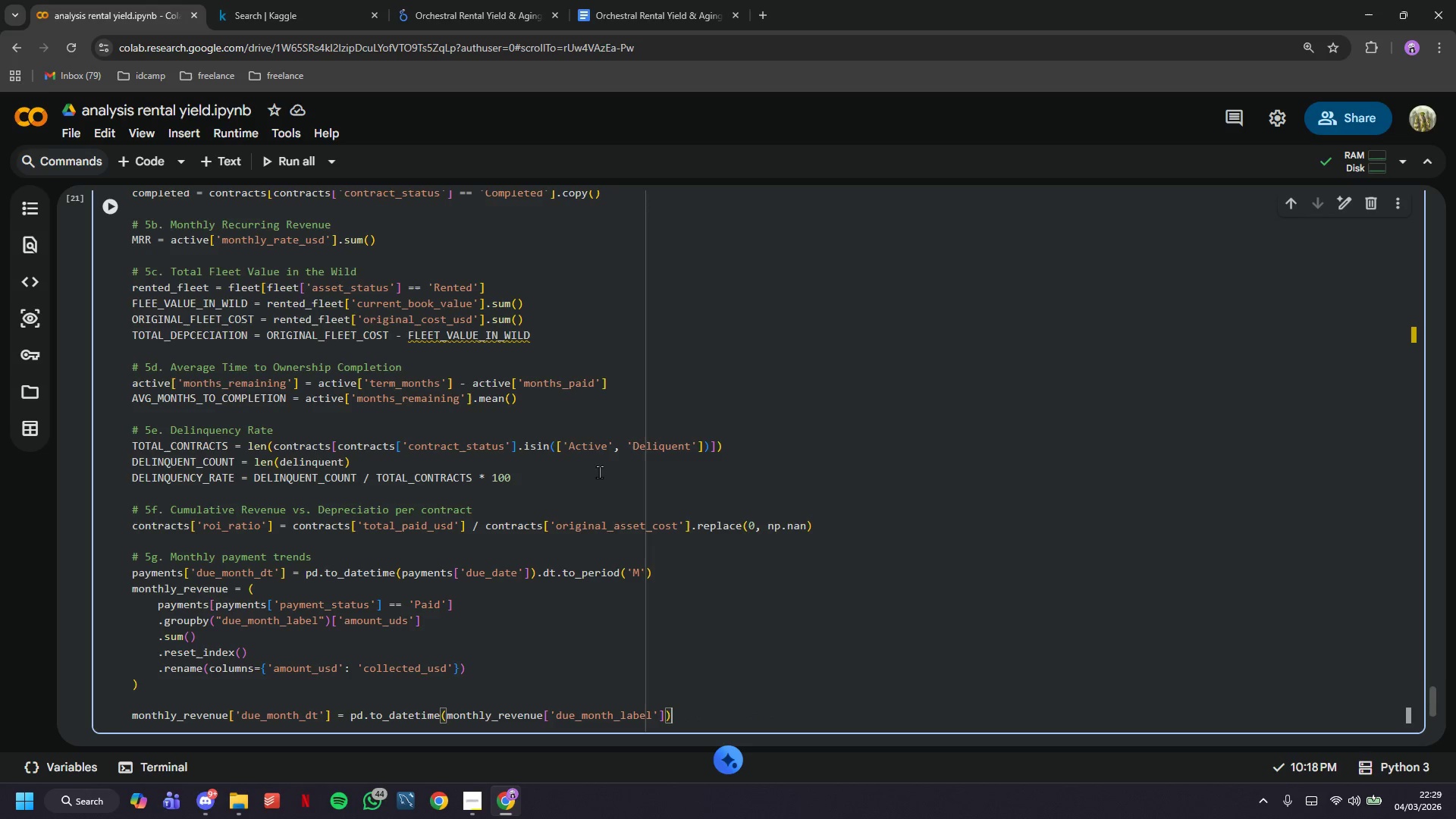 
key(ArrowRight)
 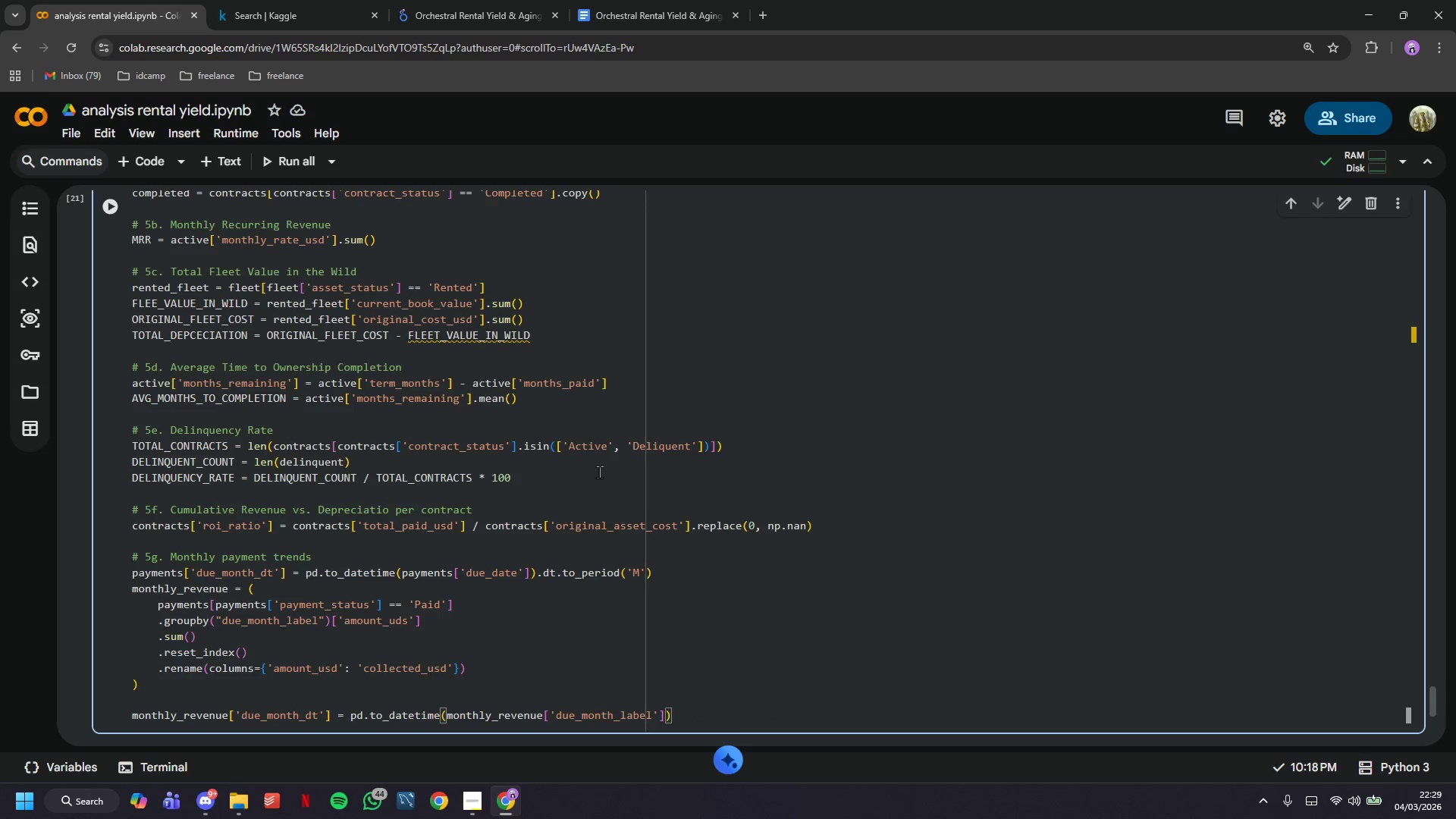 
key(Enter)
 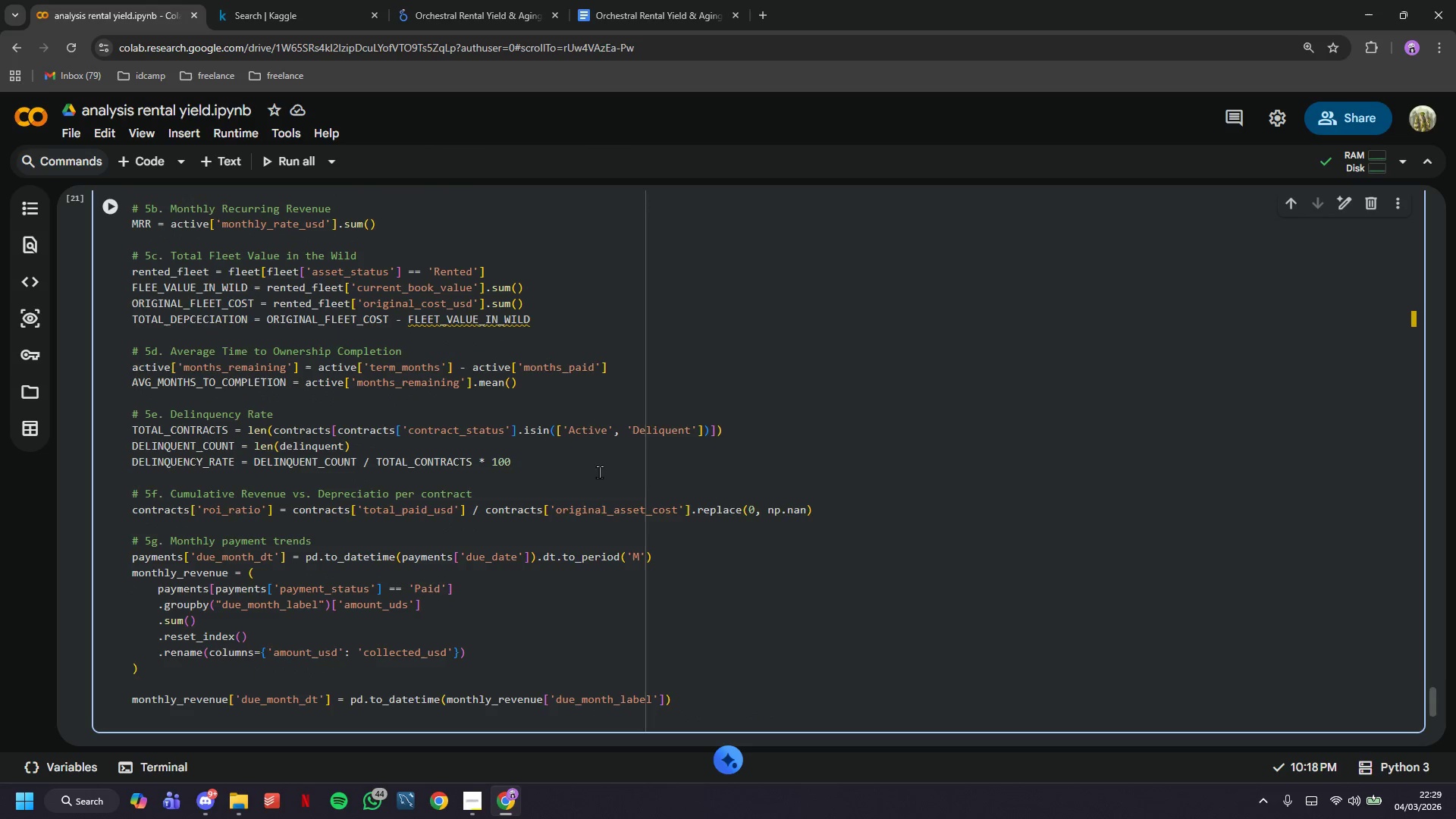 
type(monthly_rve)
key(Backspace)
key(Backspace)
type(evenue = monthly_revenue.sort_values("due_month_dt)
 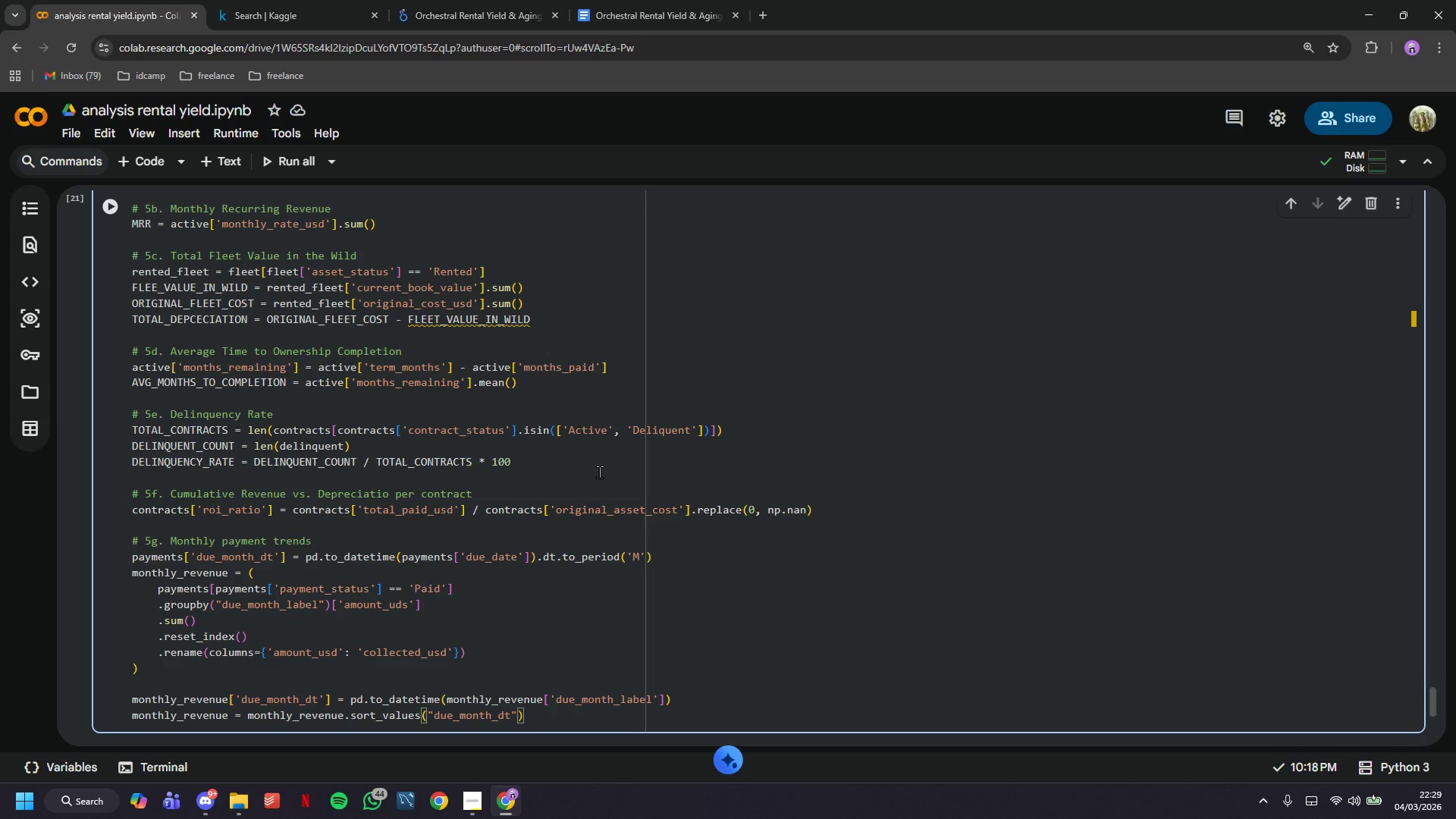 
key(ArrowRight)
 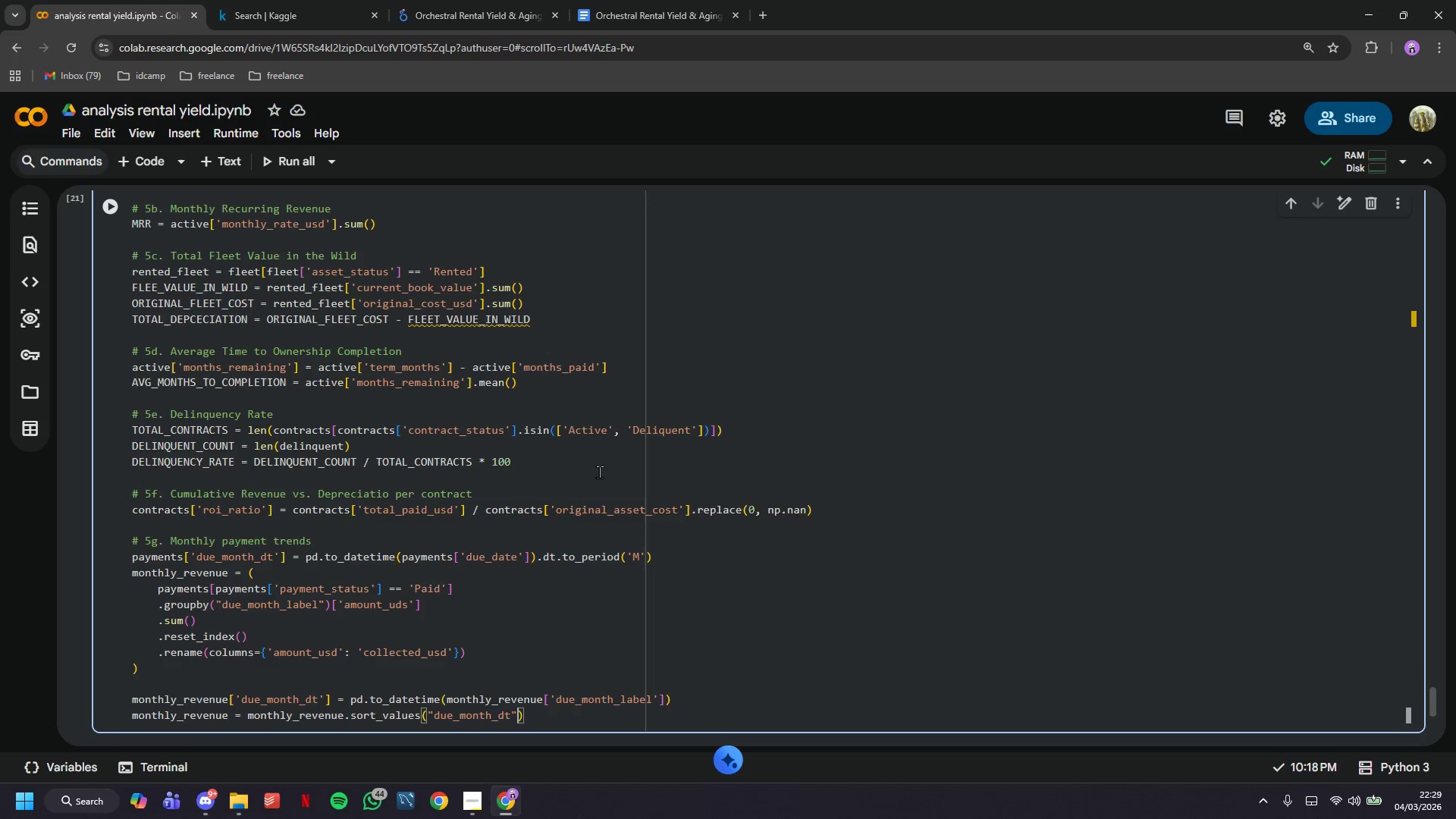 
key(ArrowRight)
 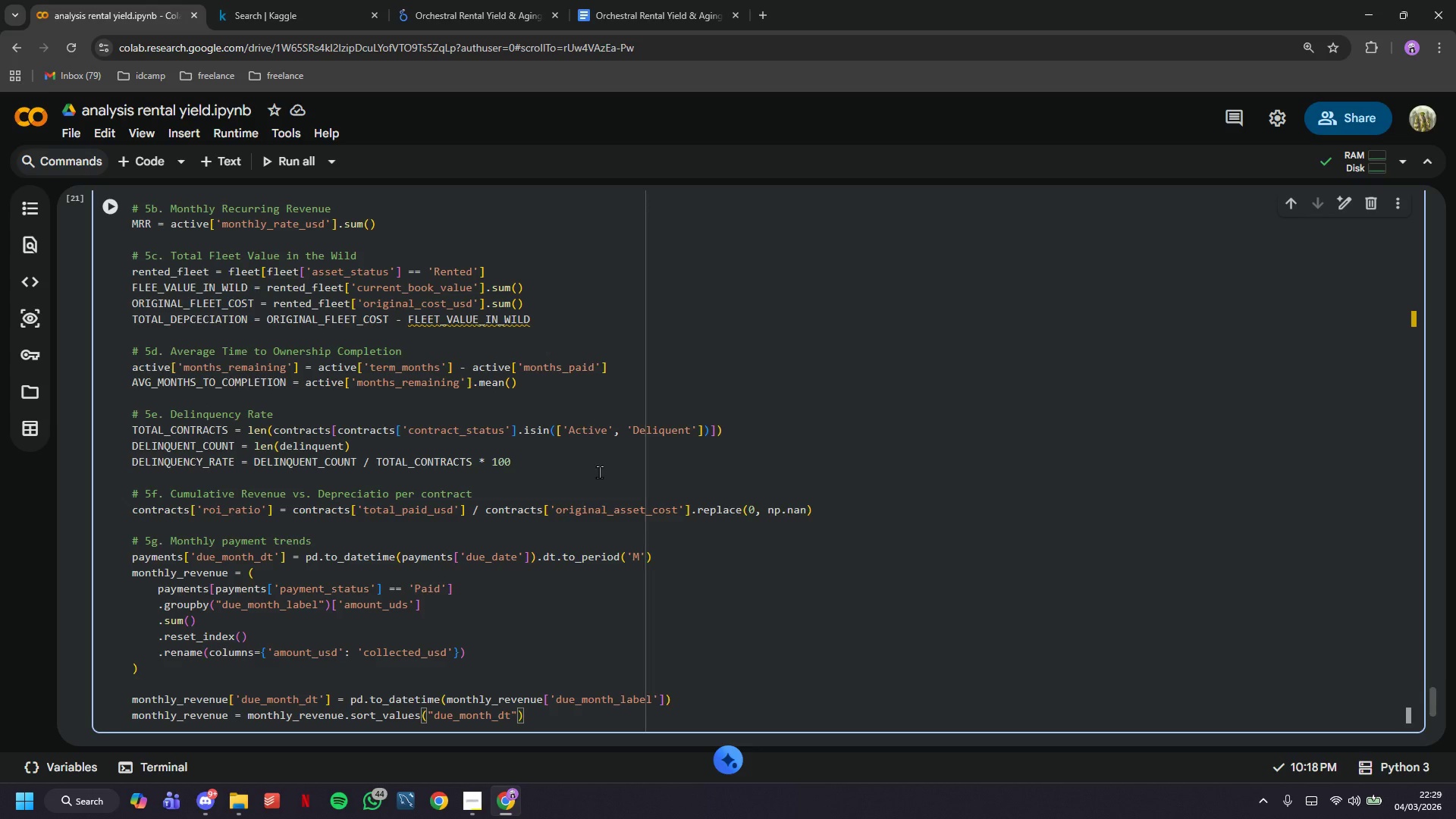 
wait(9.62)
 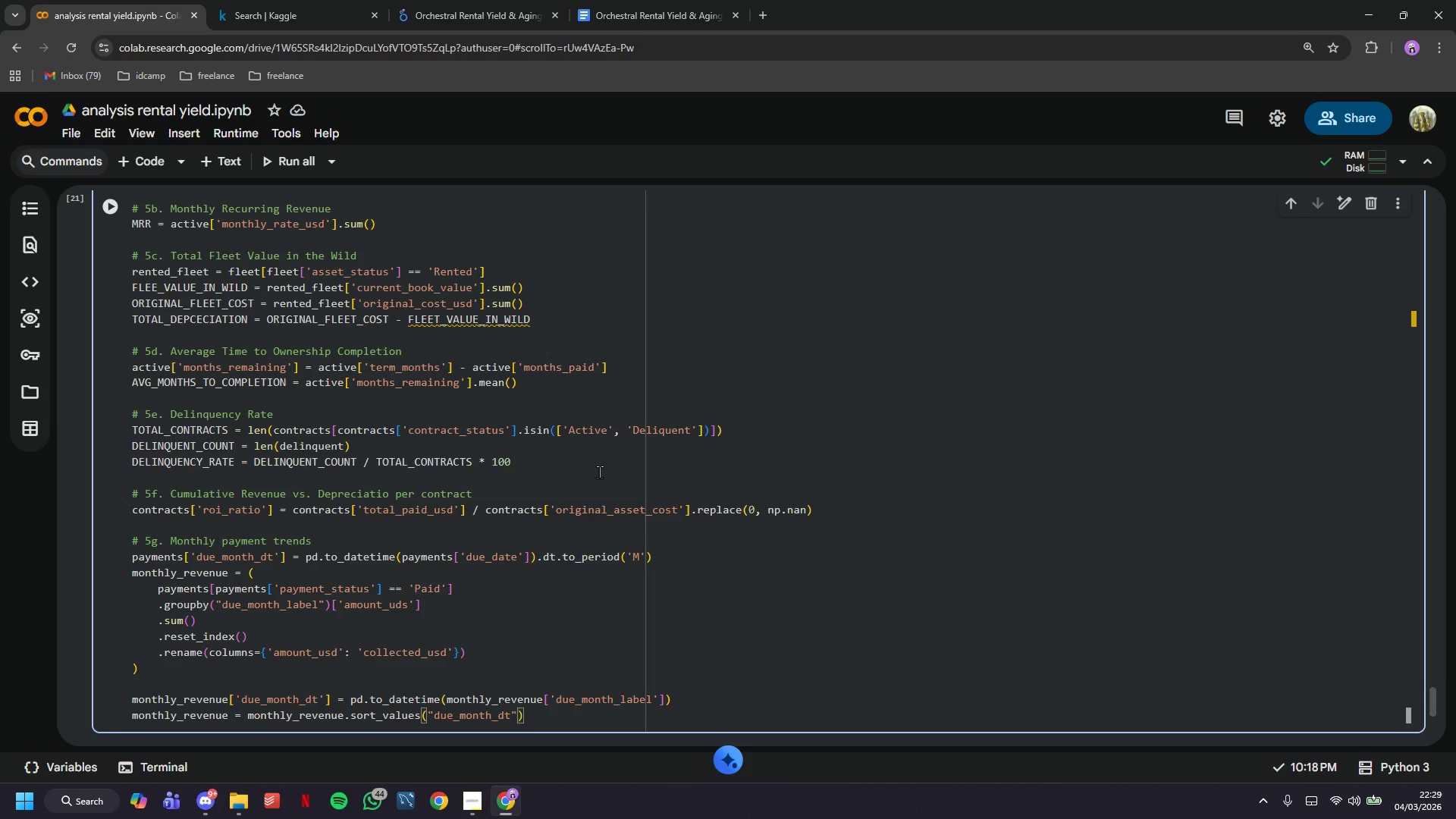 
key(Enter)
 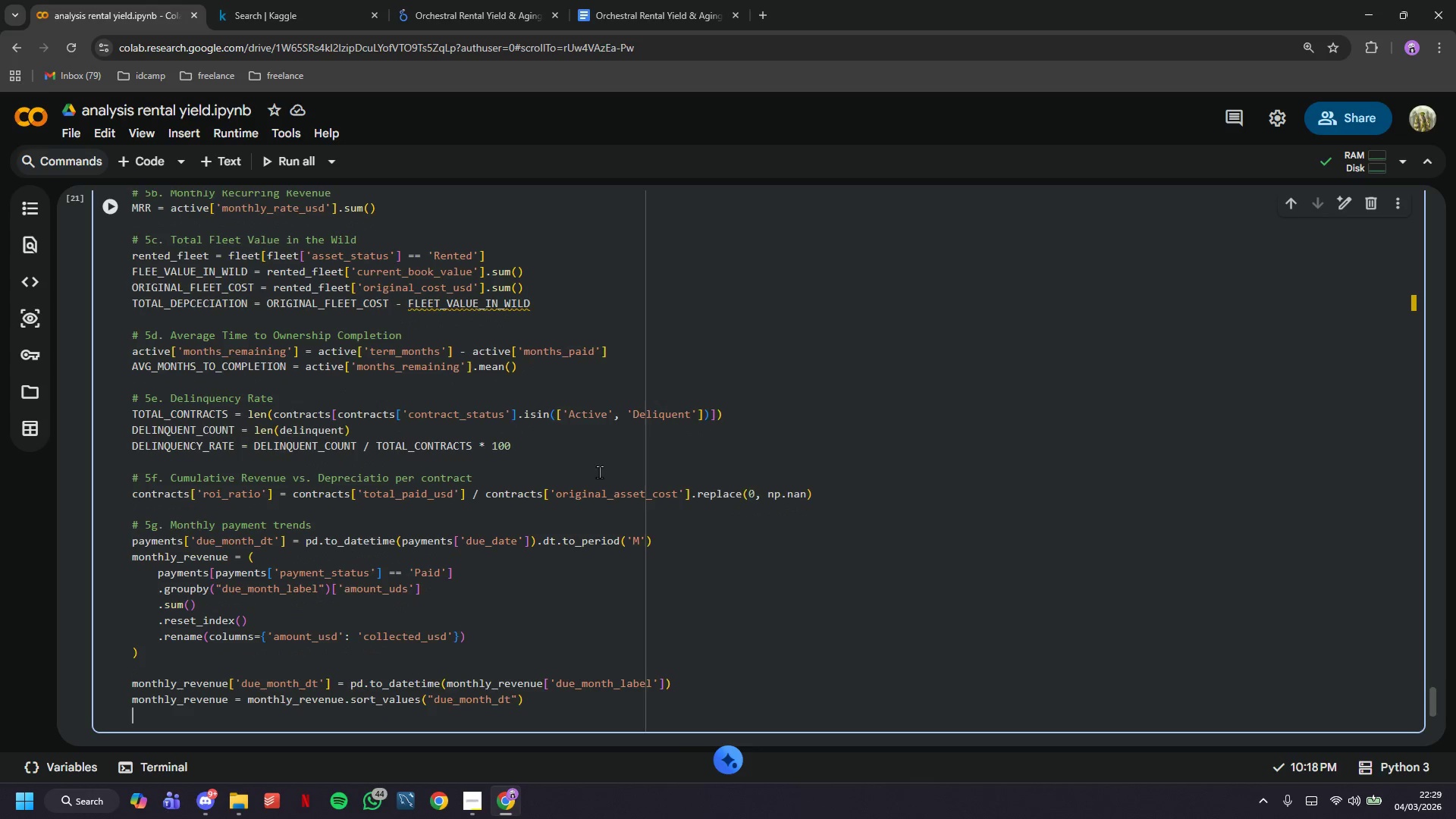 
key(Enter)
 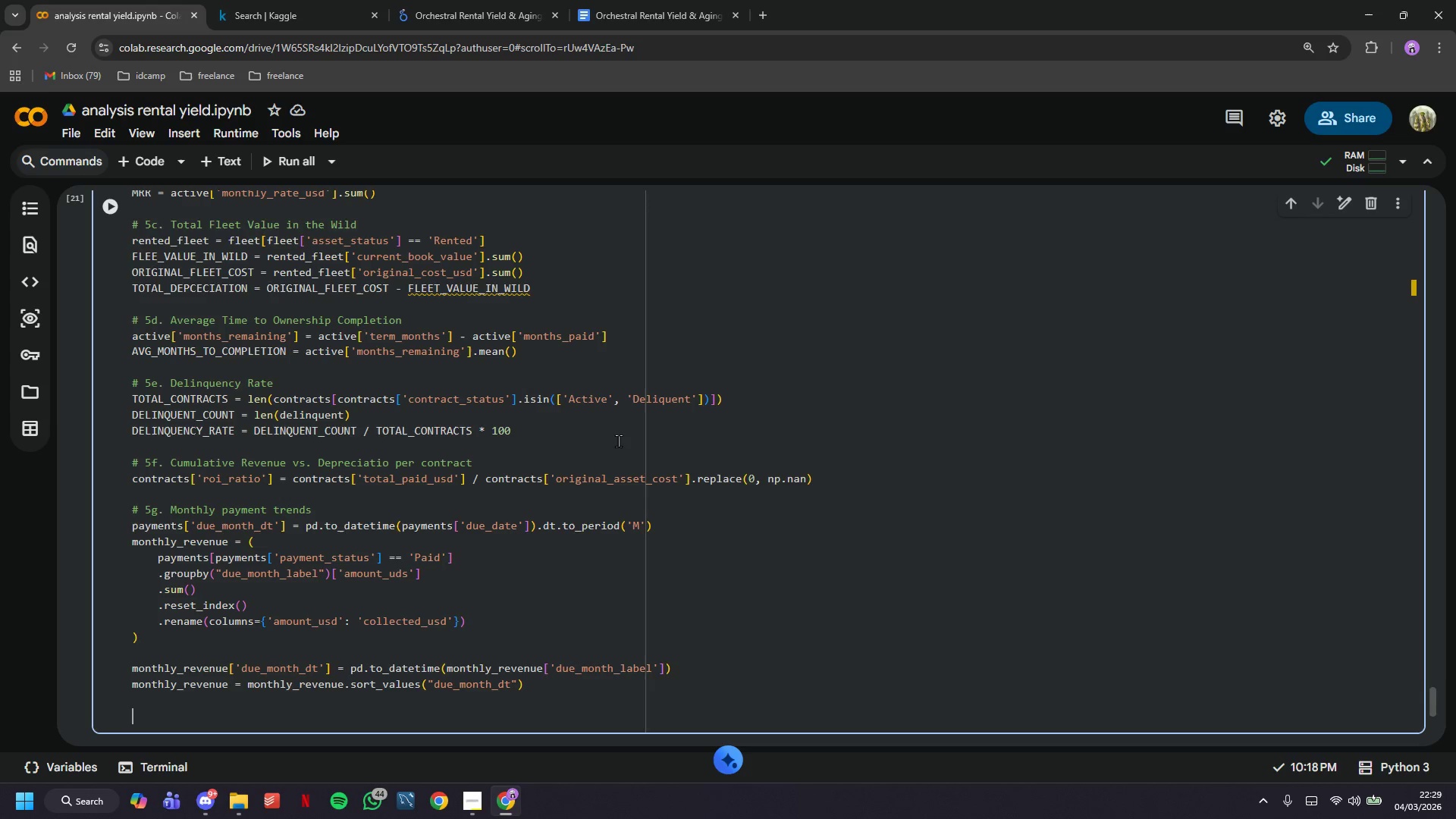 
left_click([114, 218])
 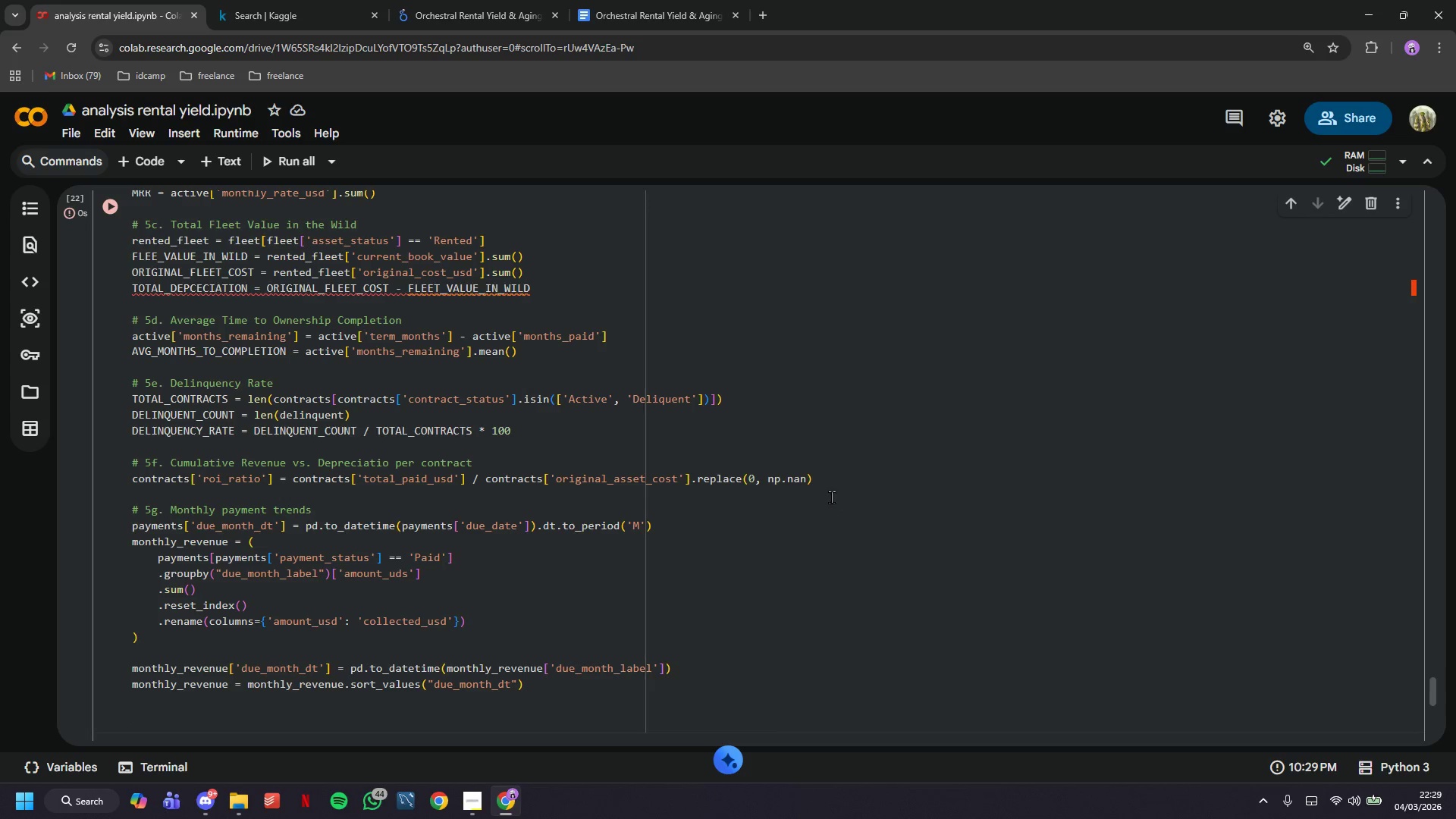 
scroll: coordinate [792, 450], scroll_direction: down, amount: 5.0
 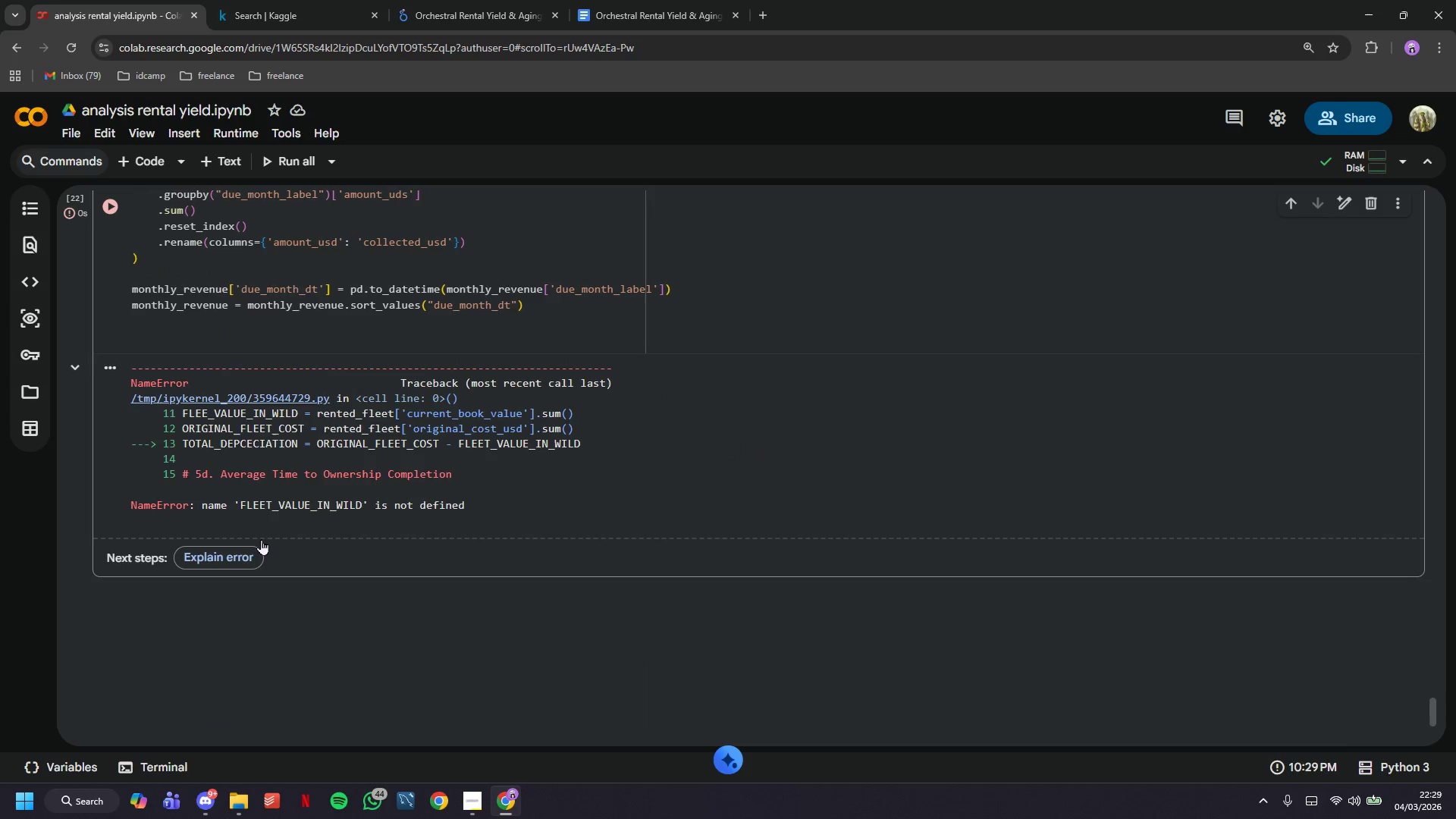 
left_click([257, 548])
 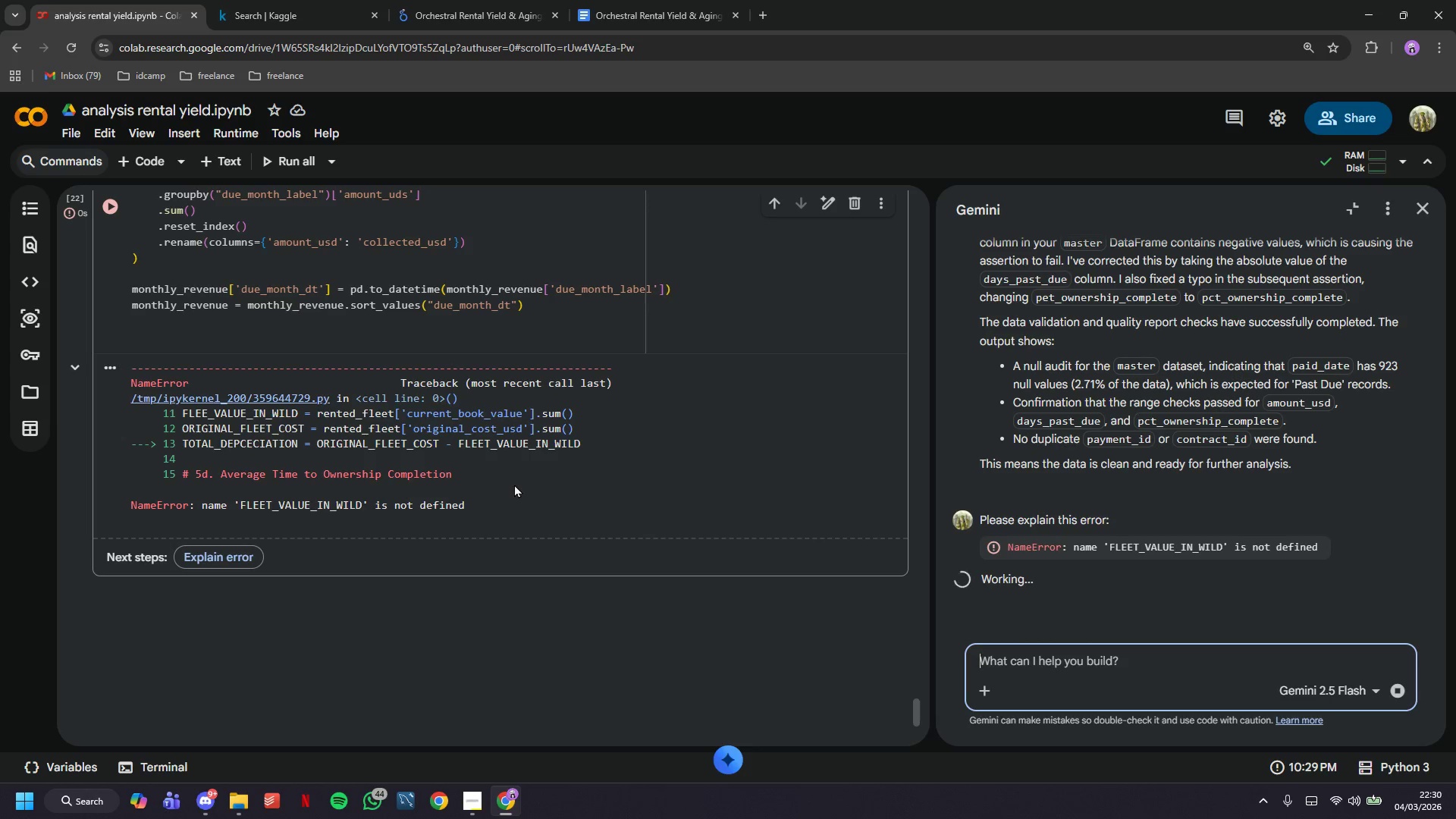 
wait(13.91)
 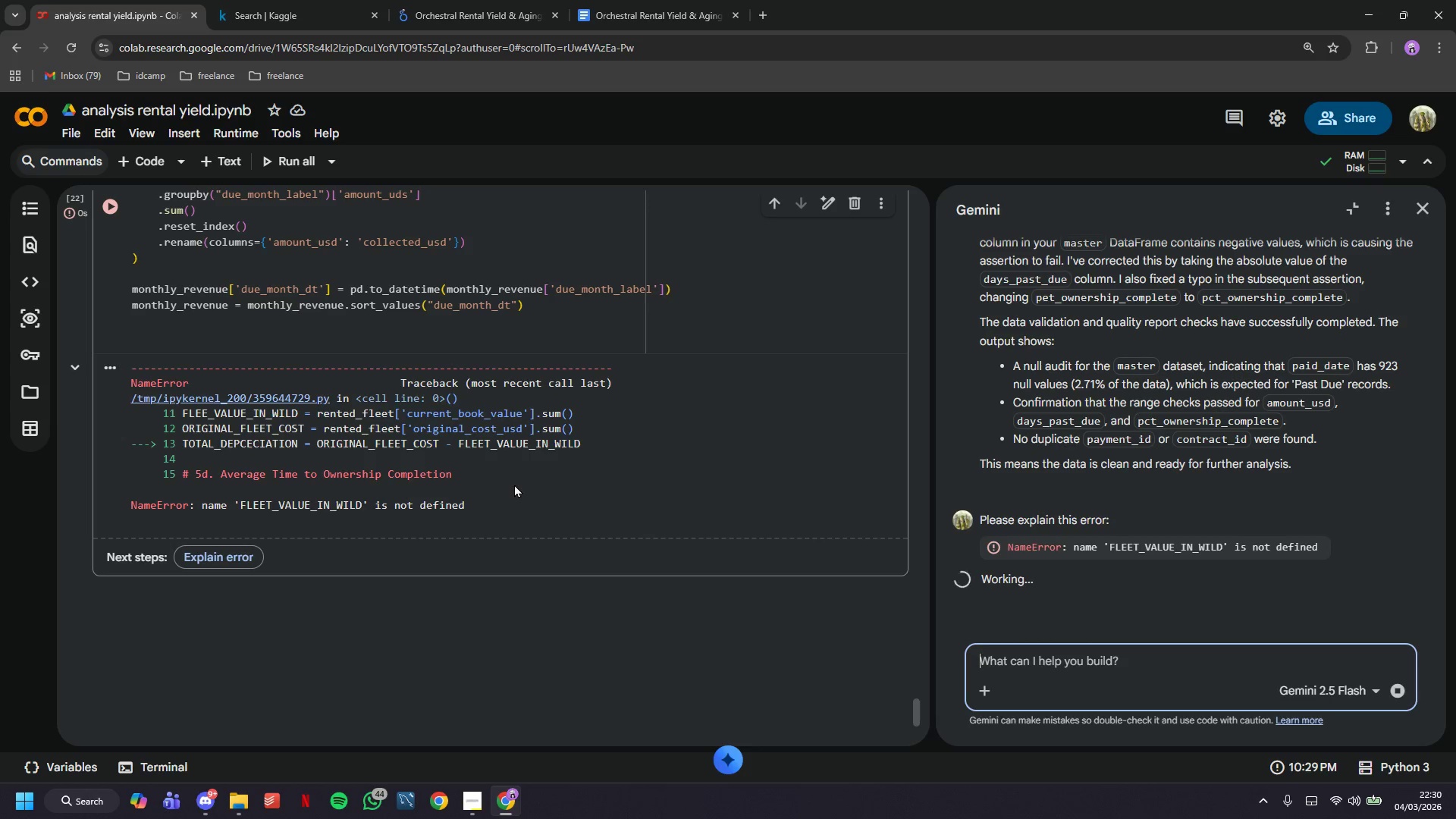 
left_click([1076, 632])
 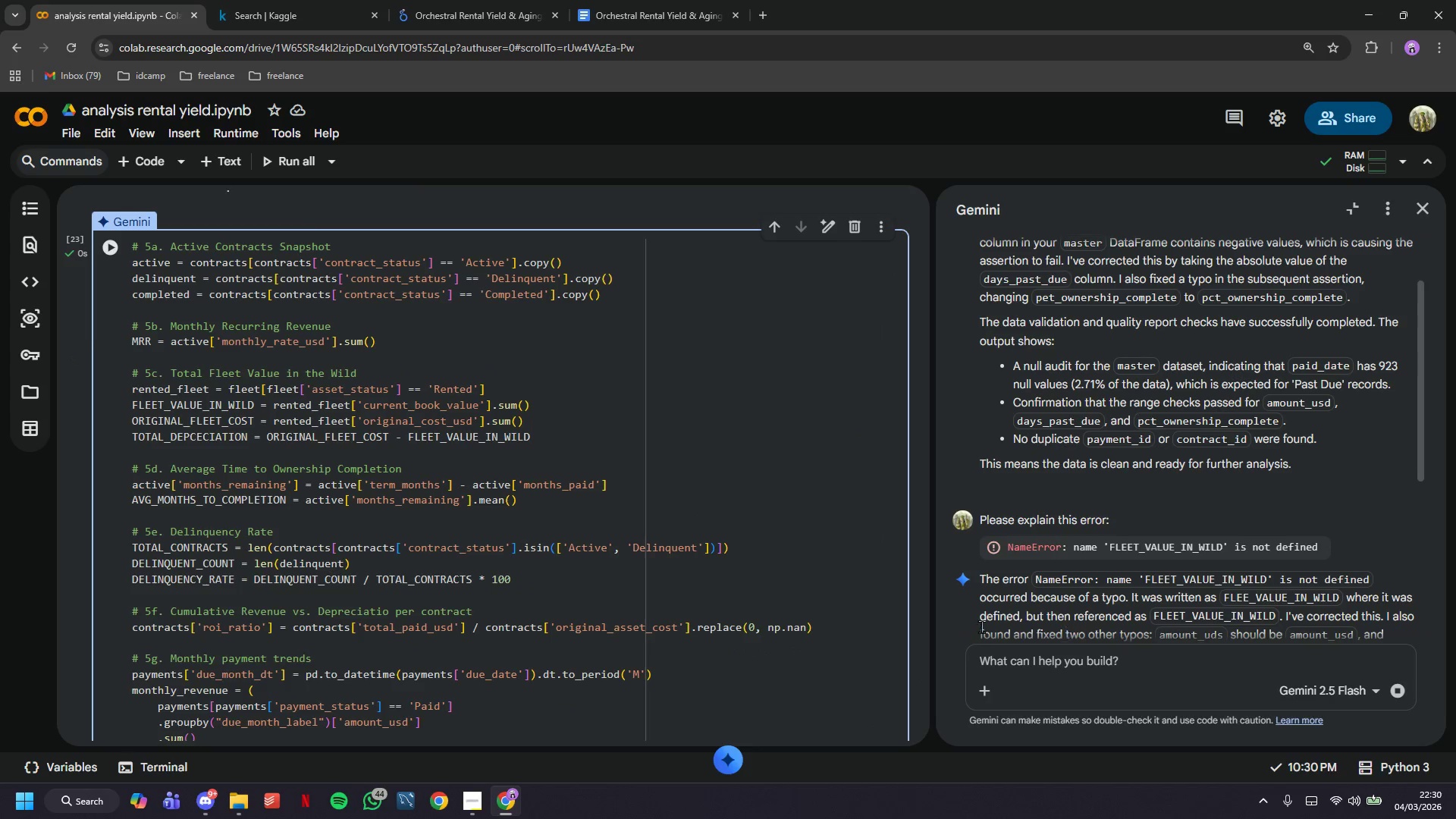 
scroll: coordinate [138, 479], scroll_direction: down, amount: 3.0
 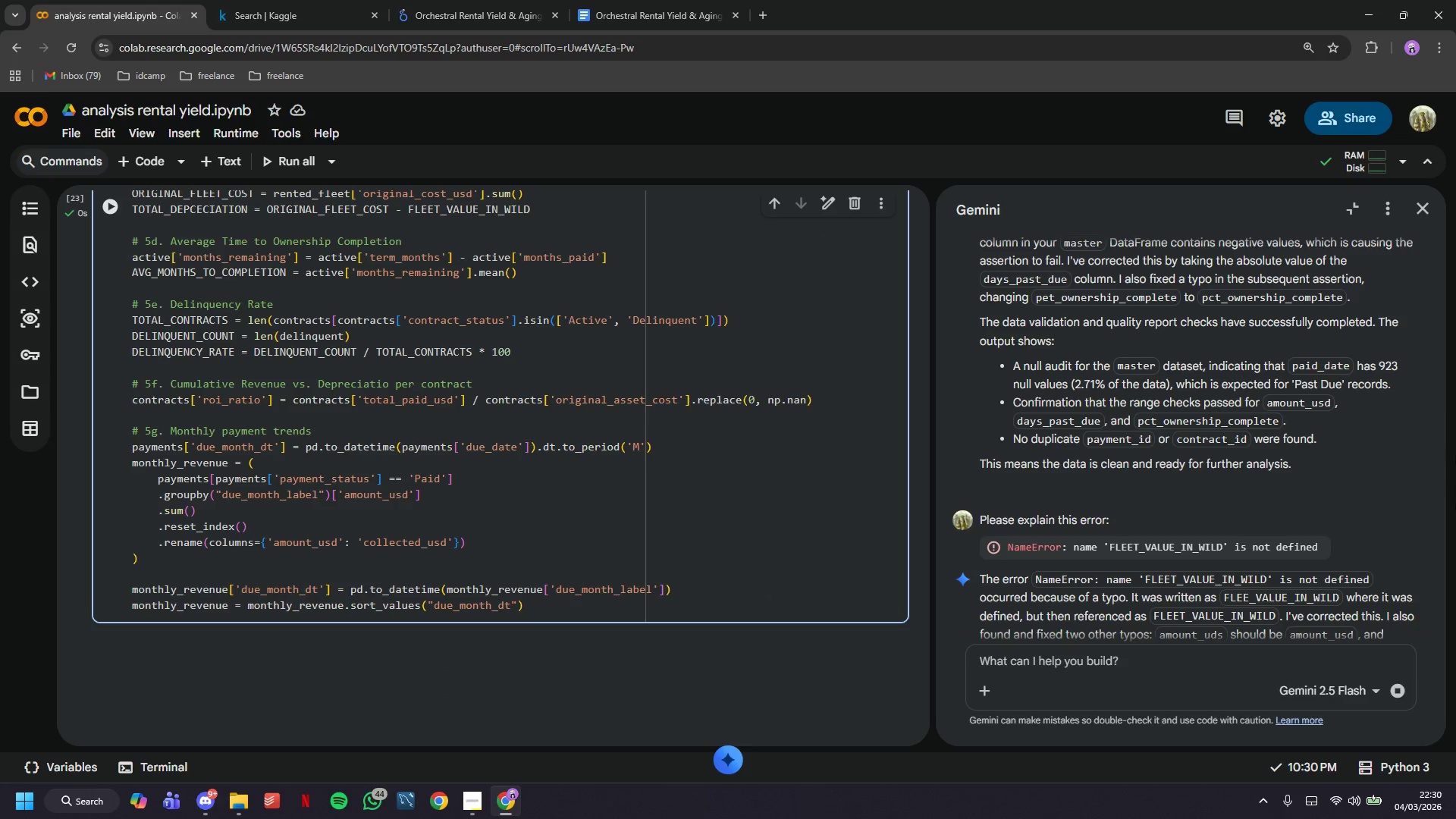 
left_click([1423, 193])
 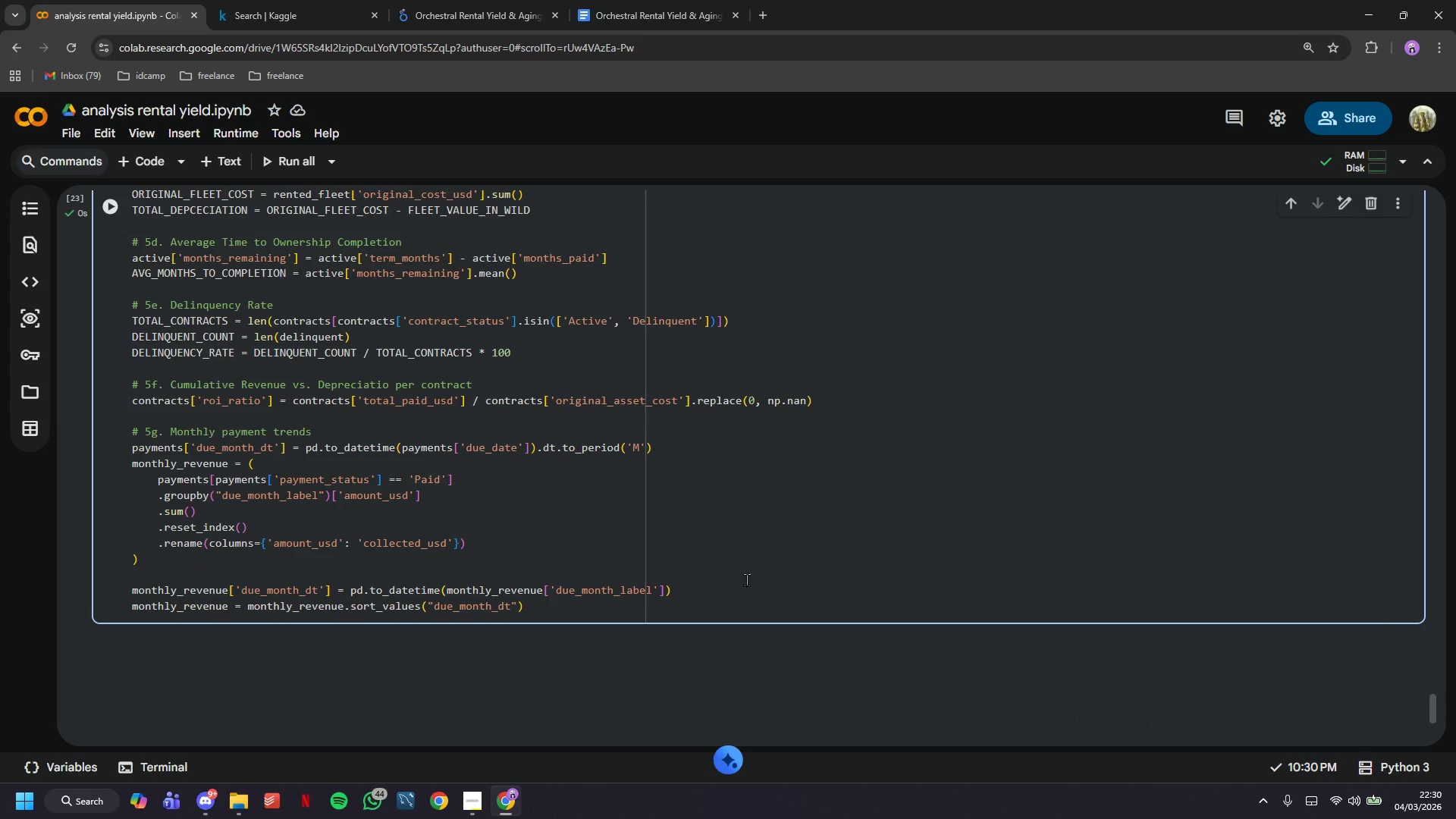 
left_click([732, 610])
 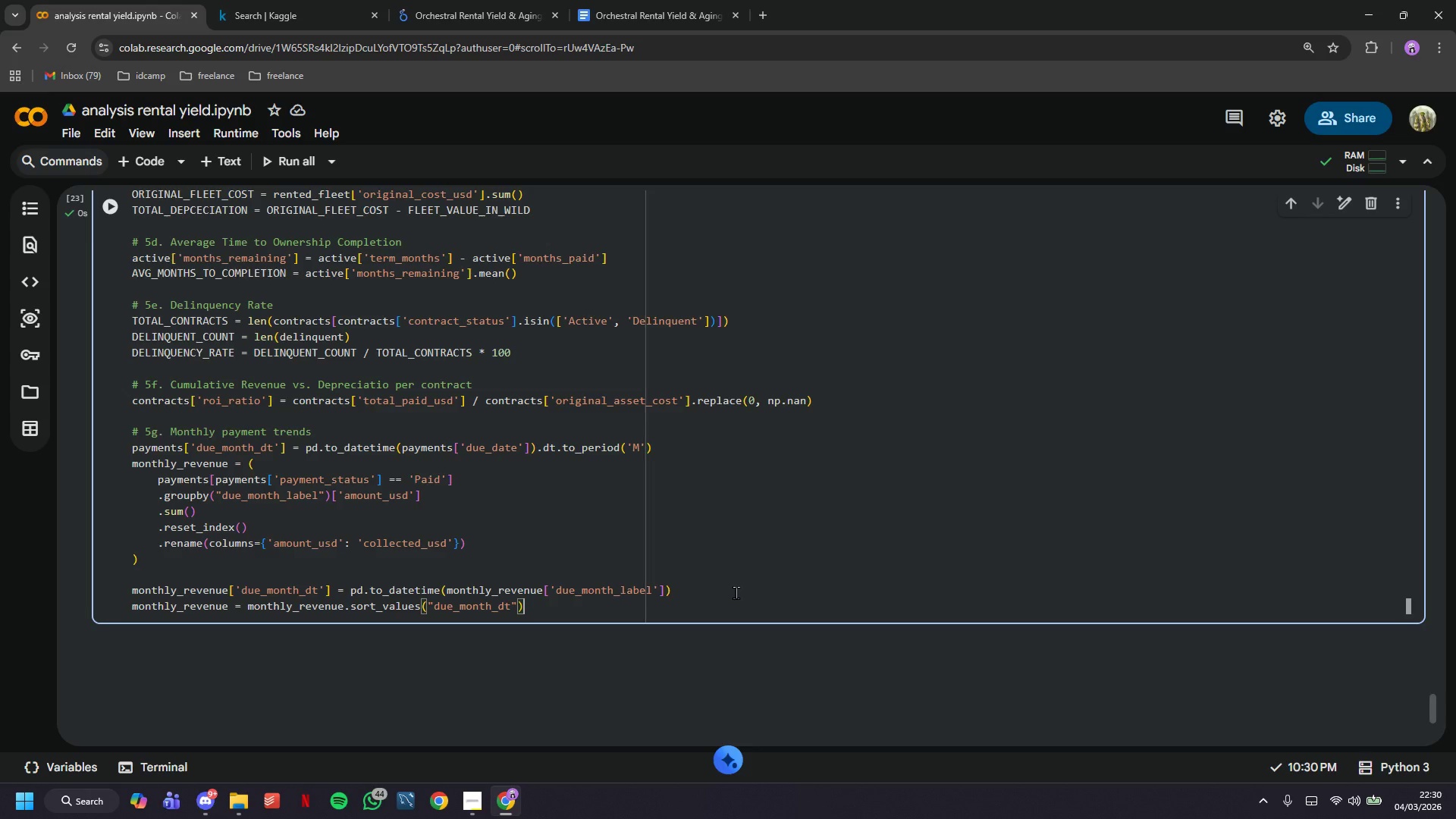 
wait(19.31)
 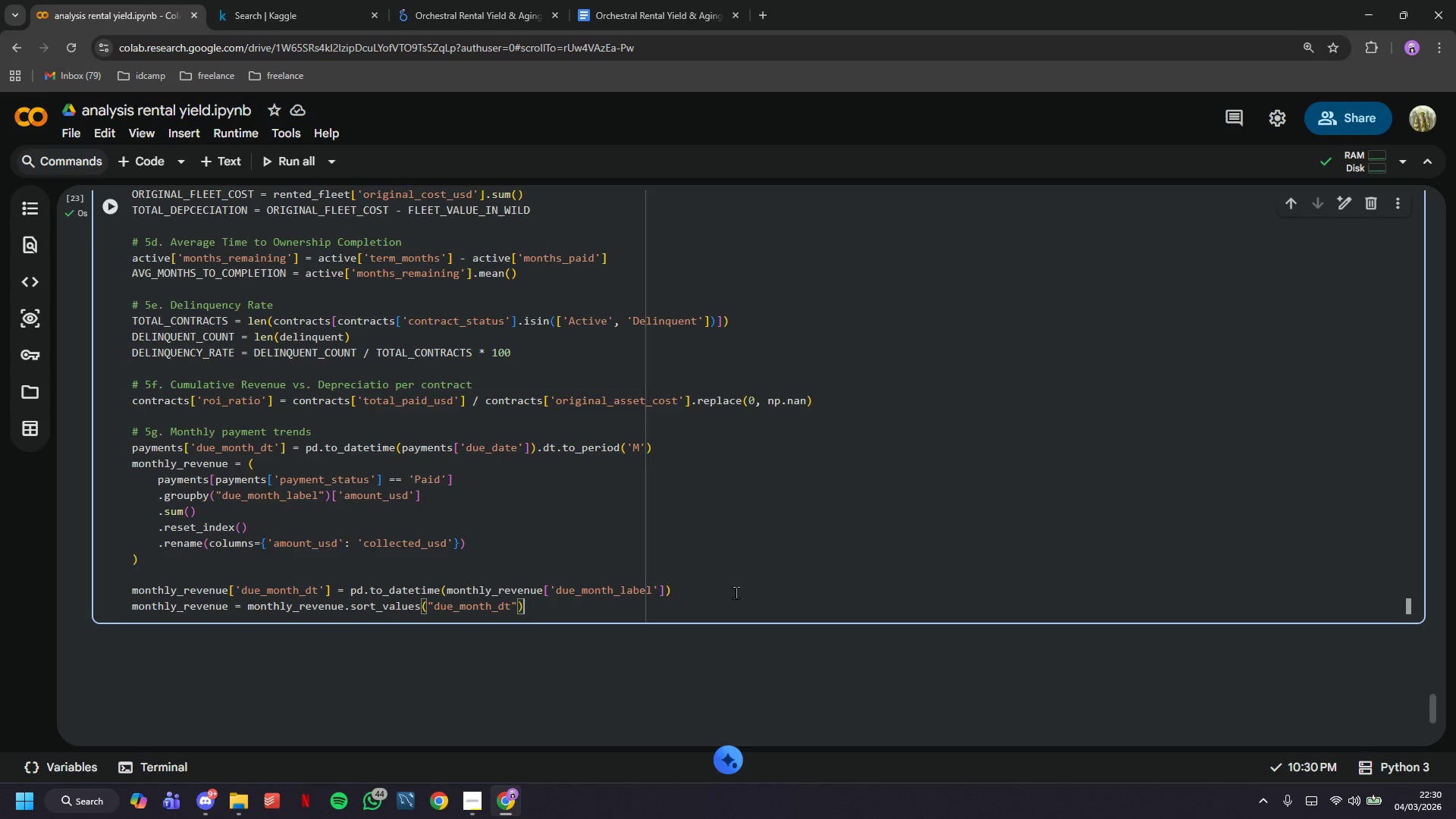 
key(Enter)
 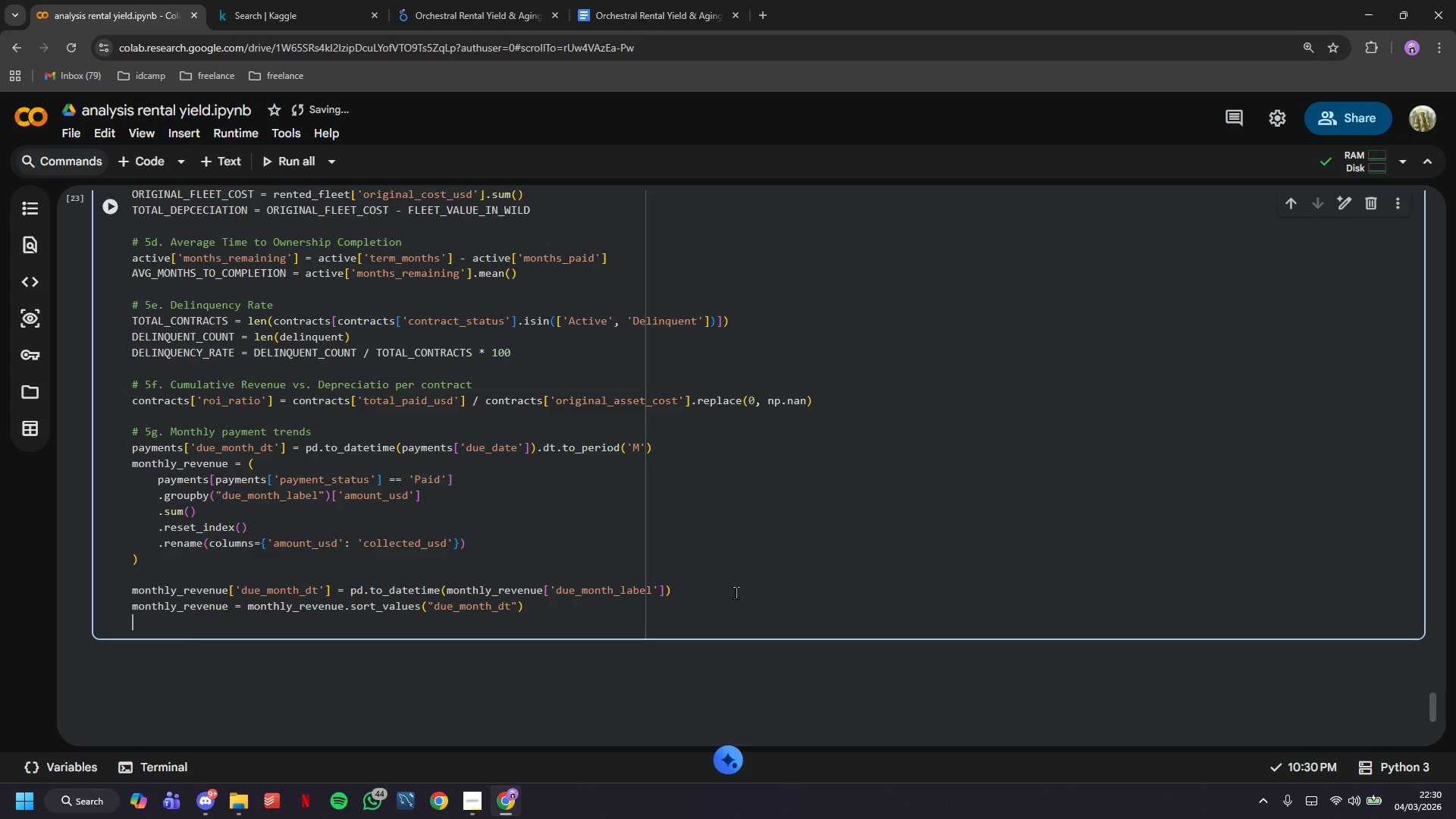 
key(Enter)
 